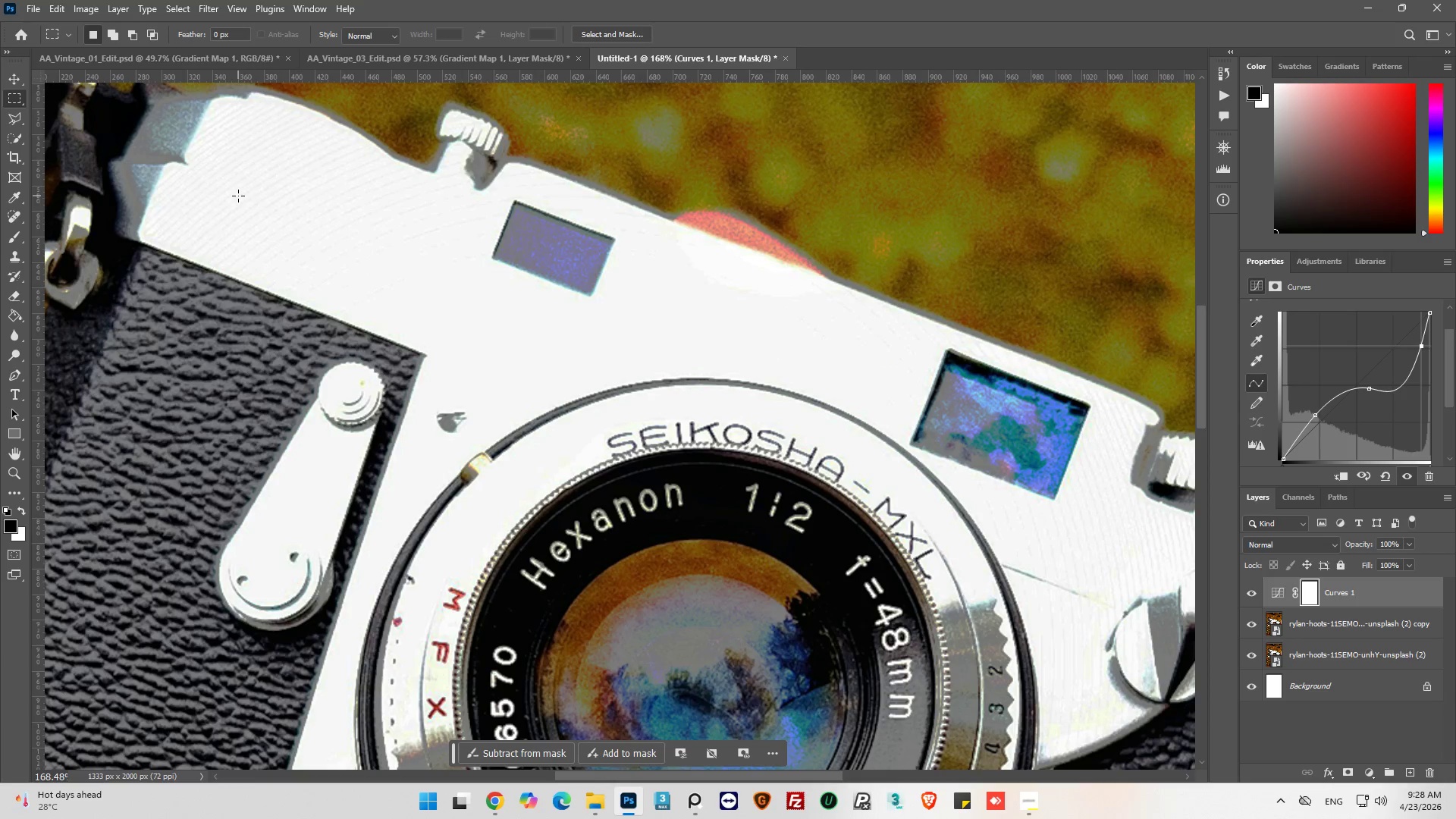 
hold_key(key=AltLeft, duration=0.73)
hold_key(key=AltLeft, duration=0.86)
scroll: coordinate [767, 377], scroll_direction: up, amount: 1.0
 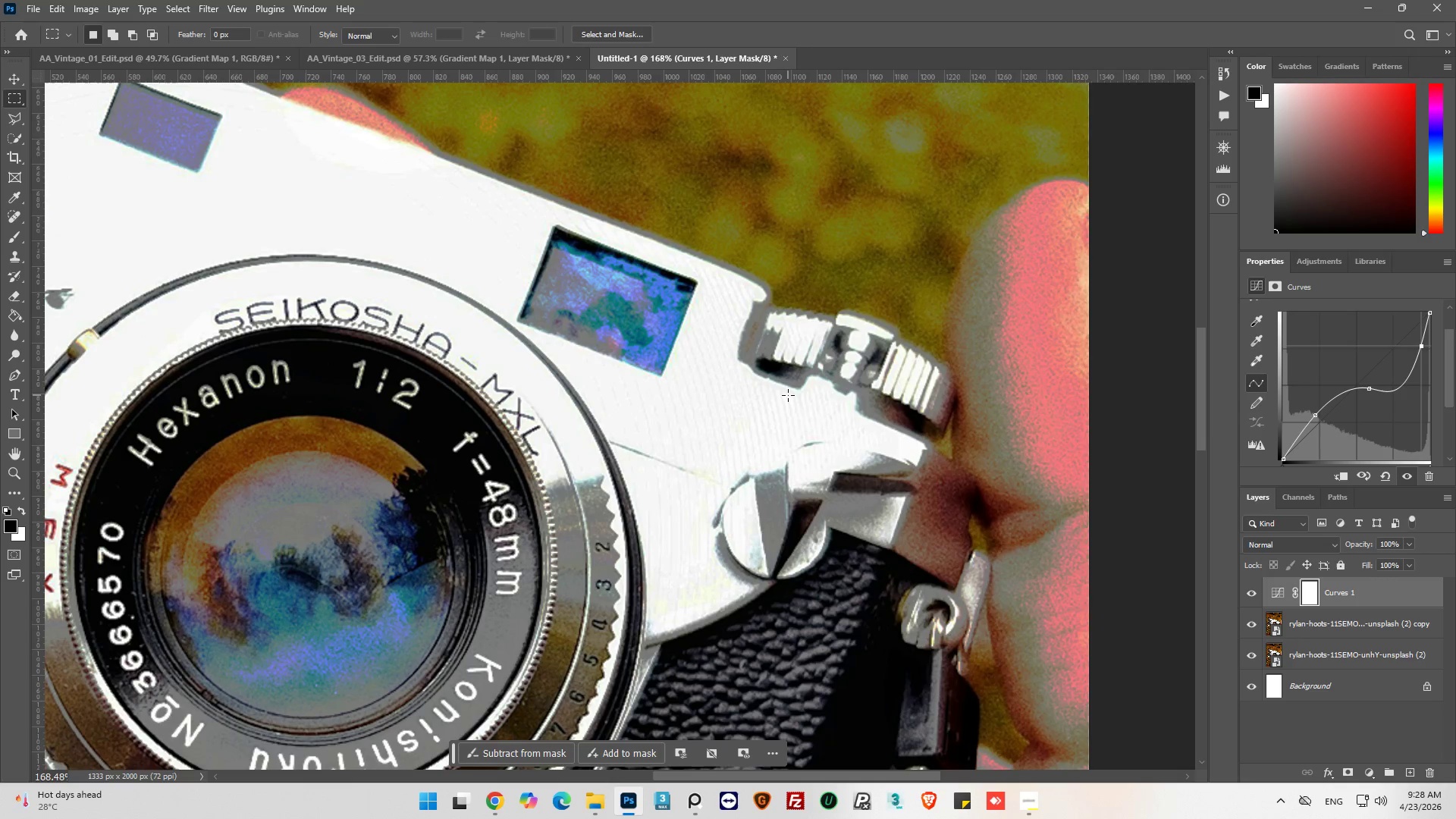 
key(Alt+AltLeft)
 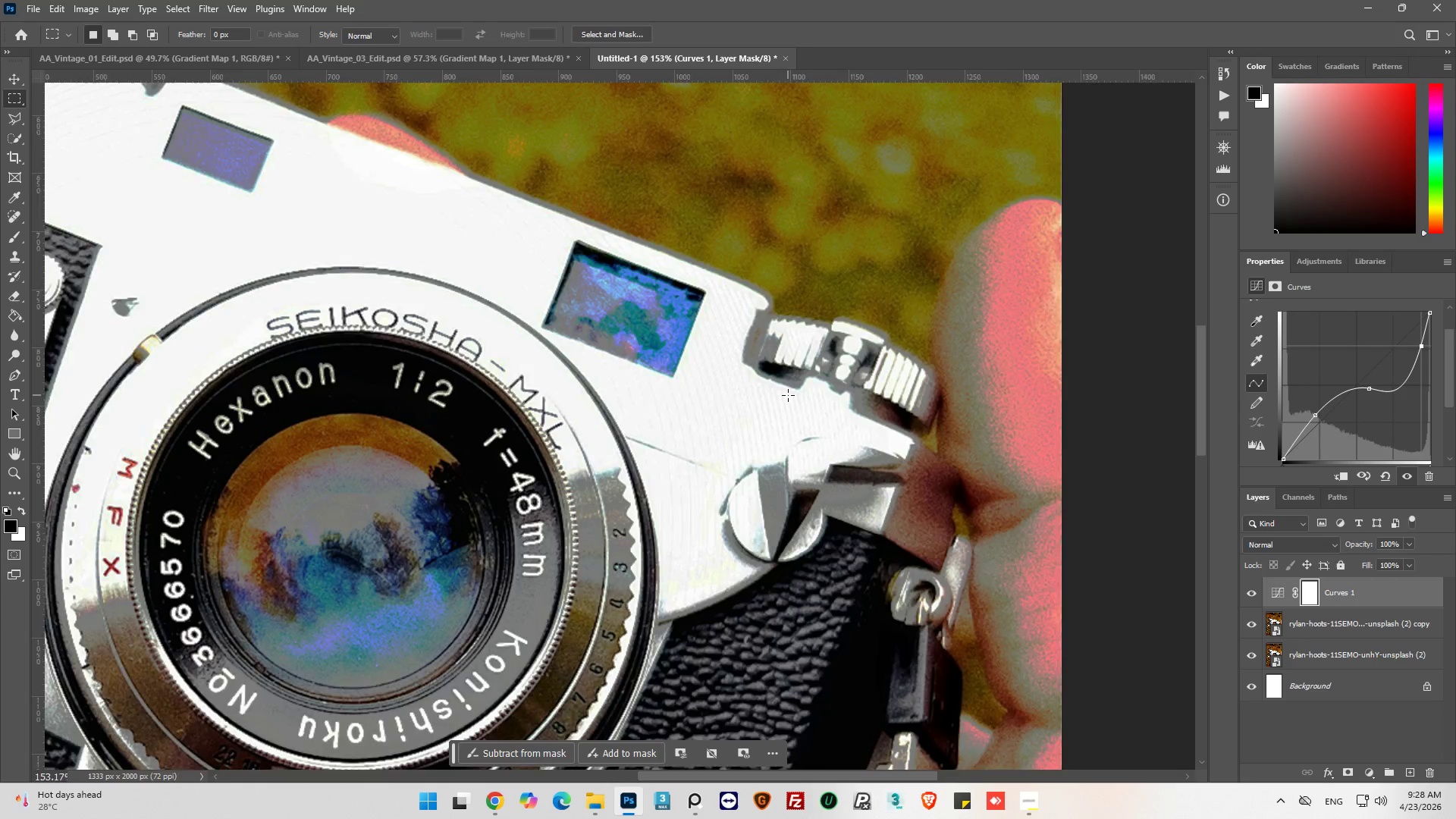 
hold_key(key=AltLeft, duration=0.34)
scroll: coordinate [789, 395], scroll_direction: down, amount: 8.0
 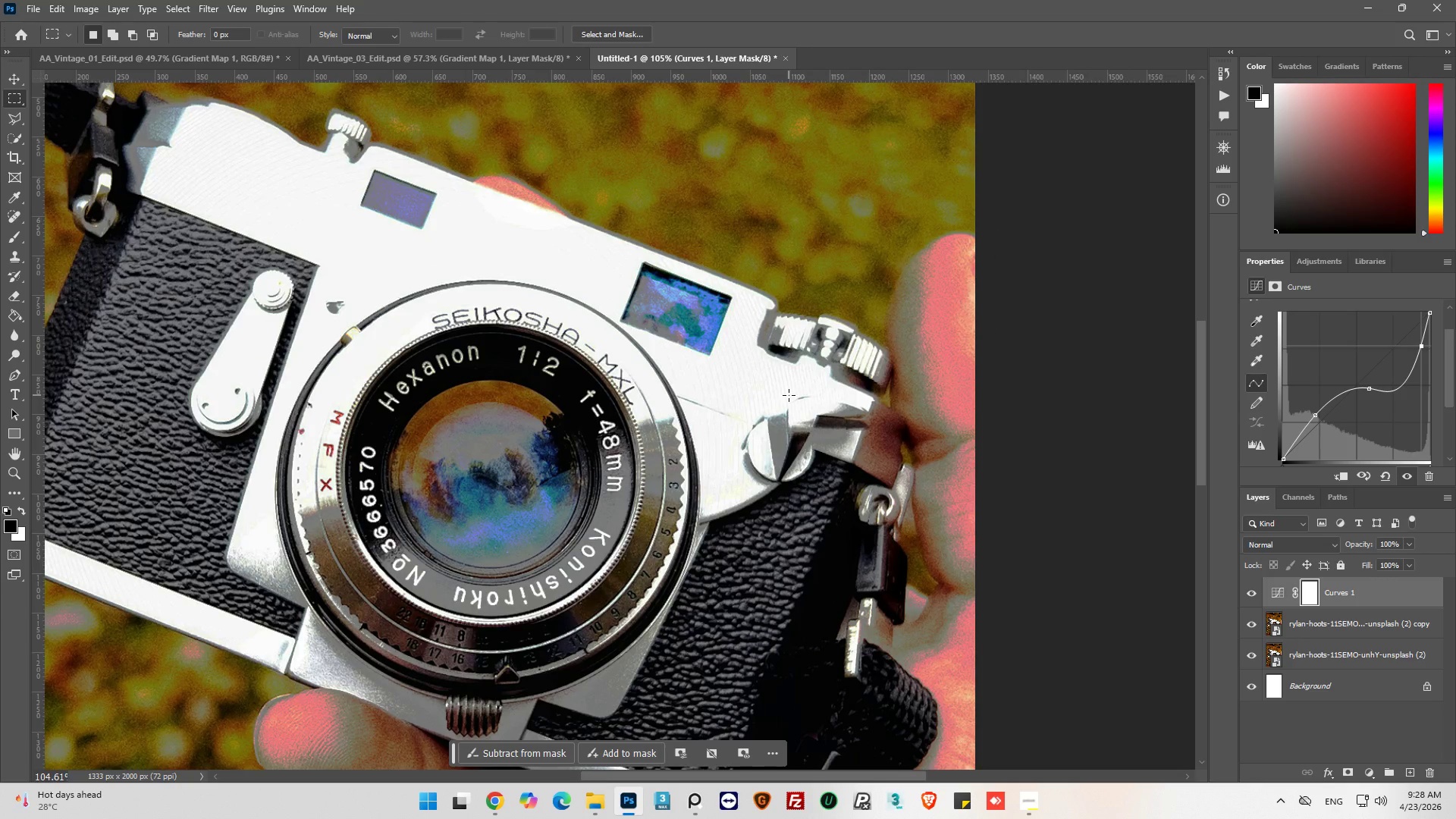 
hold_key(key=AltLeft, duration=0.59)
scroll: coordinate [245, 344], scroll_direction: up, amount: 3.0
 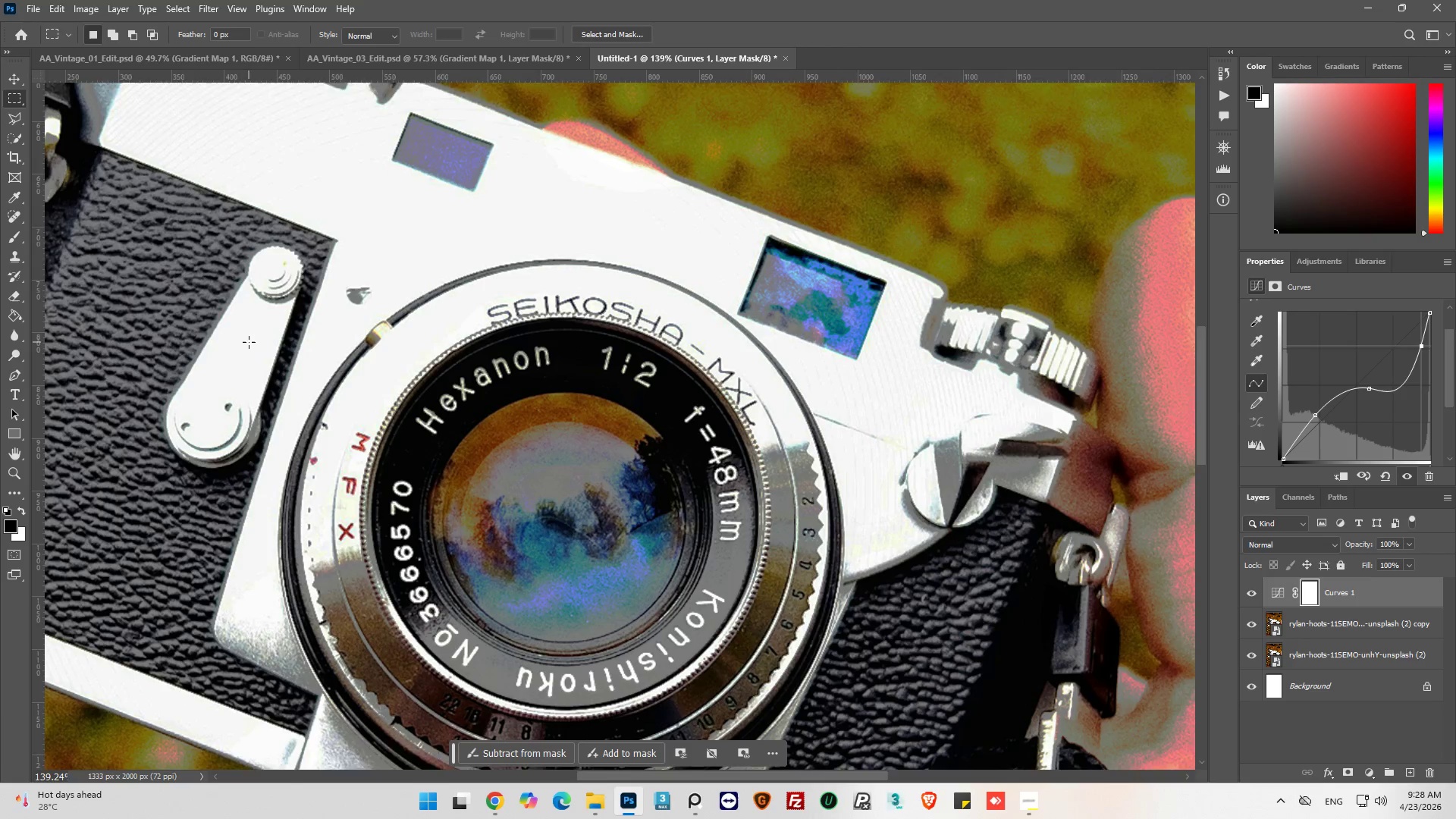 
hold_key(key=AltLeft, duration=0.56)
scroll: coordinate [249, 342], scroll_direction: down, amount: 5.0
 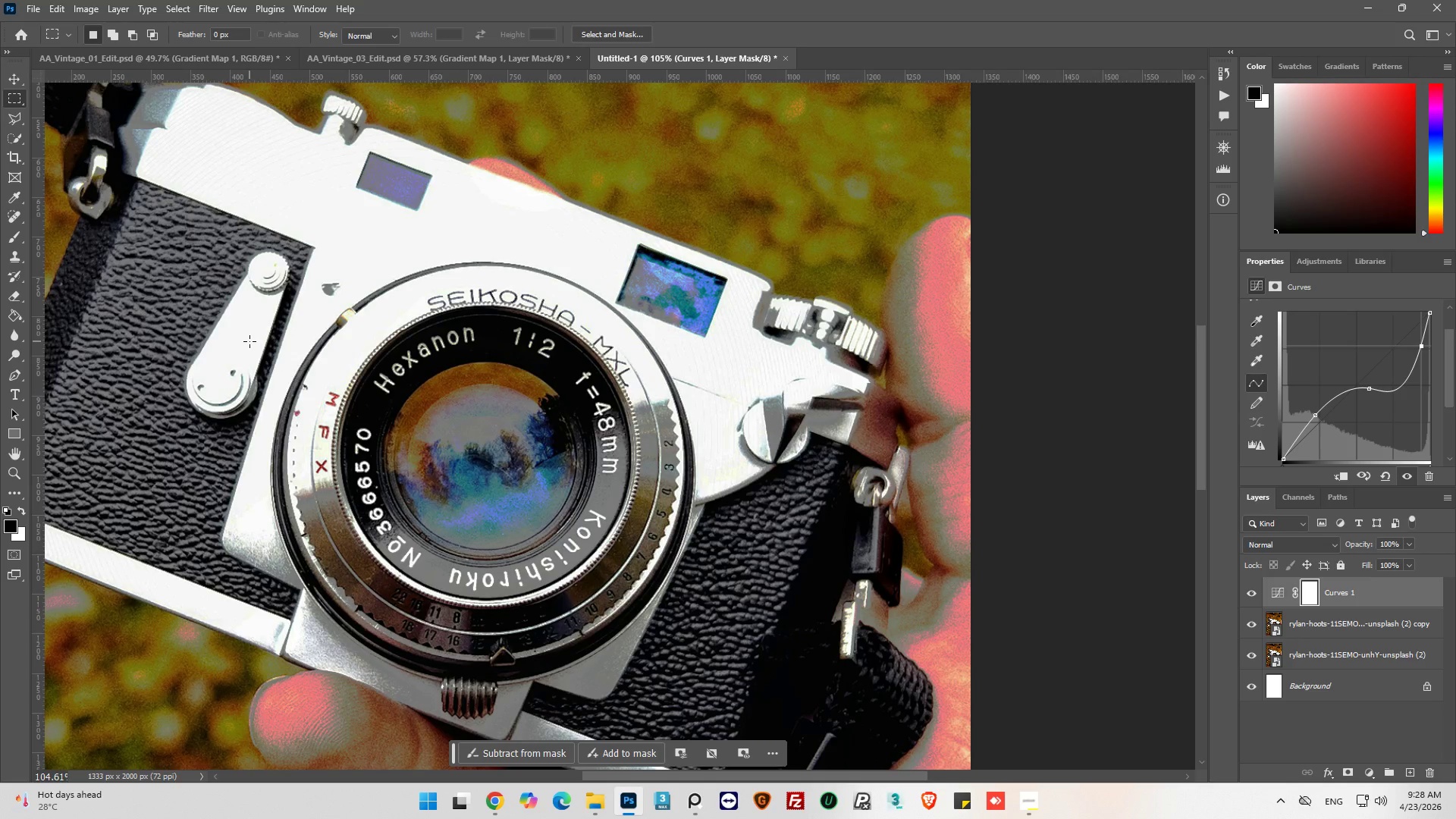 
left_click_drag(start_coordinate=[1369, 392], to_coordinate=[1368, 377])
 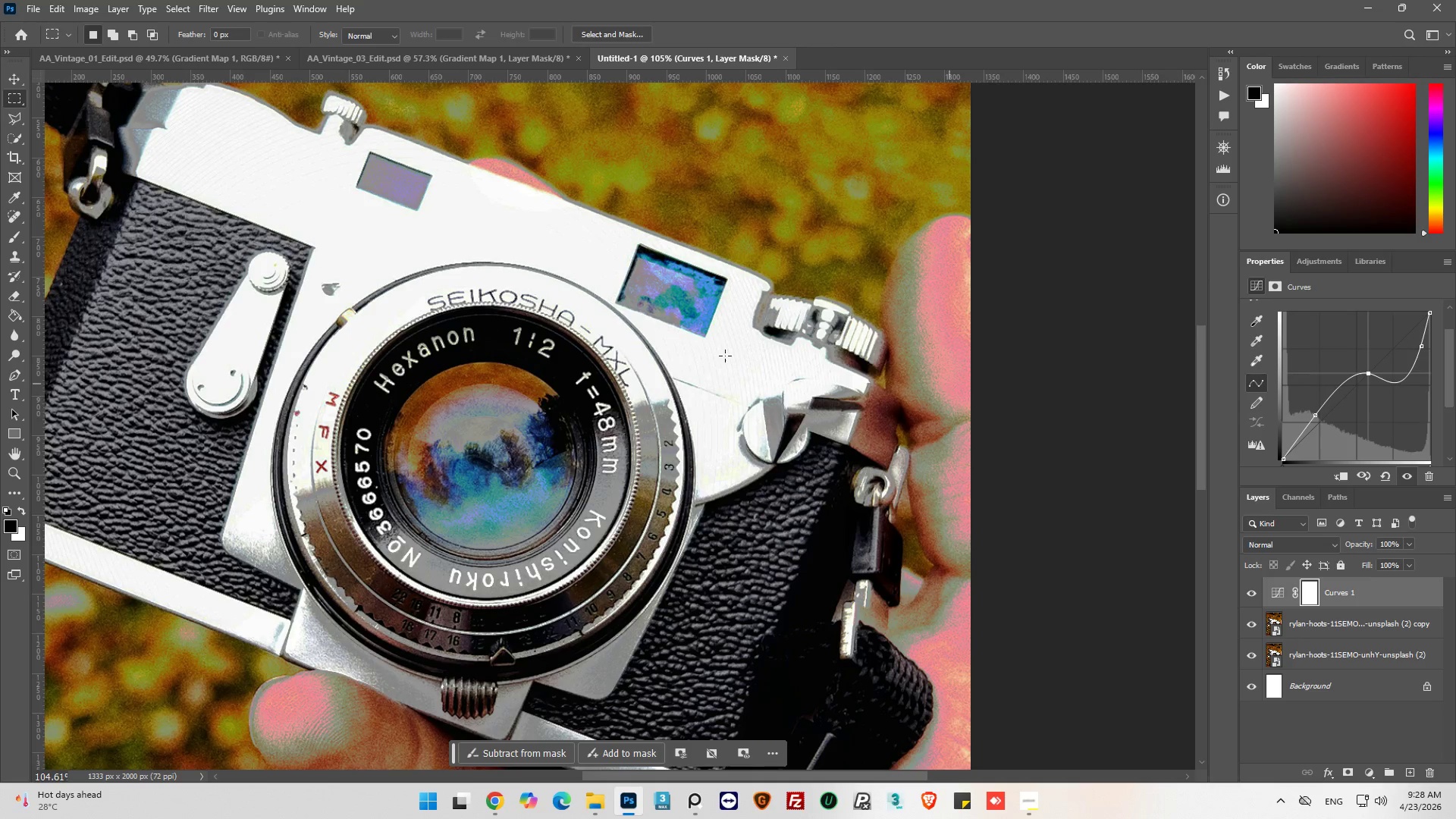 
hold_key(key=AltLeft, duration=0.39)
 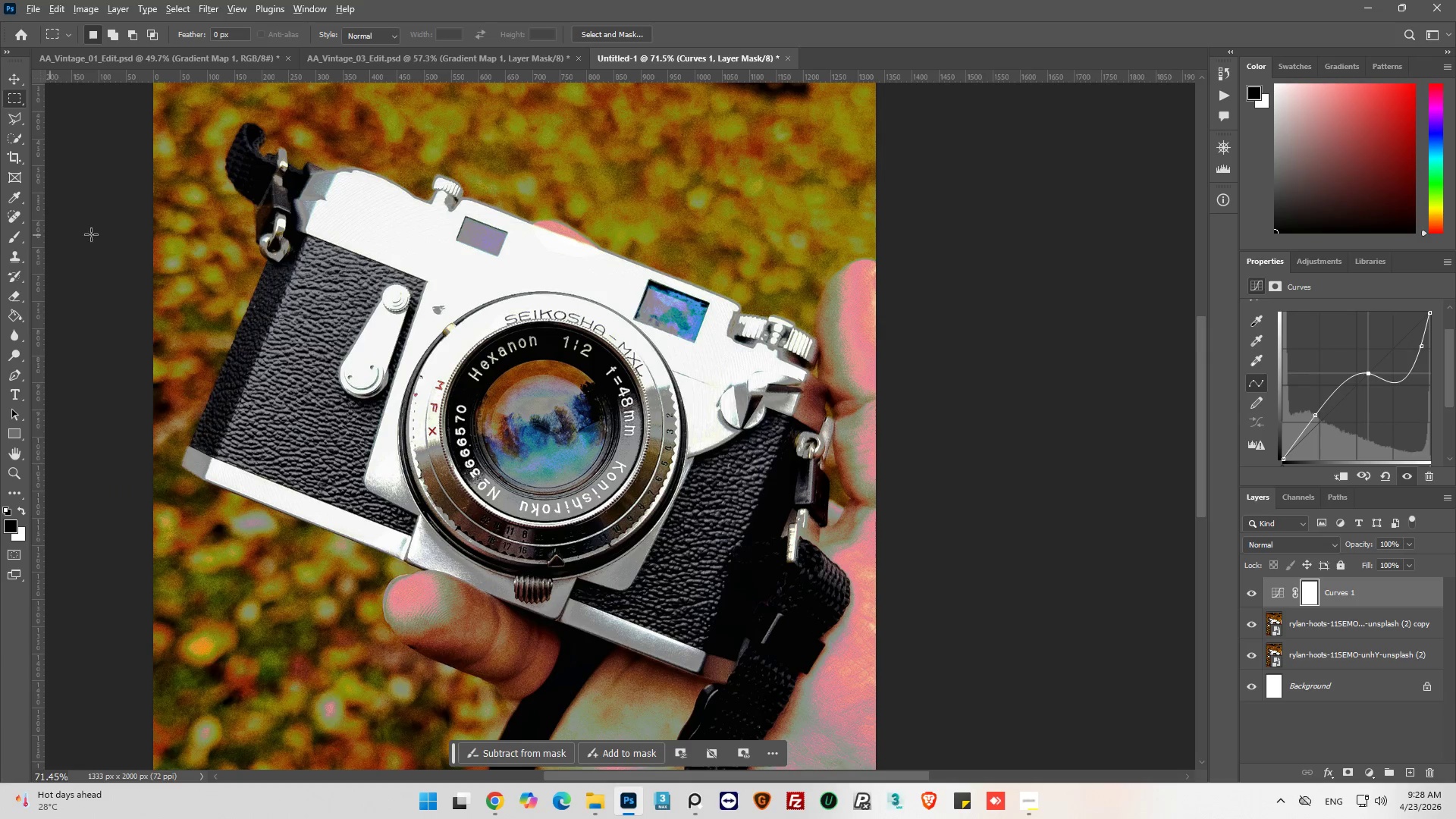 
hold_key(key=AltLeft, duration=0.78)
 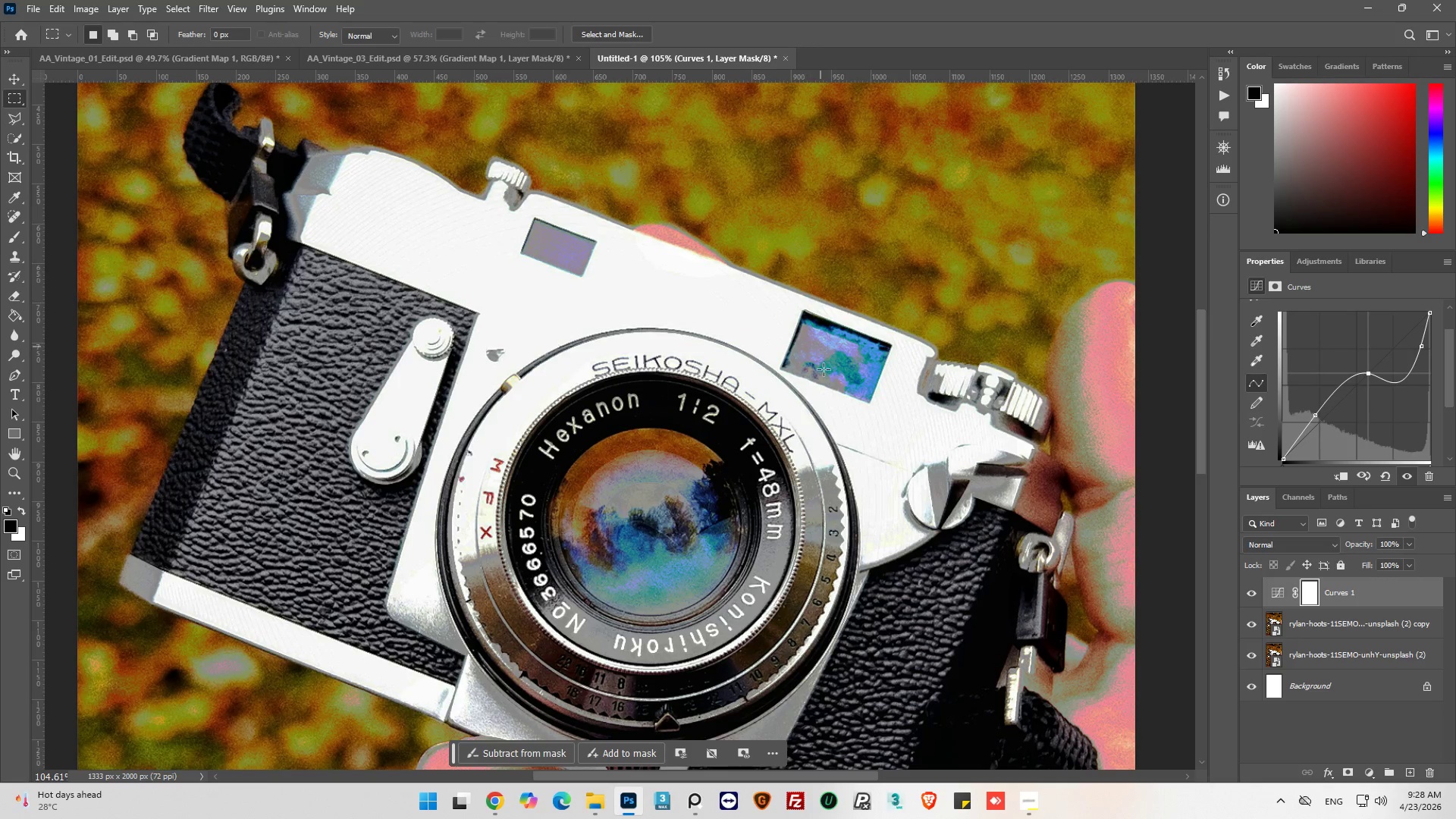 
scroll: coordinate [672, 355], scroll_direction: down, amount: 4.0
 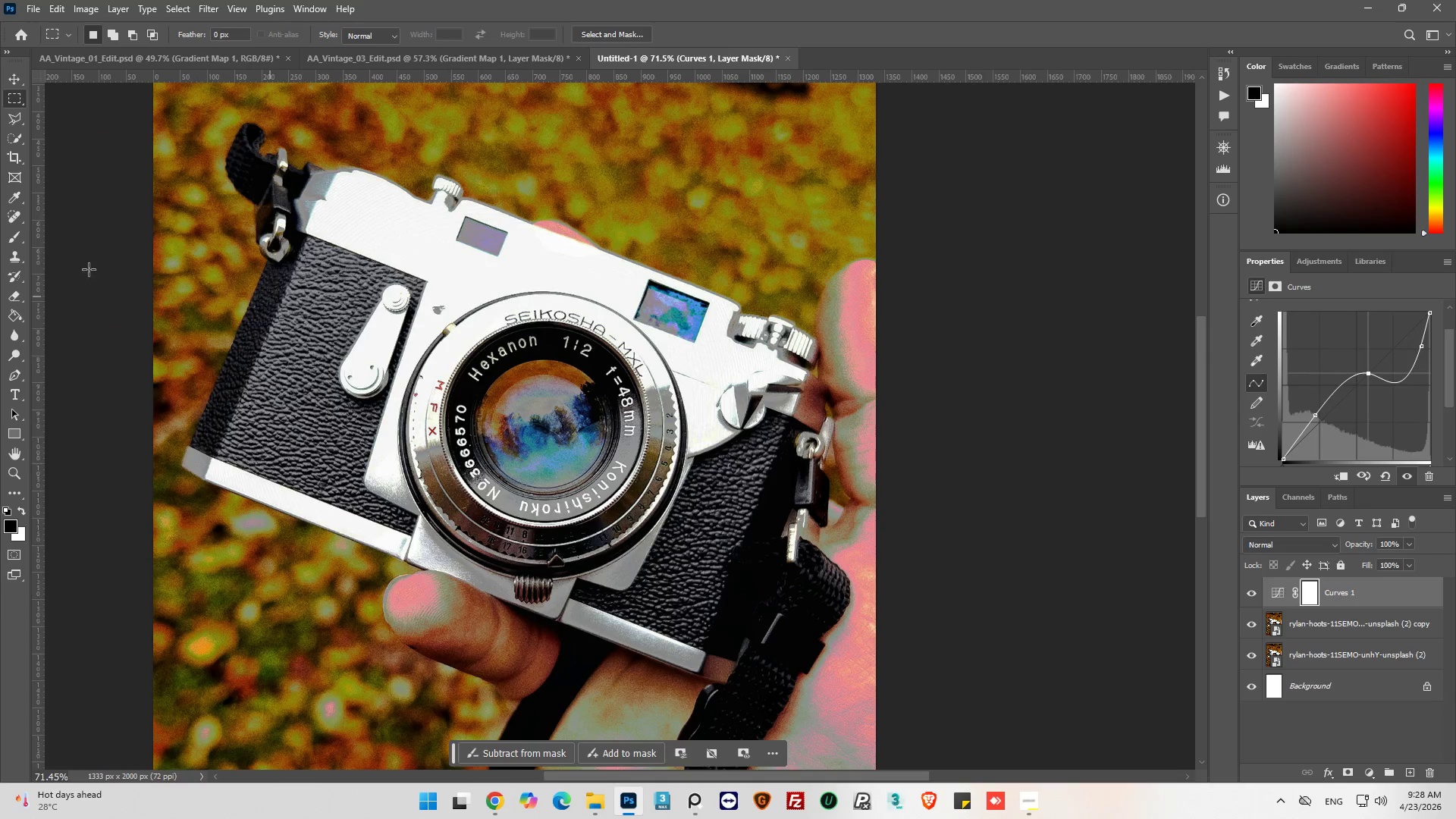 
scroll: coordinate [337, 210], scroll_direction: up, amount: 4.0
 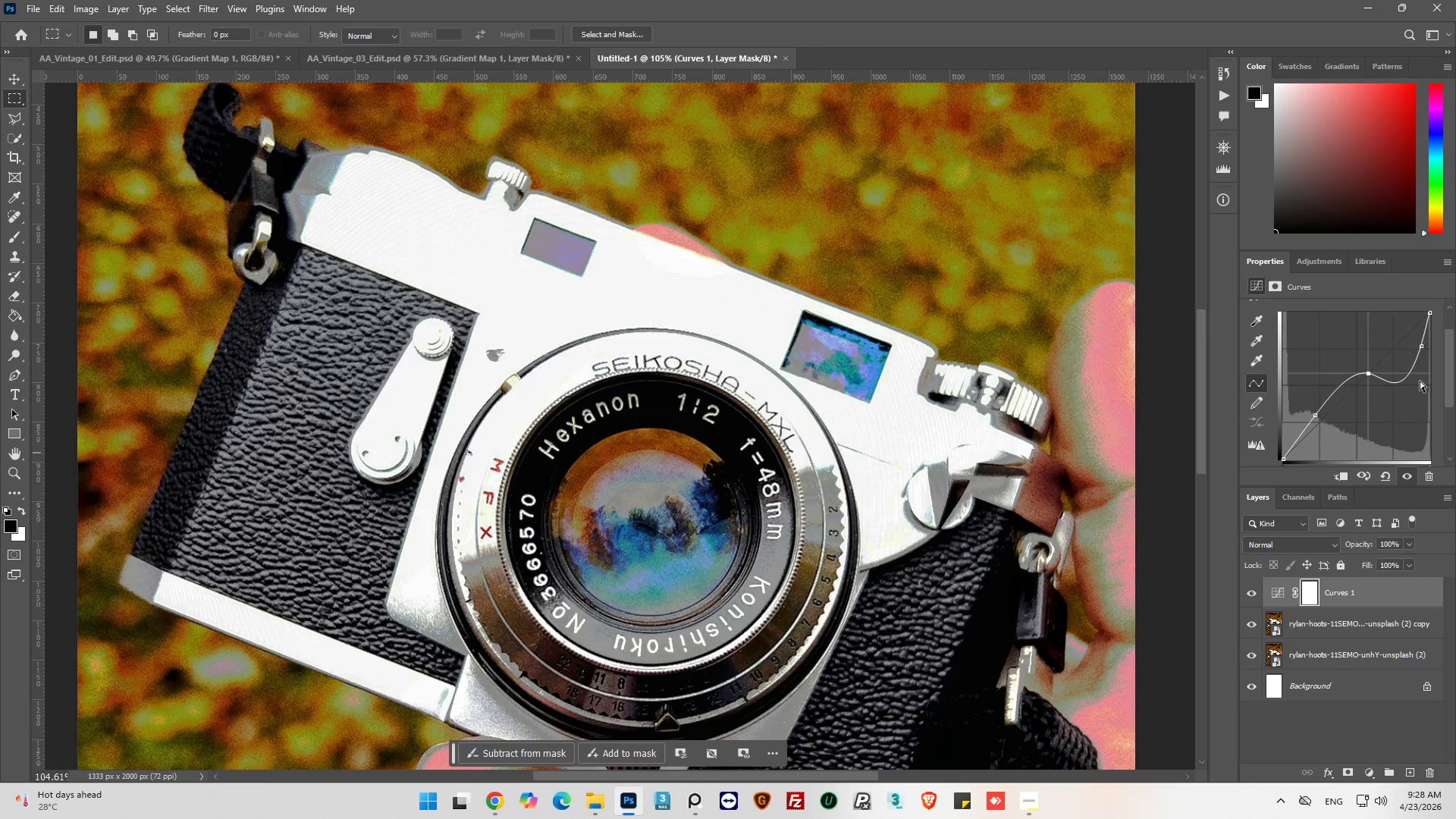 
left_click_drag(start_coordinate=[1420, 348], to_coordinate=[1421, 354])
 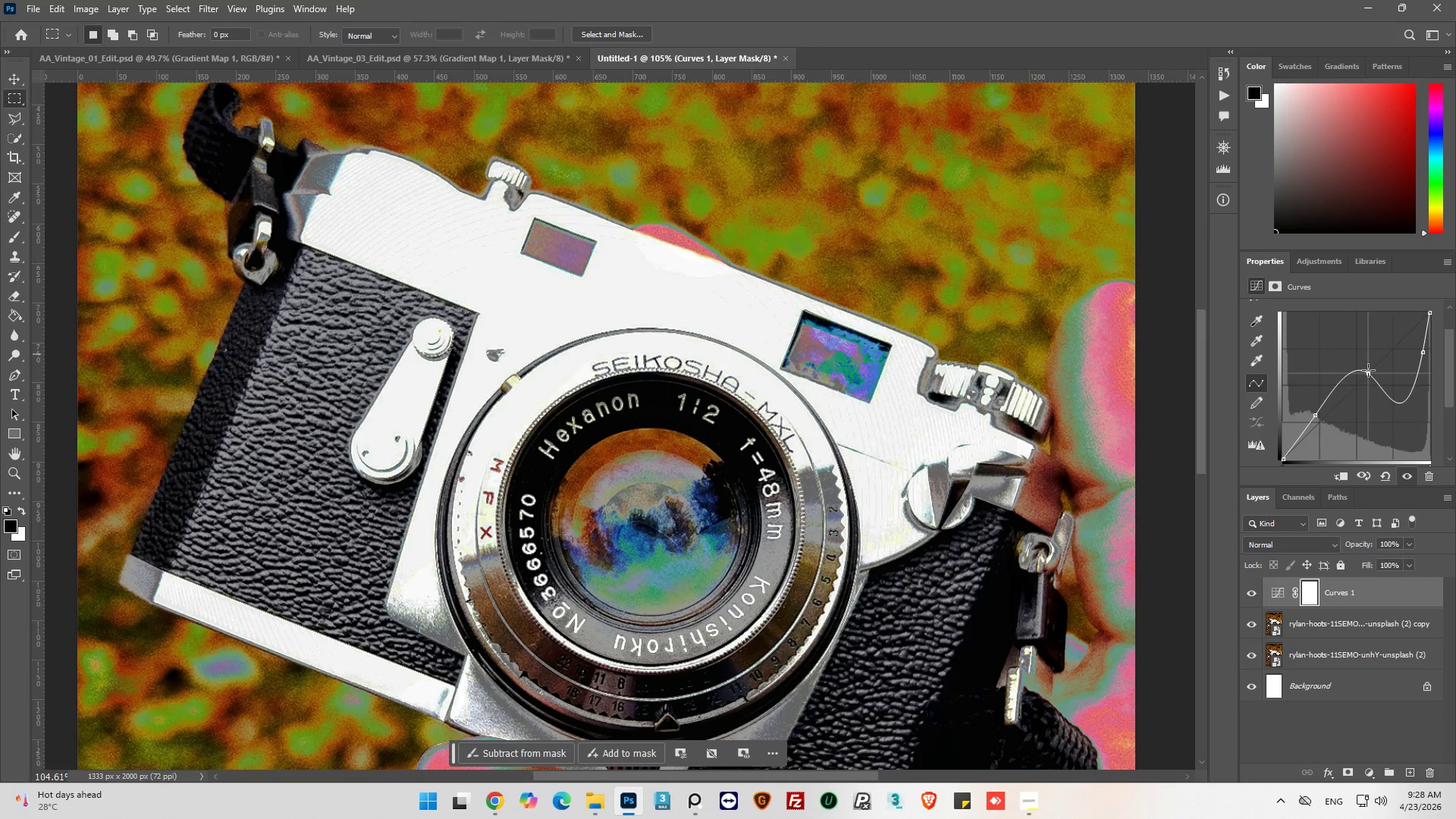 
left_click_drag(start_coordinate=[1368, 370], to_coordinate=[1365, 416])
 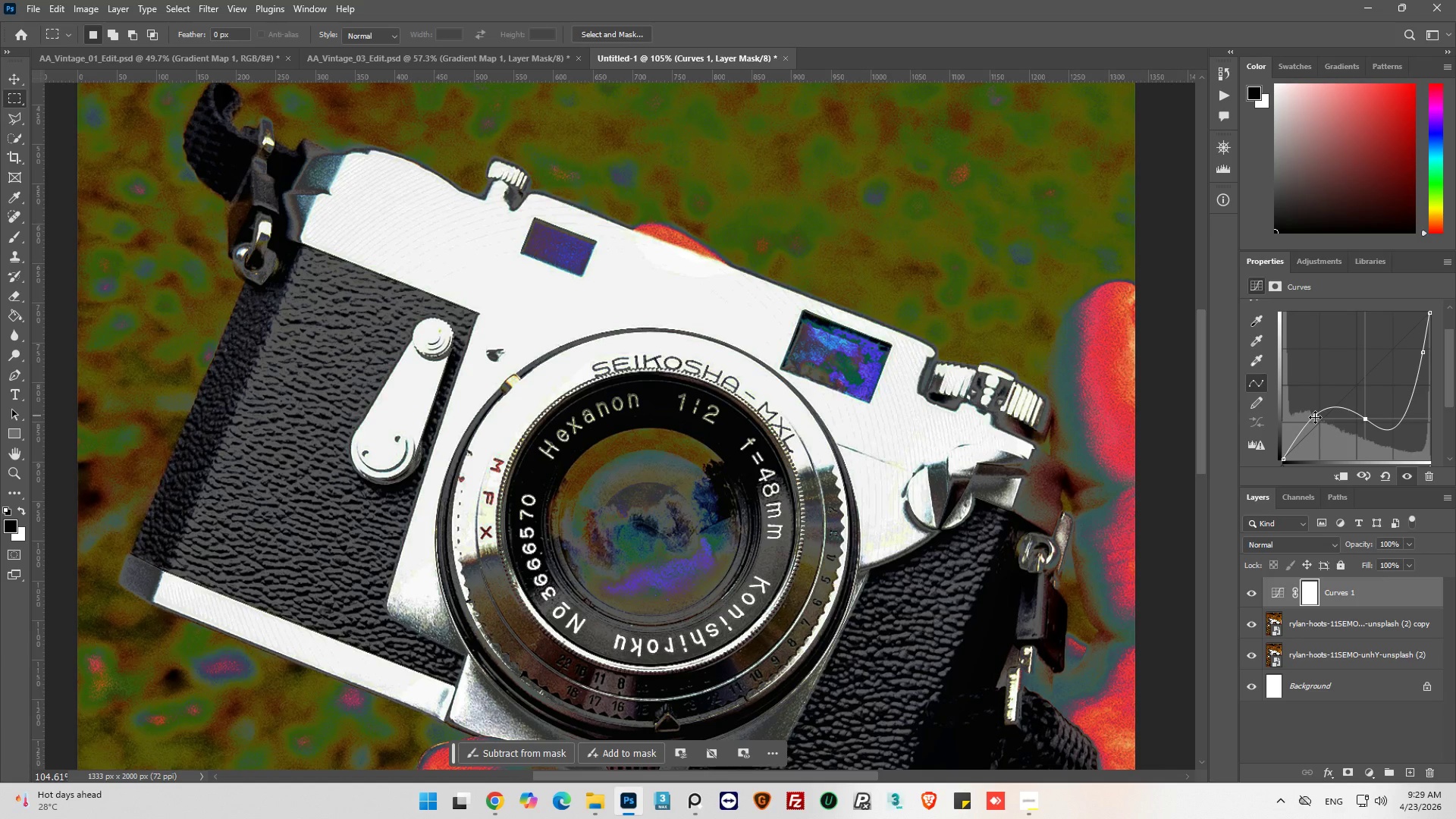 
left_click_drag(start_coordinate=[1315, 417], to_coordinate=[1307, 410])
 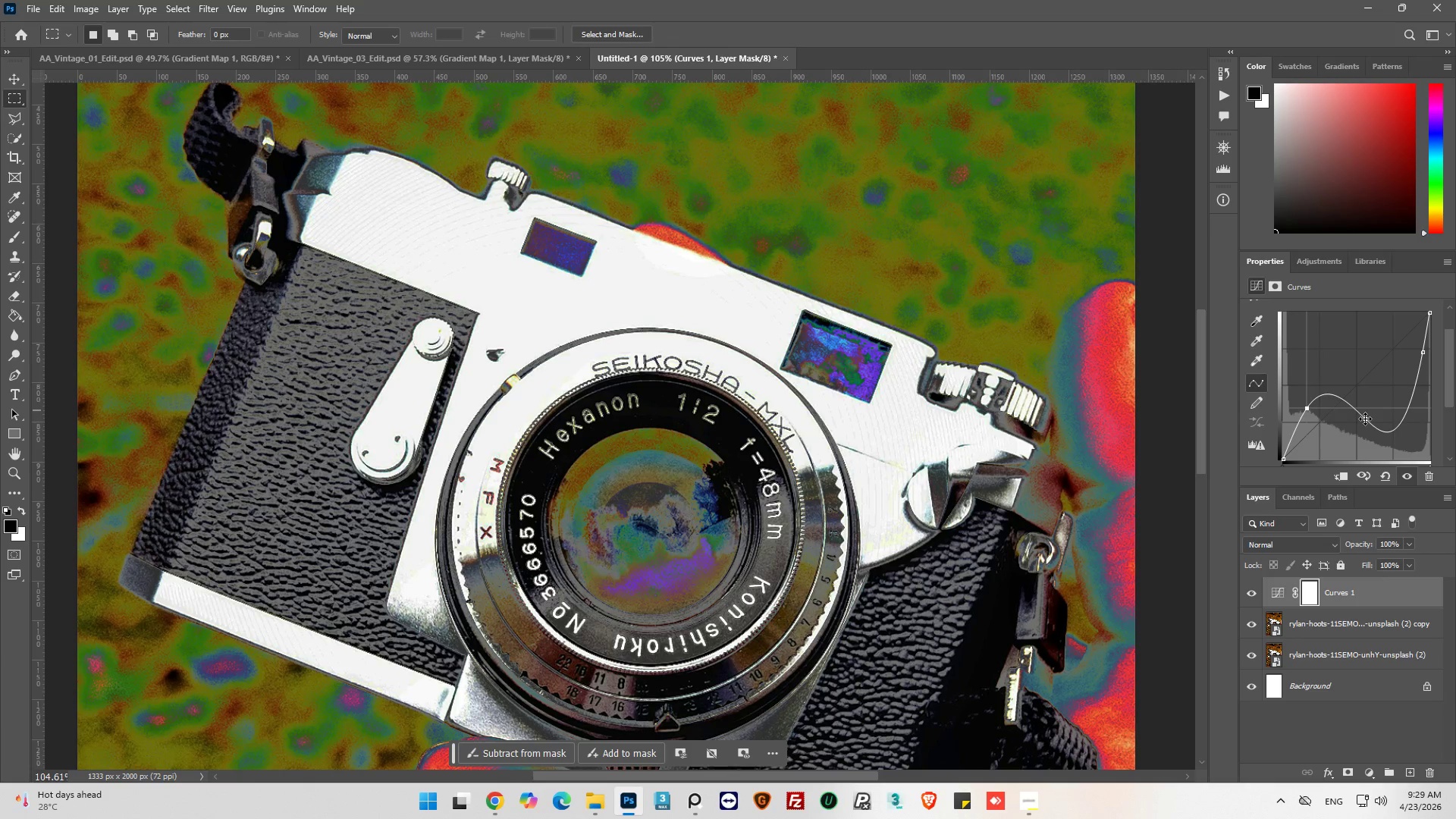 
left_click_drag(start_coordinate=[1365, 419], to_coordinate=[1357, 366])
 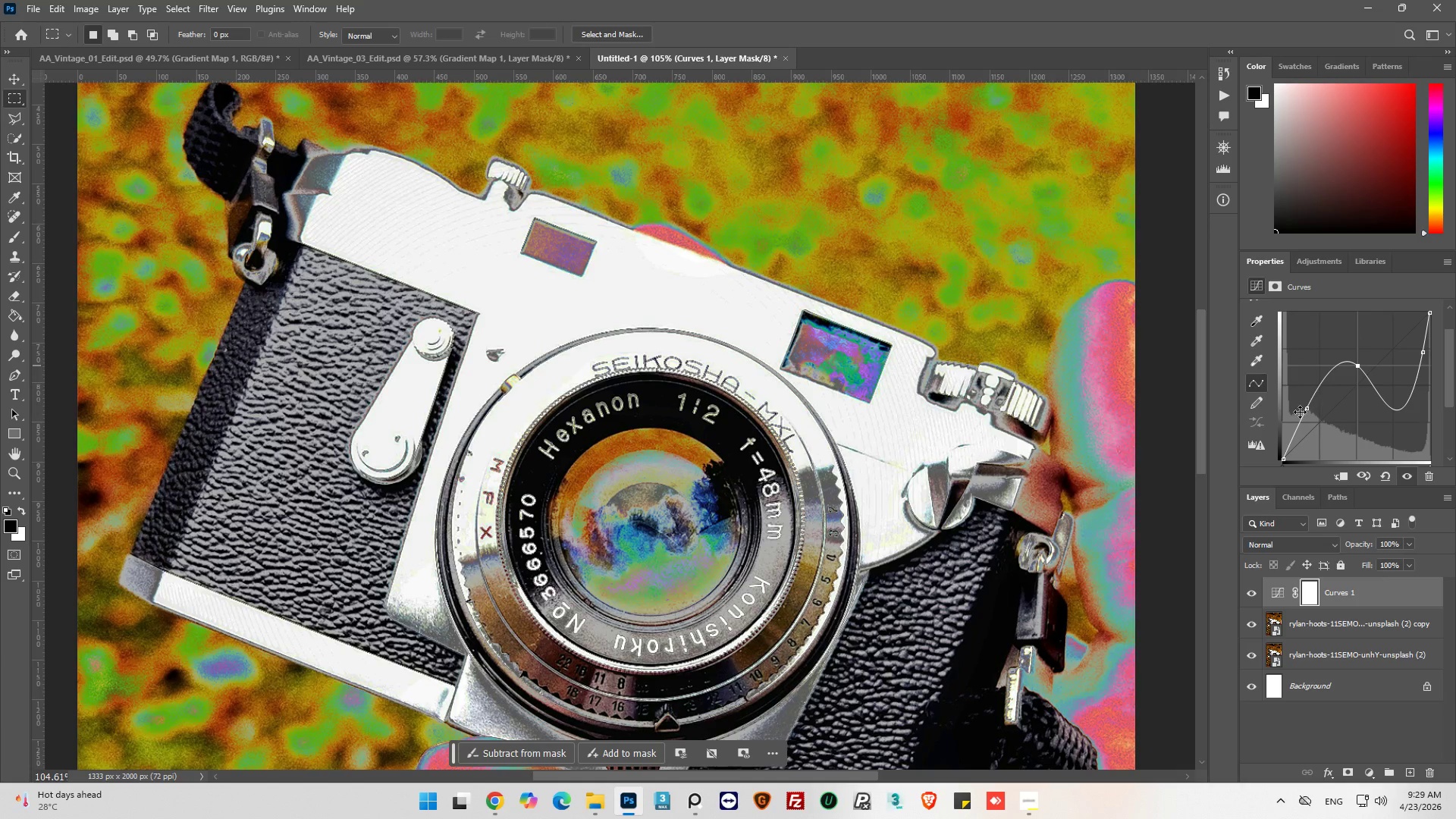 
key(Alt+AltLeft)
 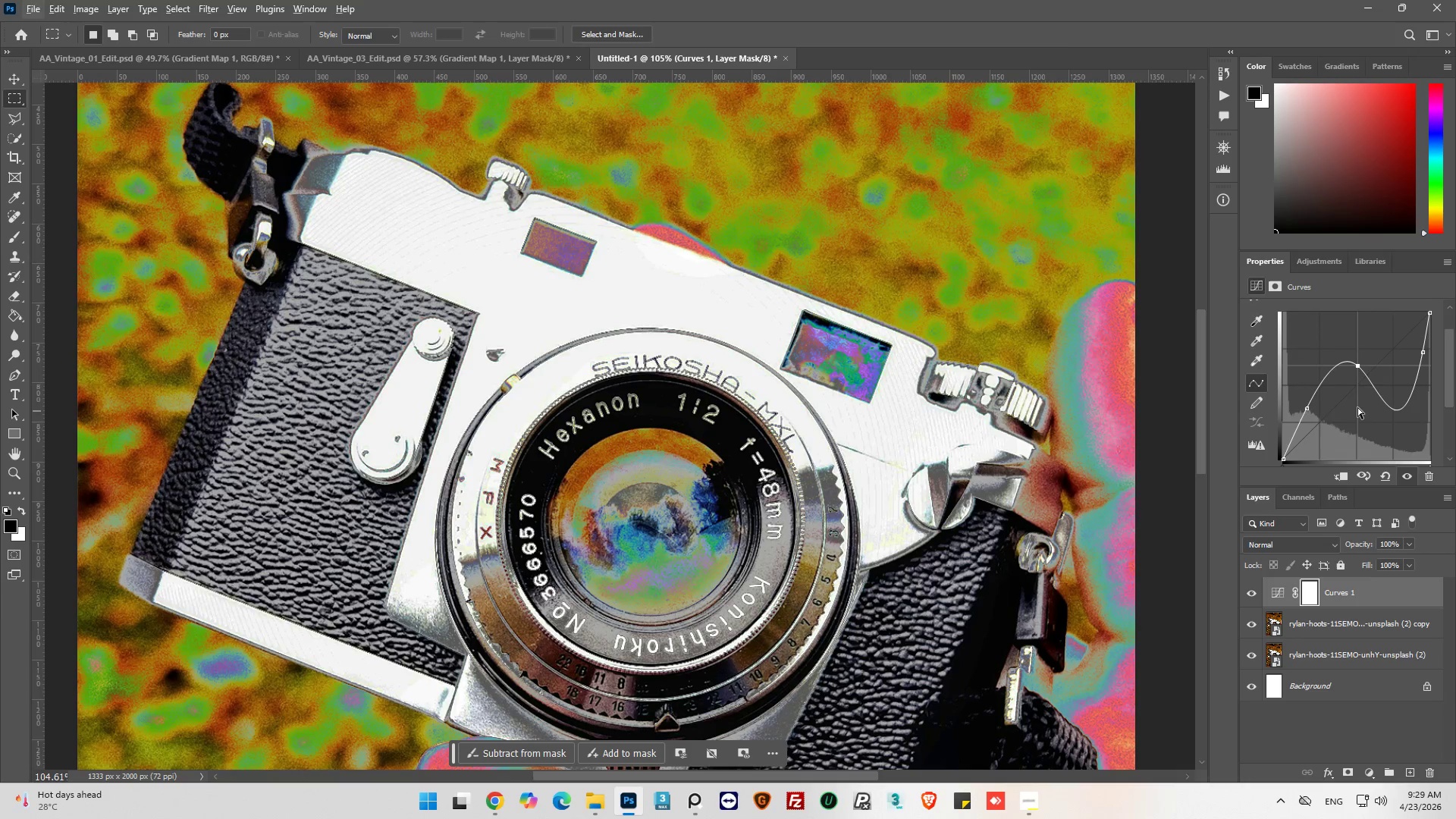 
key(Alt+AltLeft)
 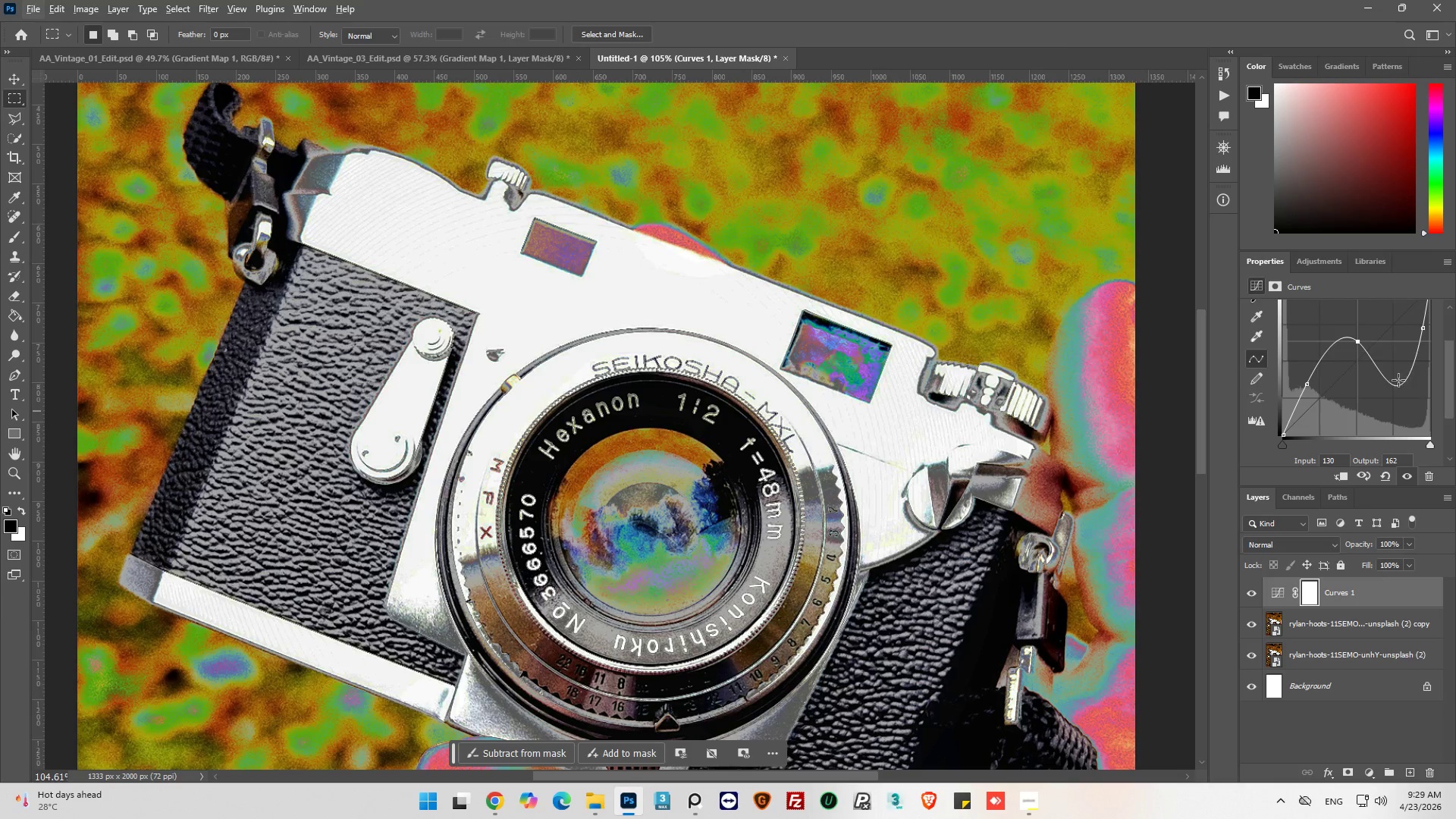 
scroll: coordinate [1357, 406], scroll_direction: down, amount: 2.0
 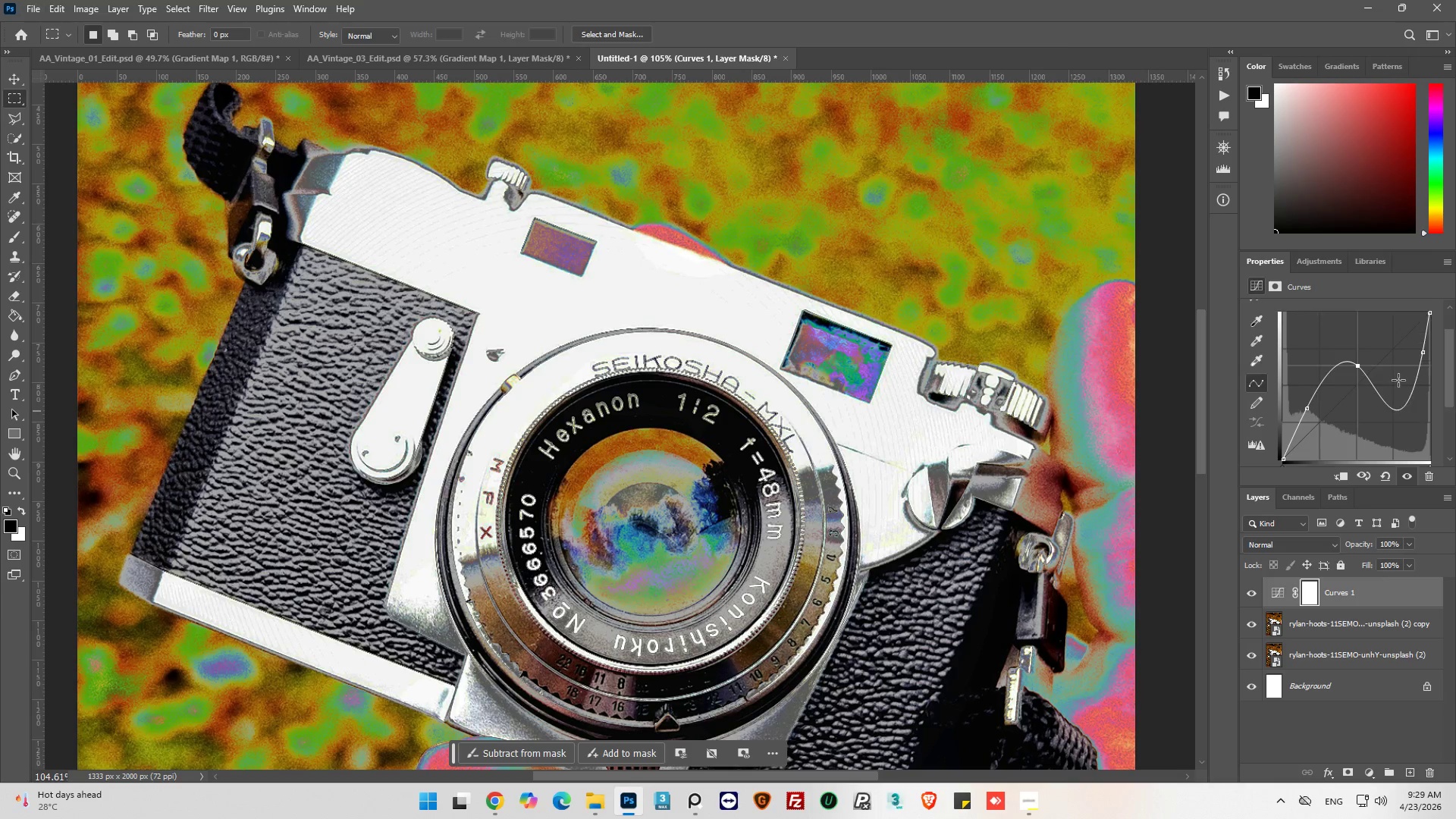 
scroll: coordinate [1398, 380], scroll_direction: up, amount: 4.0
 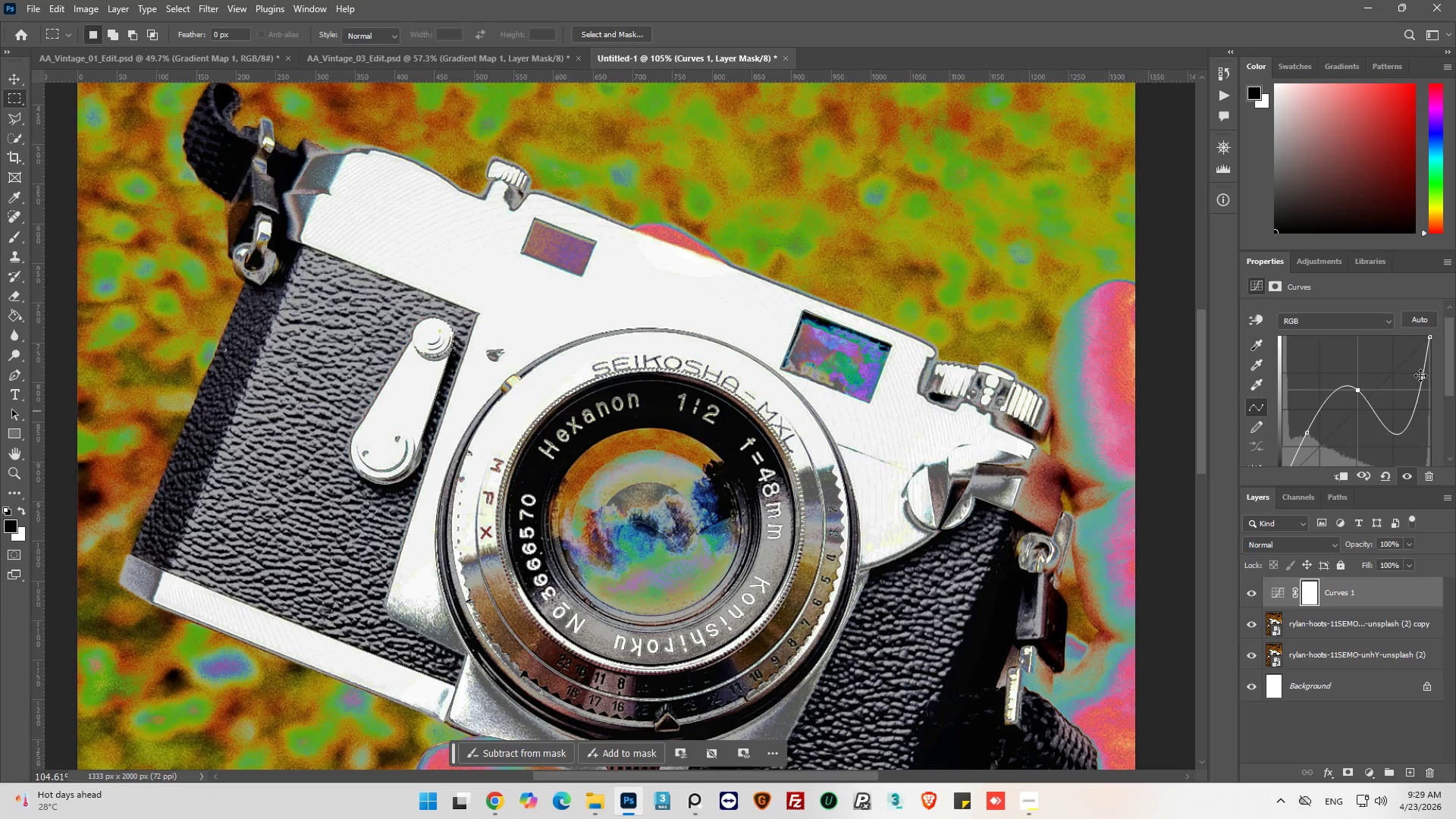 
left_click_drag(start_coordinate=[1420, 375], to_coordinate=[1393, 367])
 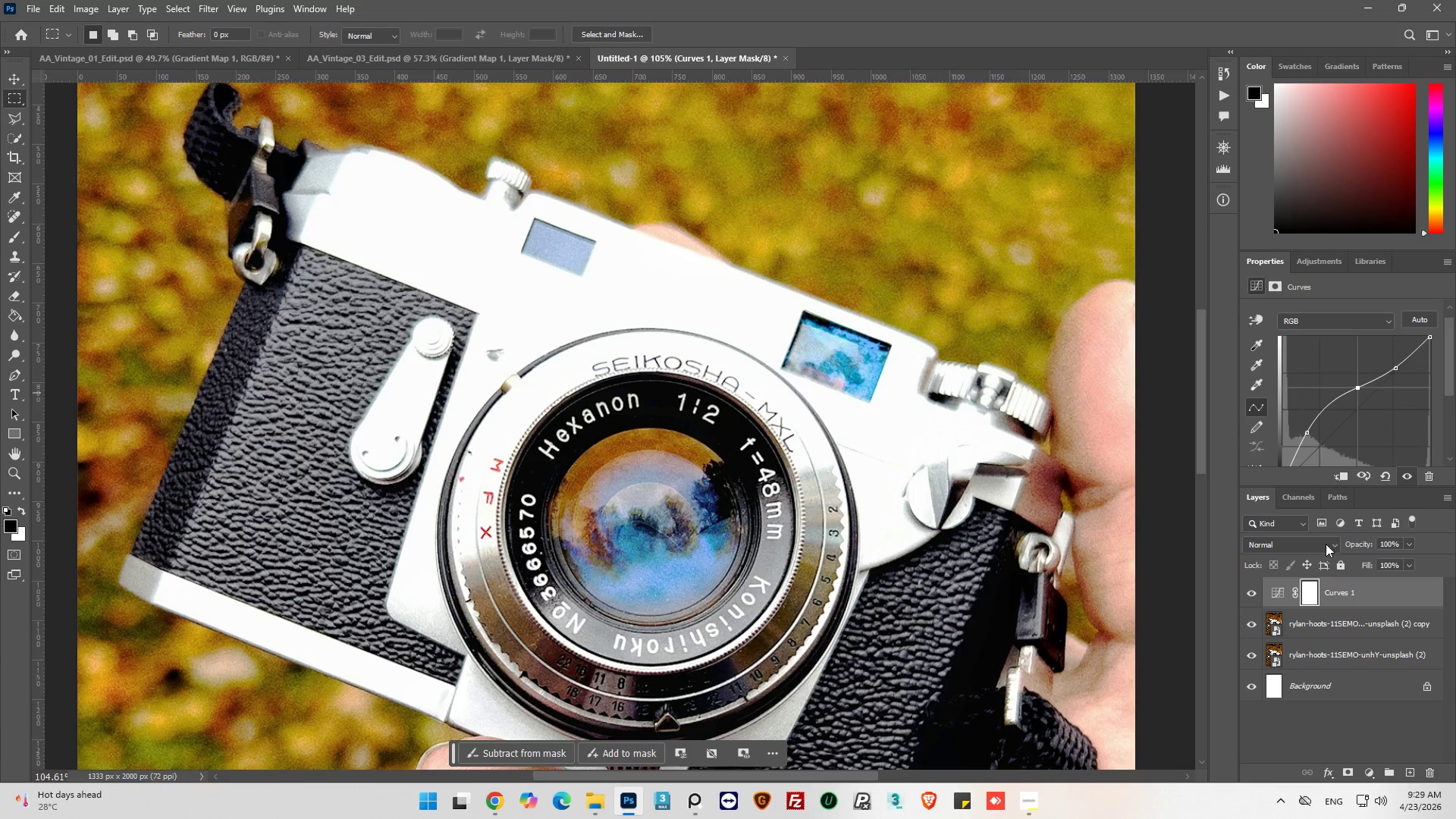 
left_click([1279, 596])
 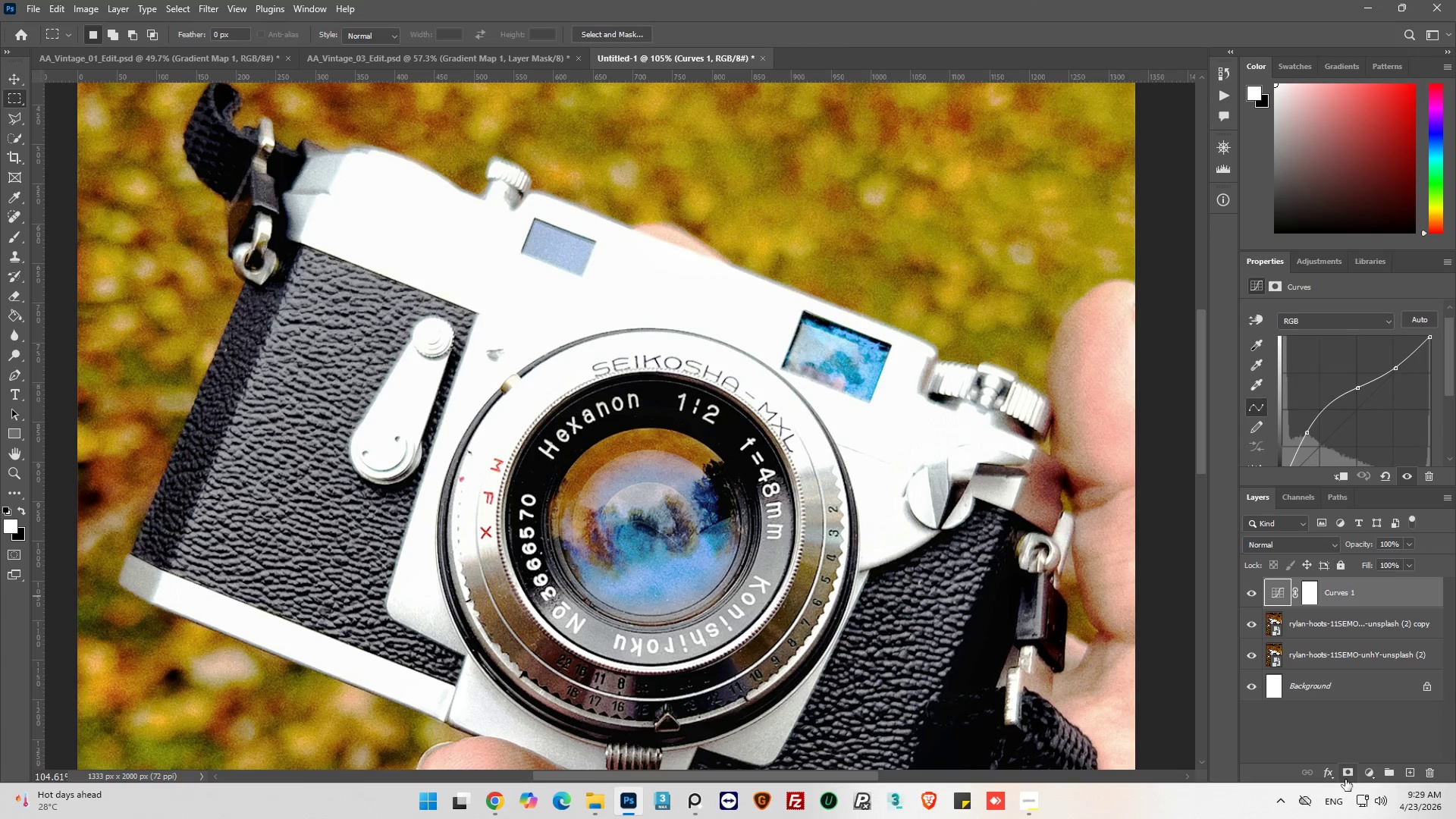 
left_click([1367, 773])
 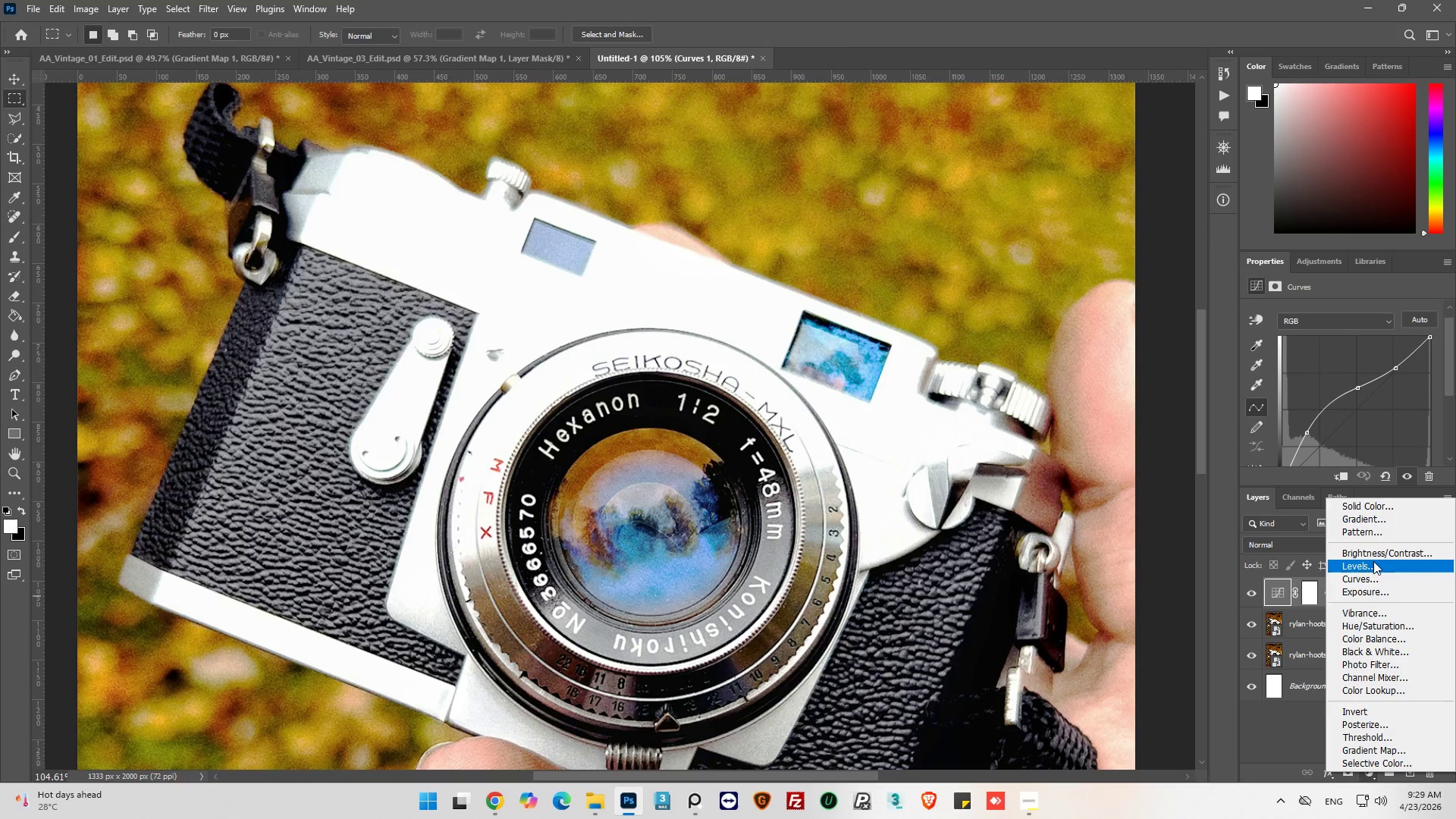 
left_click([1373, 560])
 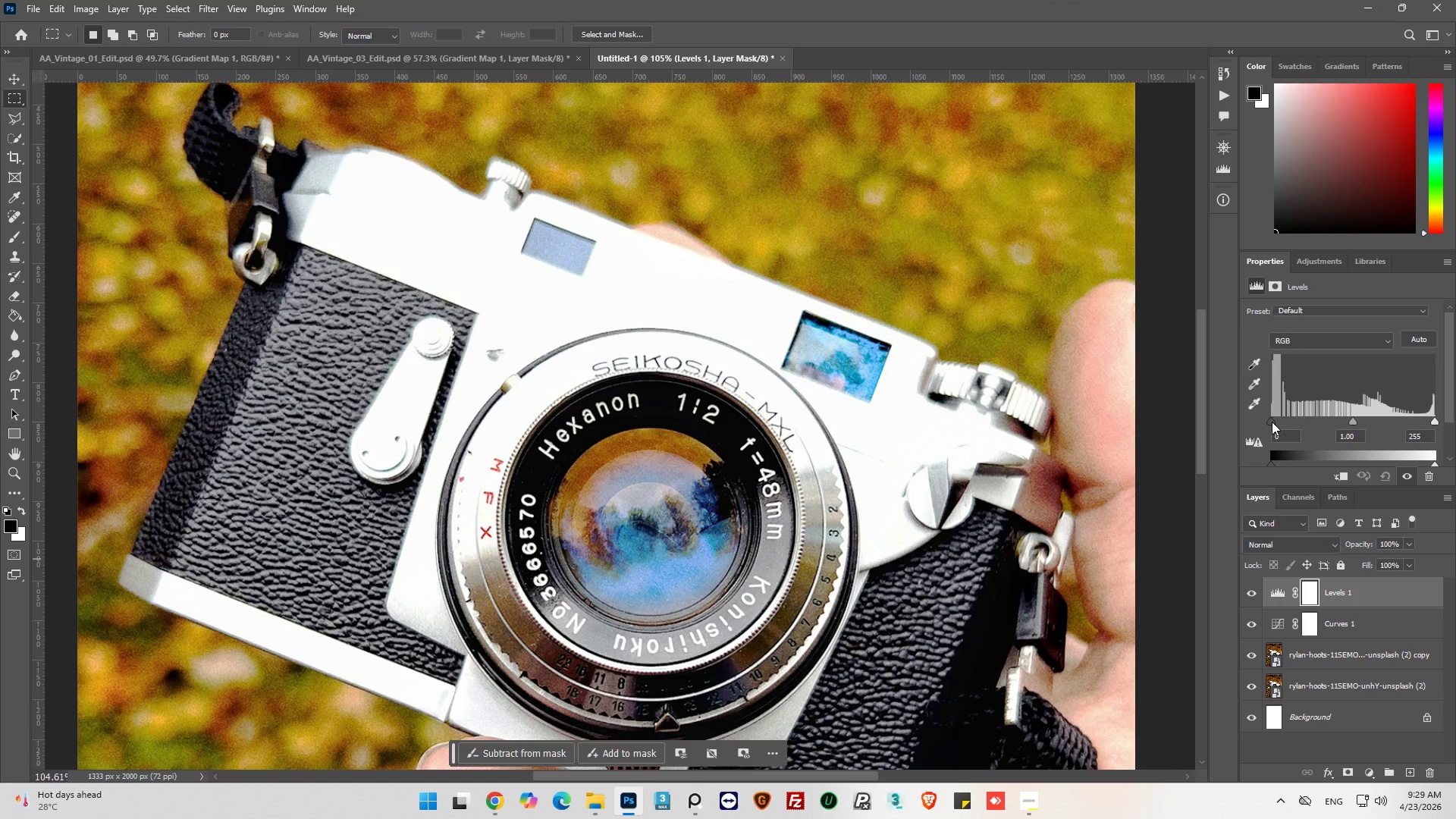 
left_click_drag(start_coordinate=[1272, 422], to_coordinate=[1207, 431])
 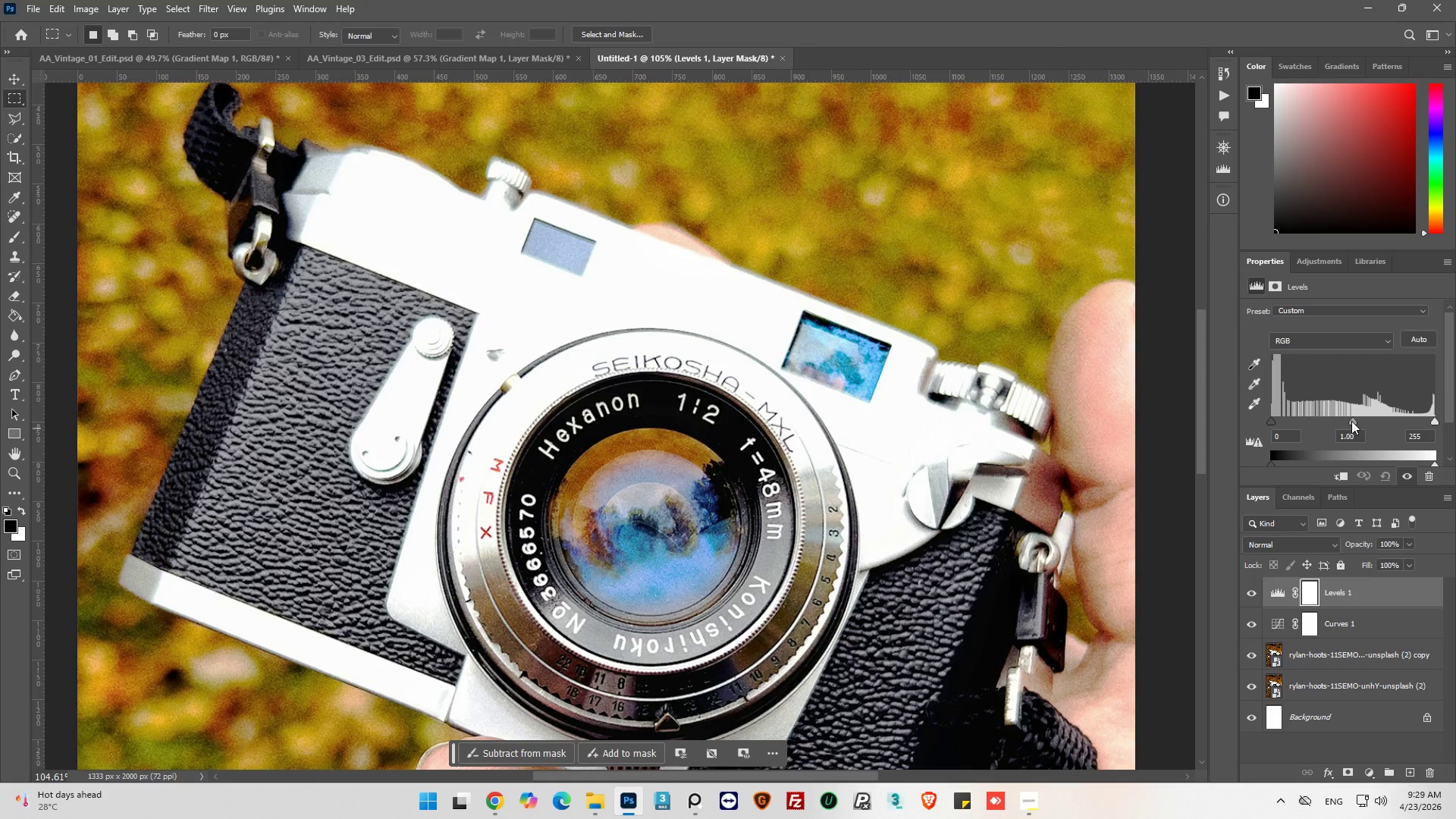 
left_click_drag(start_coordinate=[1351, 421], to_coordinate=[1401, 416])
 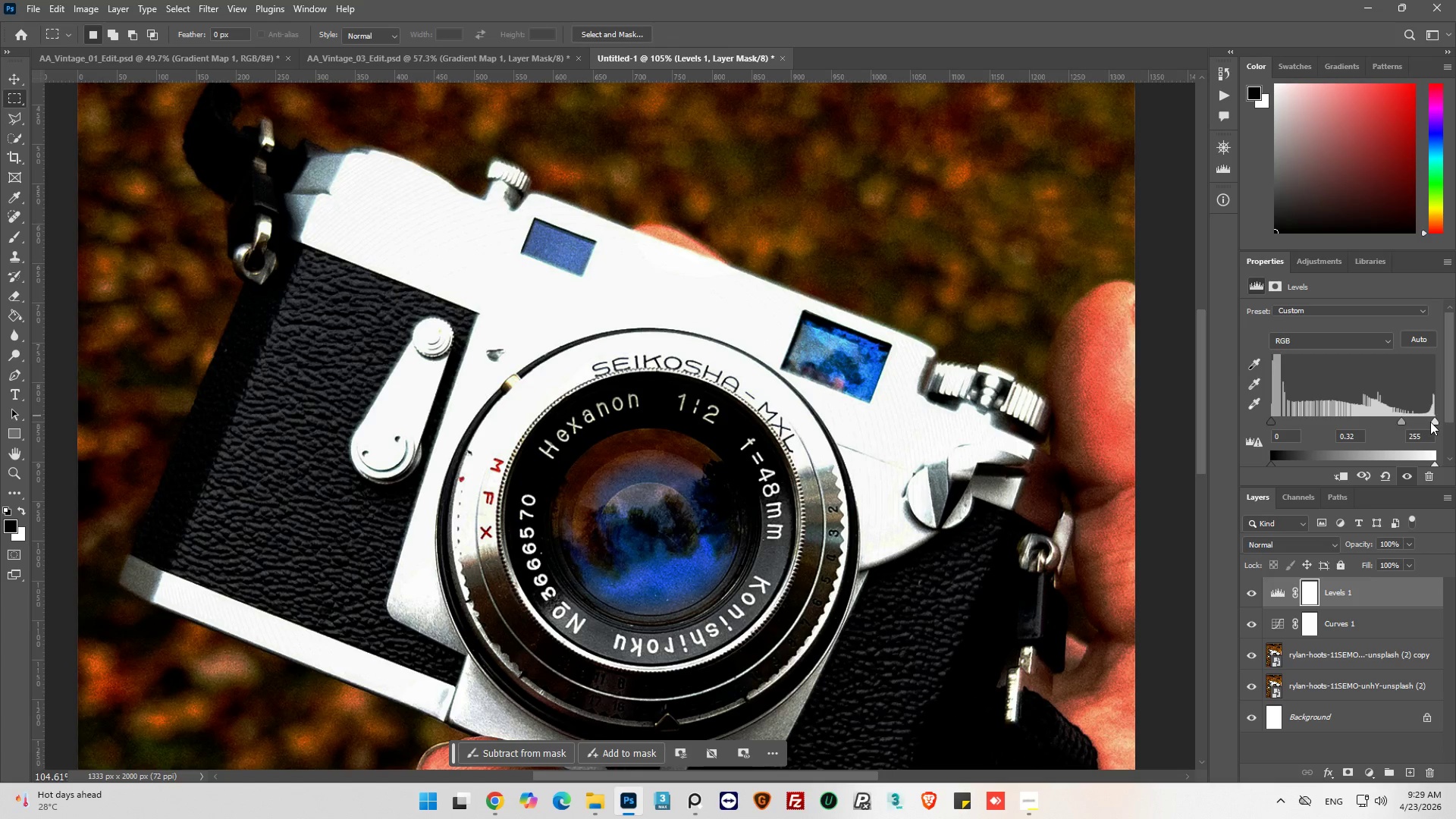 
left_click_drag(start_coordinate=[1431, 421], to_coordinate=[1455, 419])
 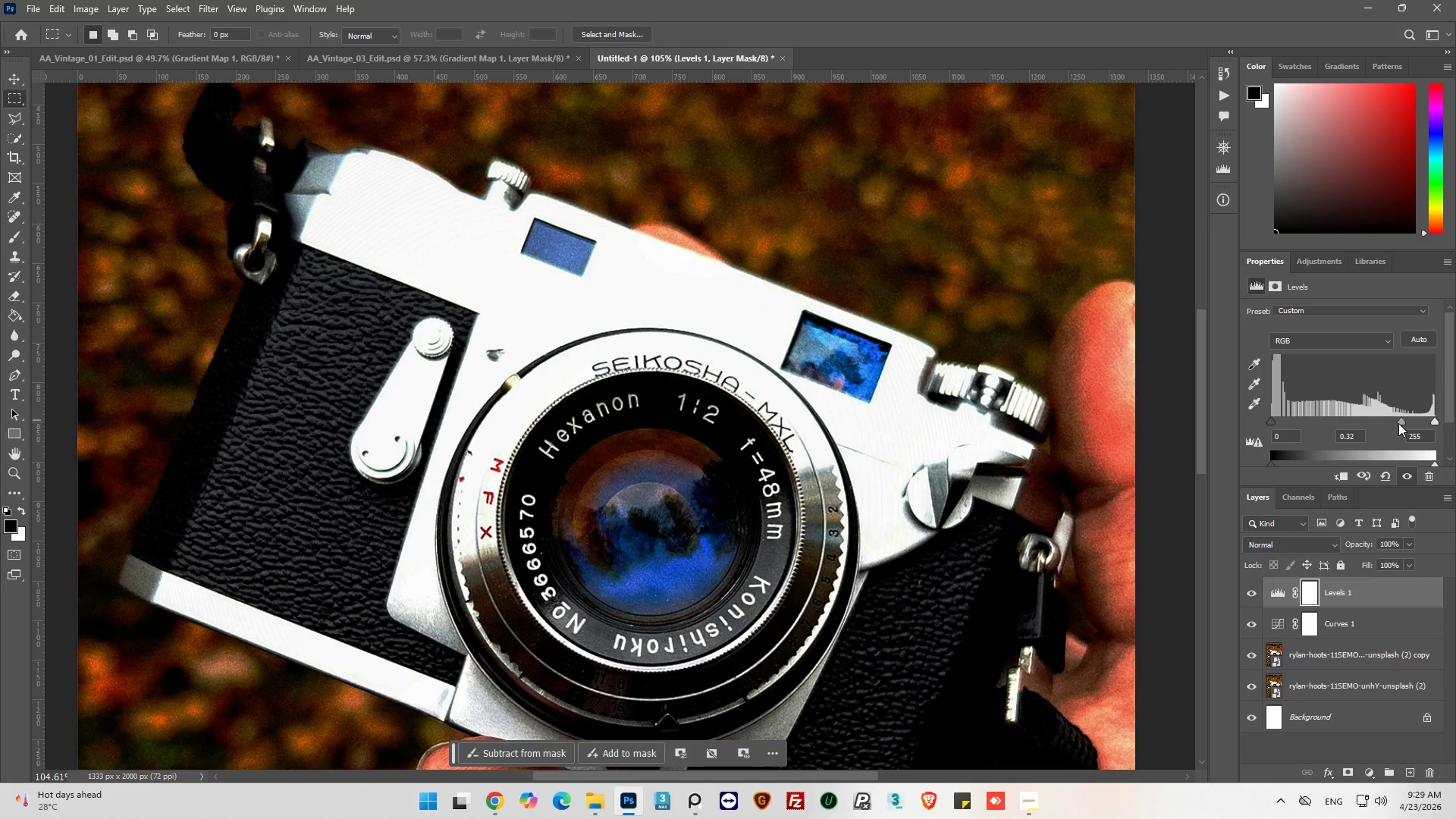 
left_click_drag(start_coordinate=[1398, 423], to_coordinate=[1335, 418])
 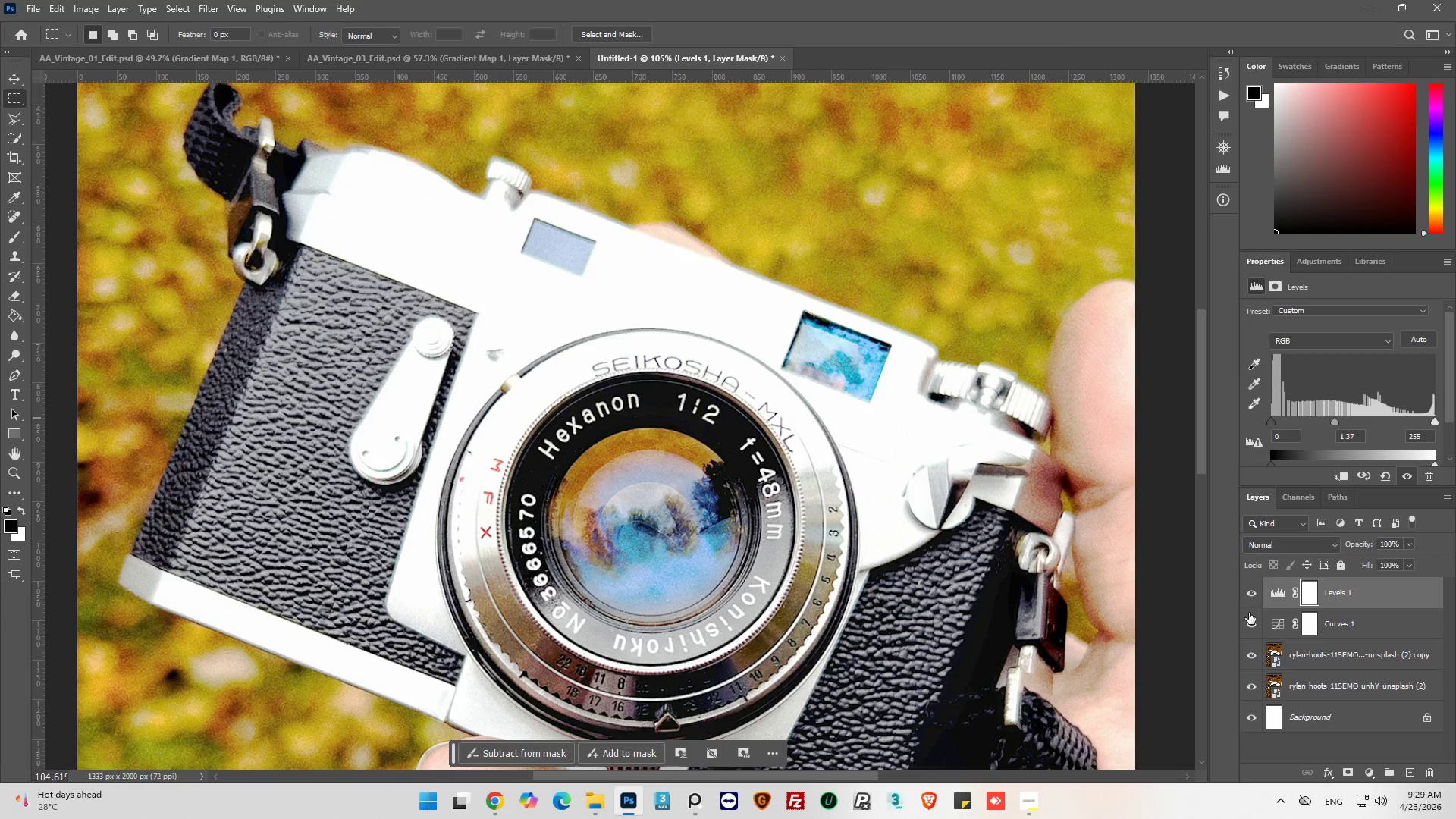 
left_click([1253, 595])
 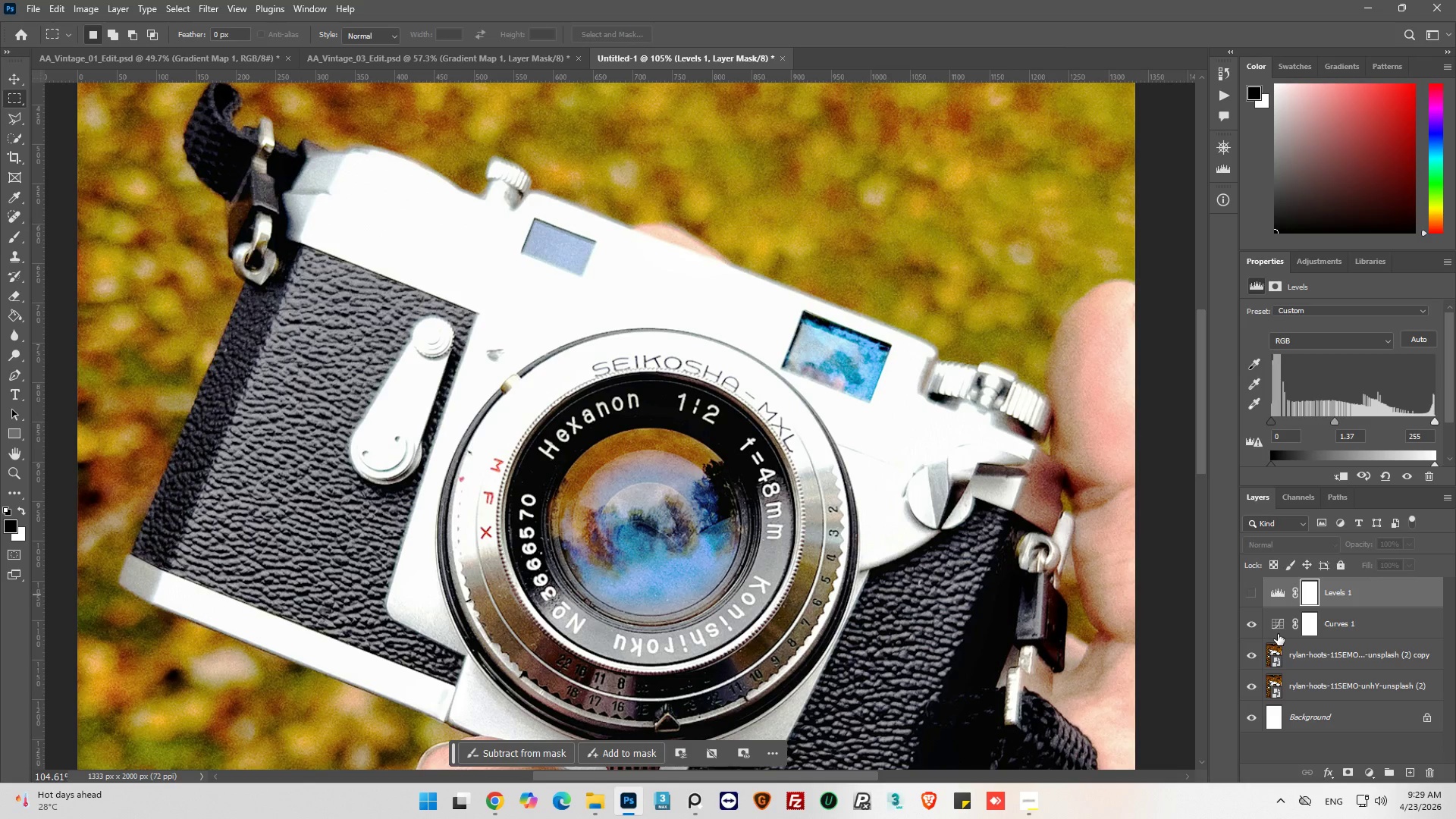 
left_click([1279, 624])
 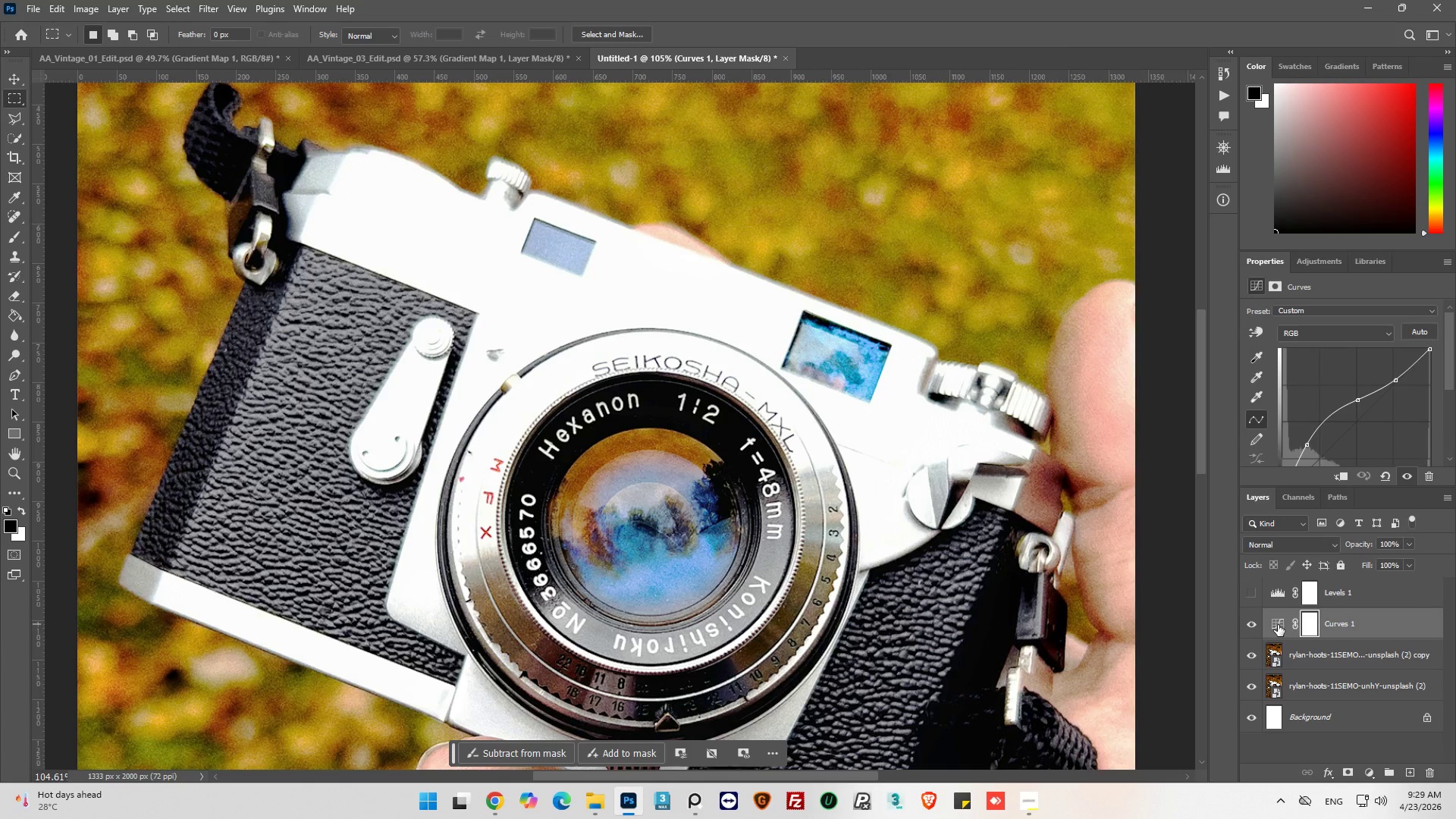 
left_click([1278, 625])
 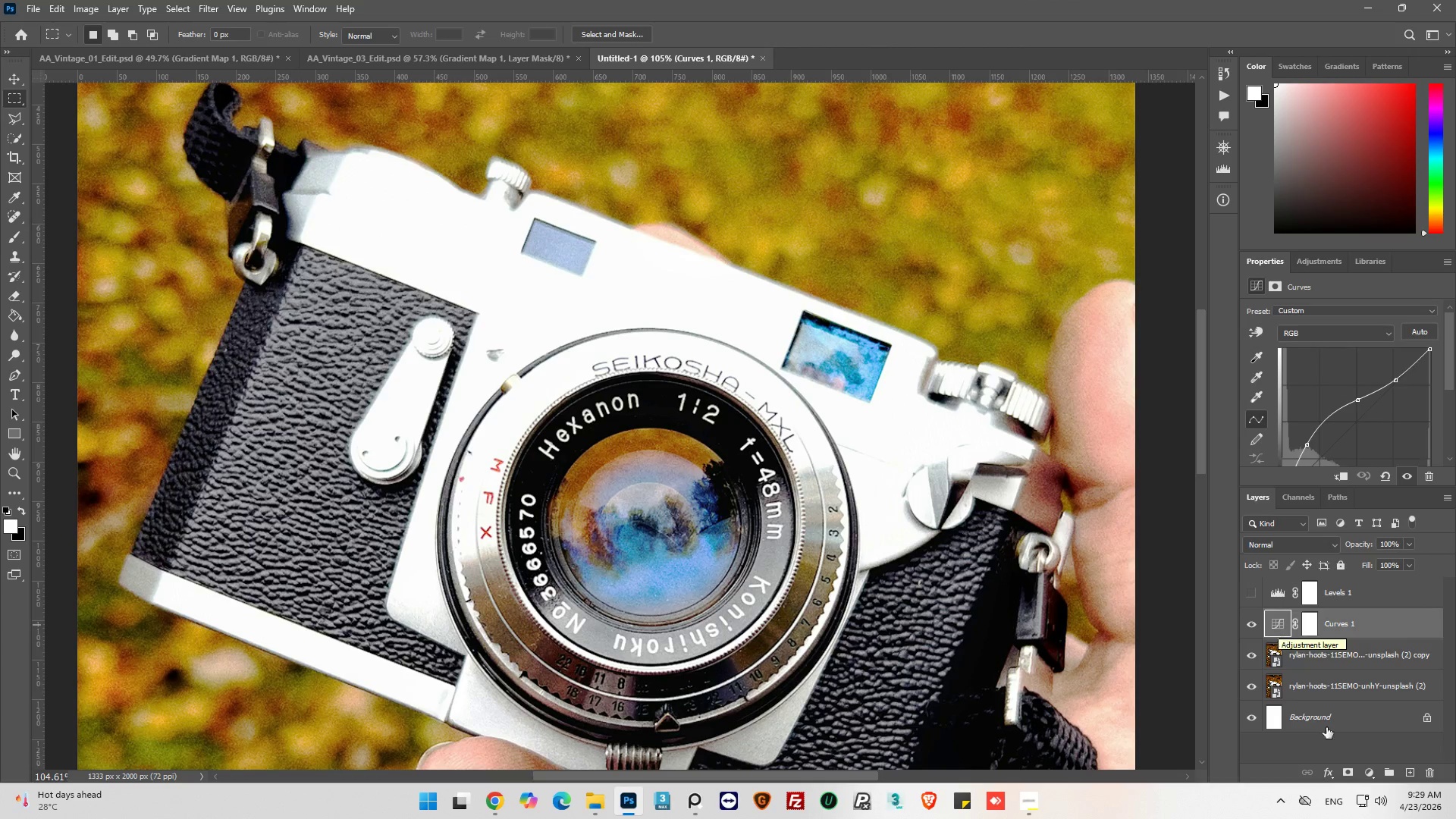 
left_click([1426, 770])
 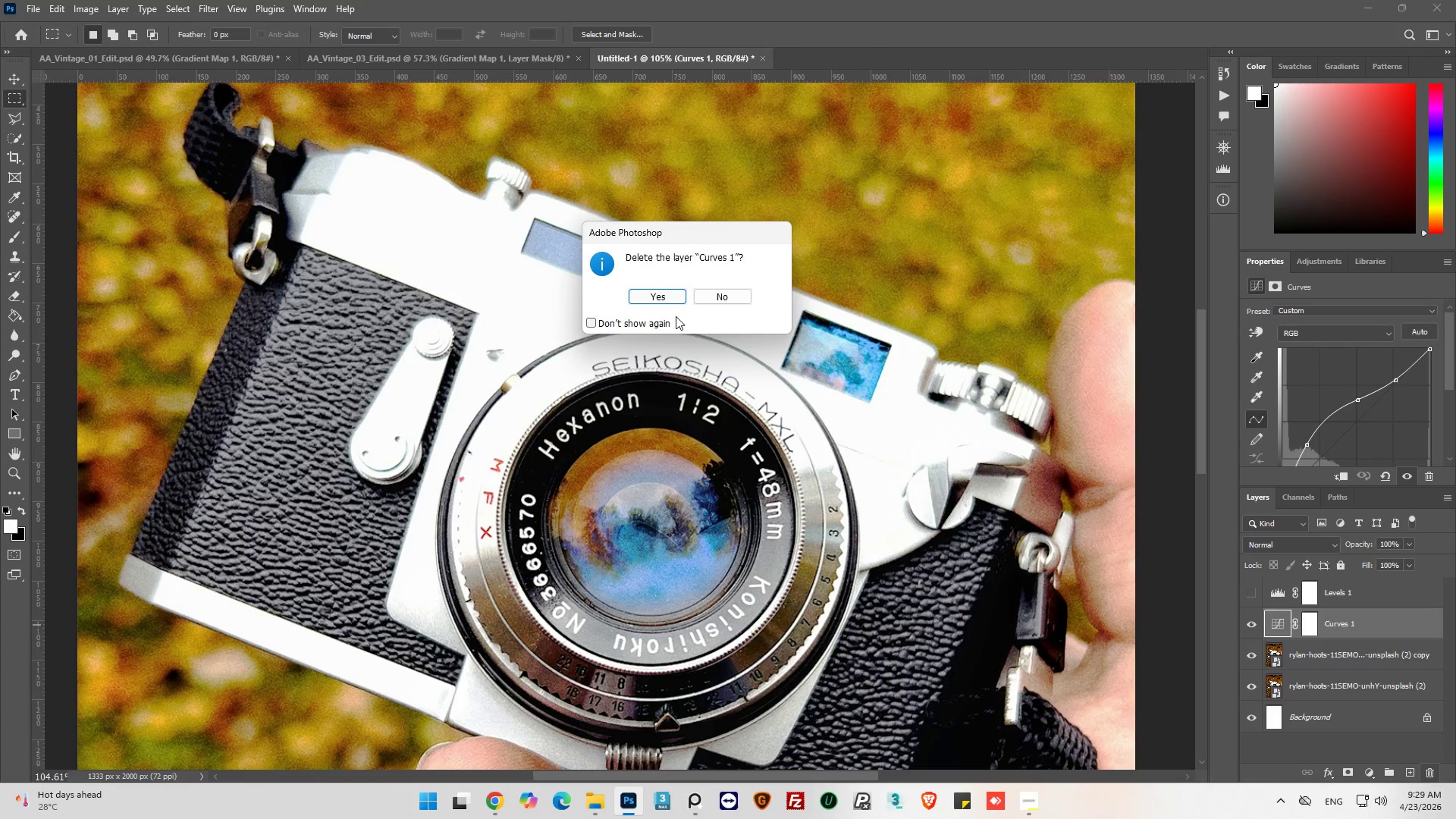 
left_click([673, 294])
 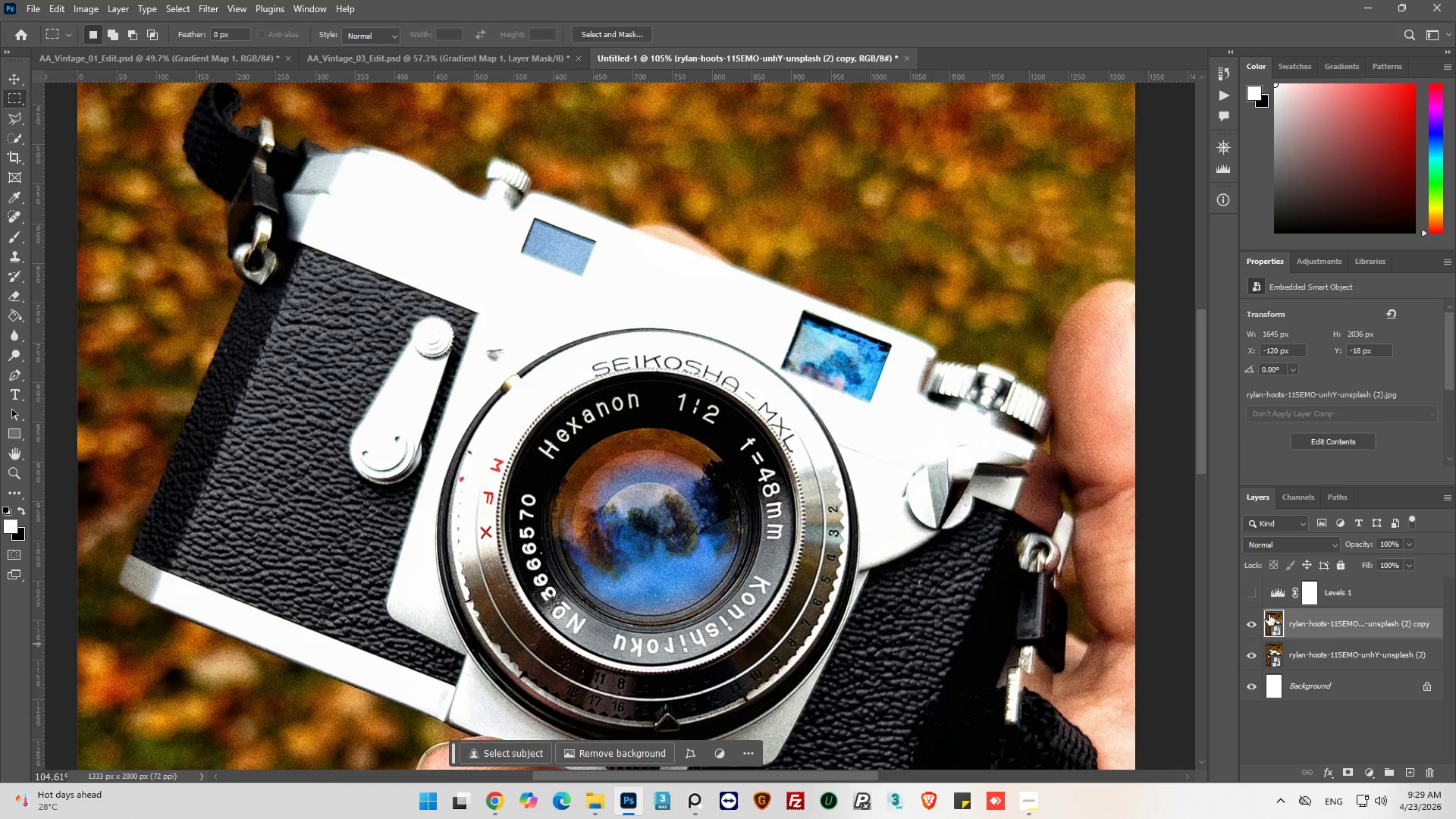 
left_click([1282, 592])
 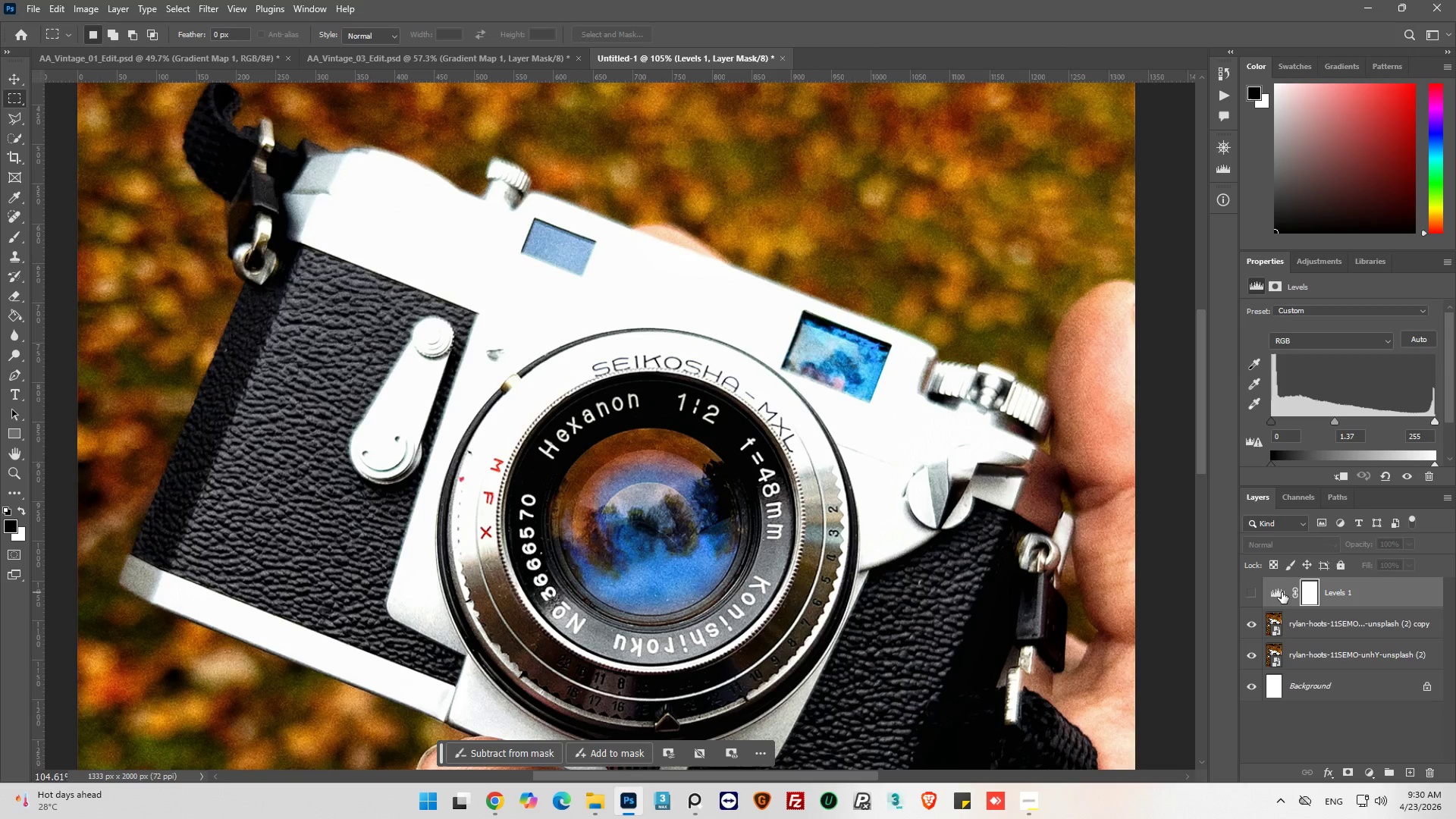 
left_click([1282, 592])
 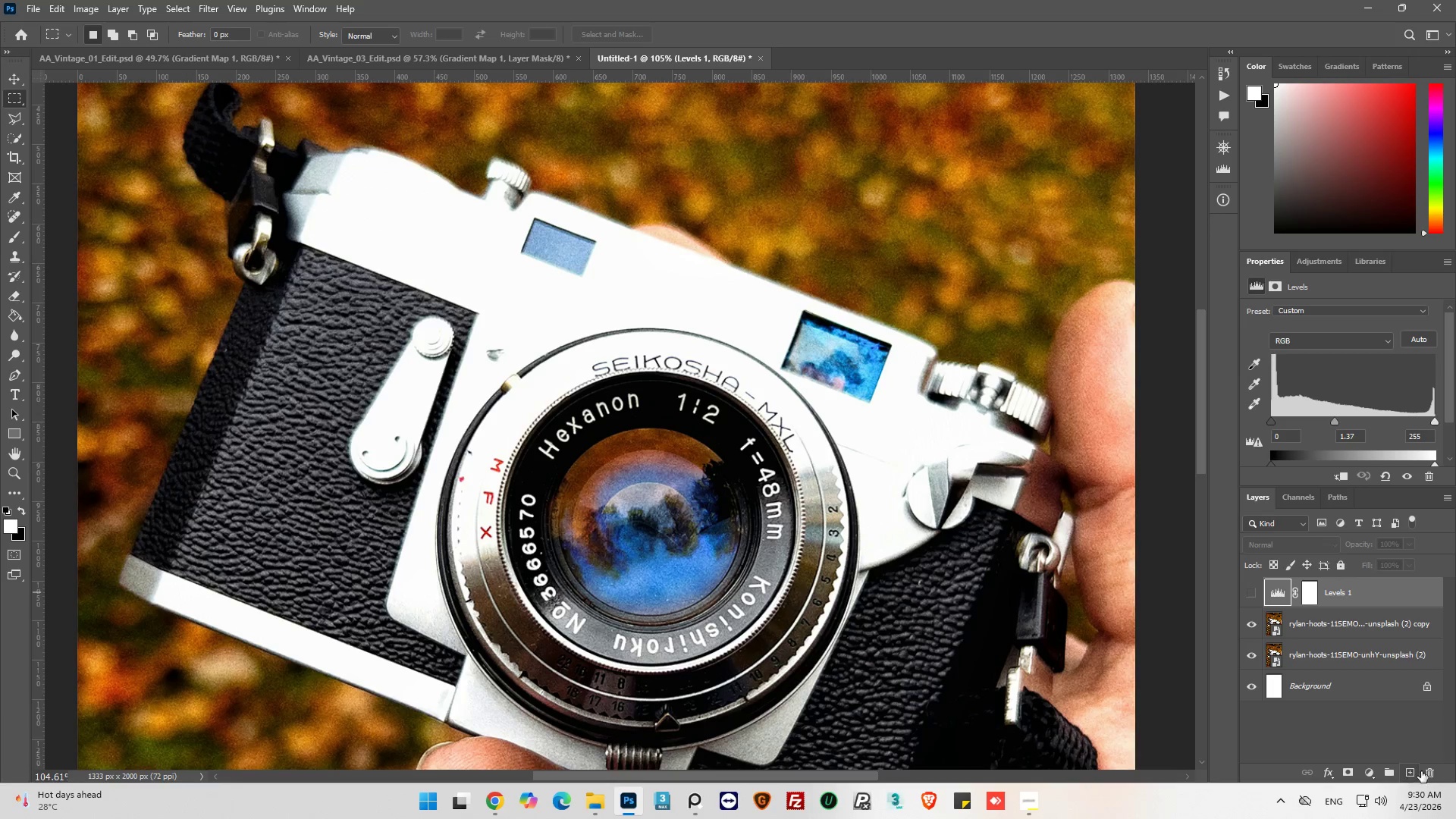 
left_click([1438, 773])
 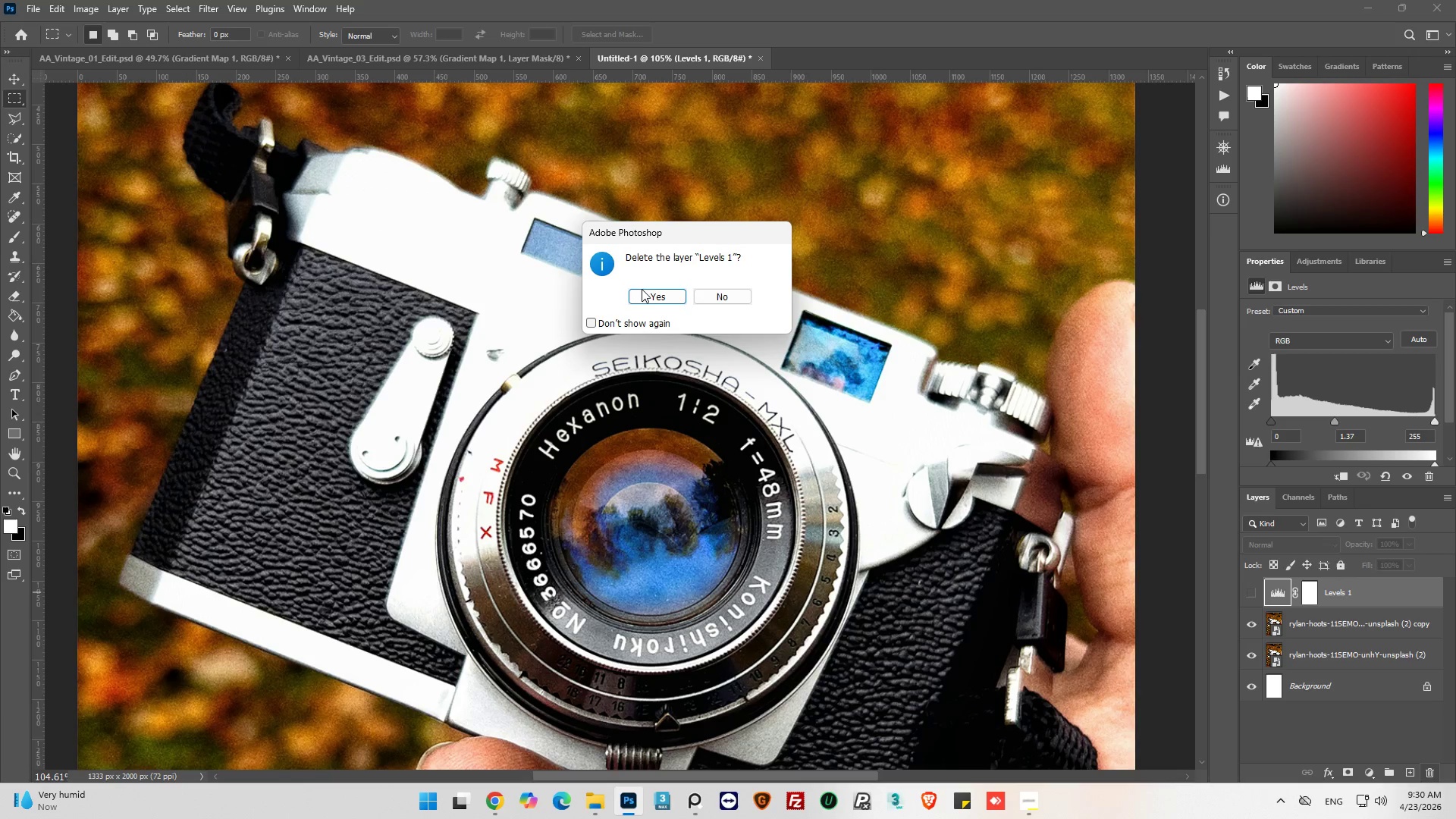 
left_click([647, 290])
 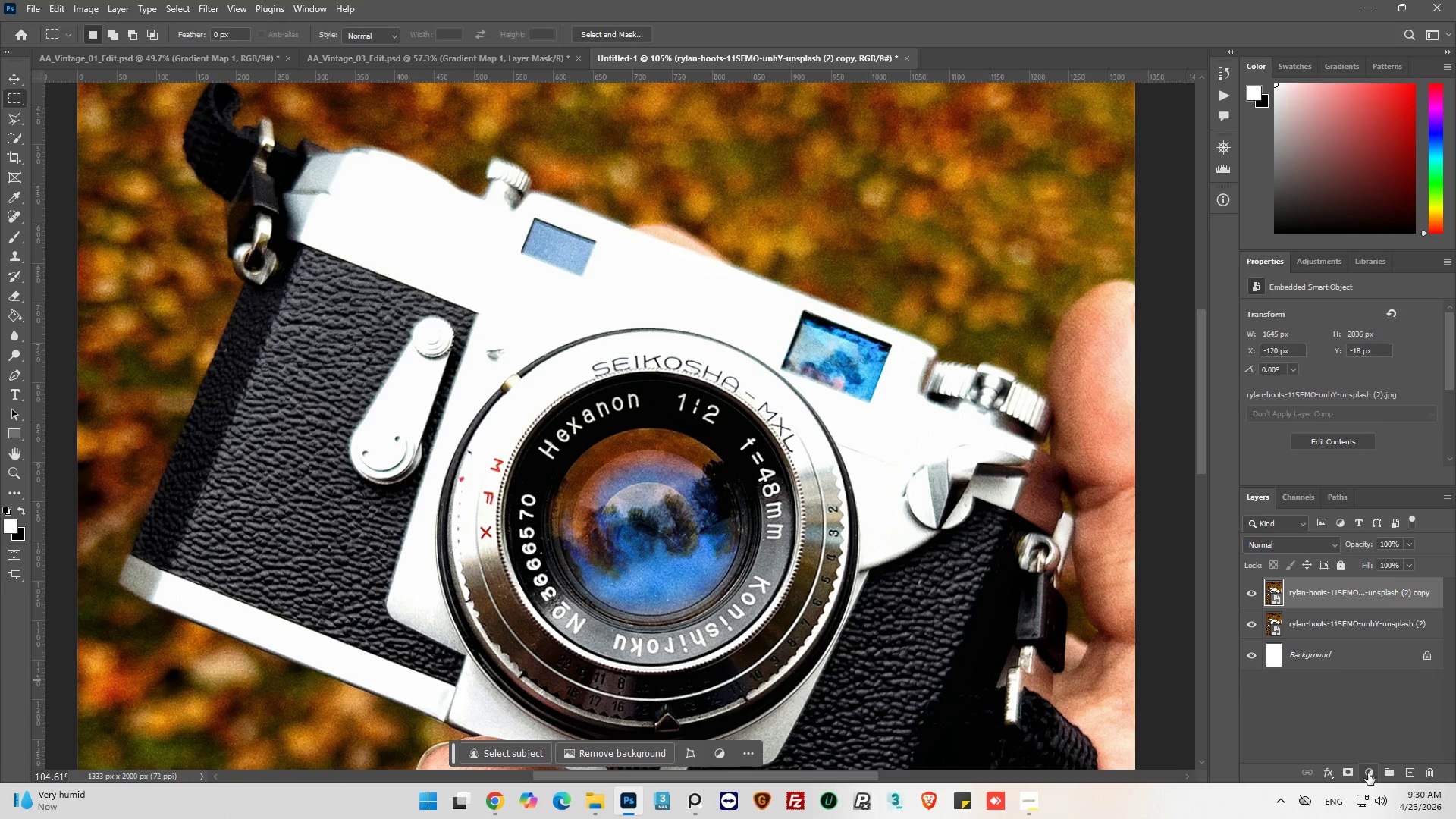 
left_click([1368, 773])
 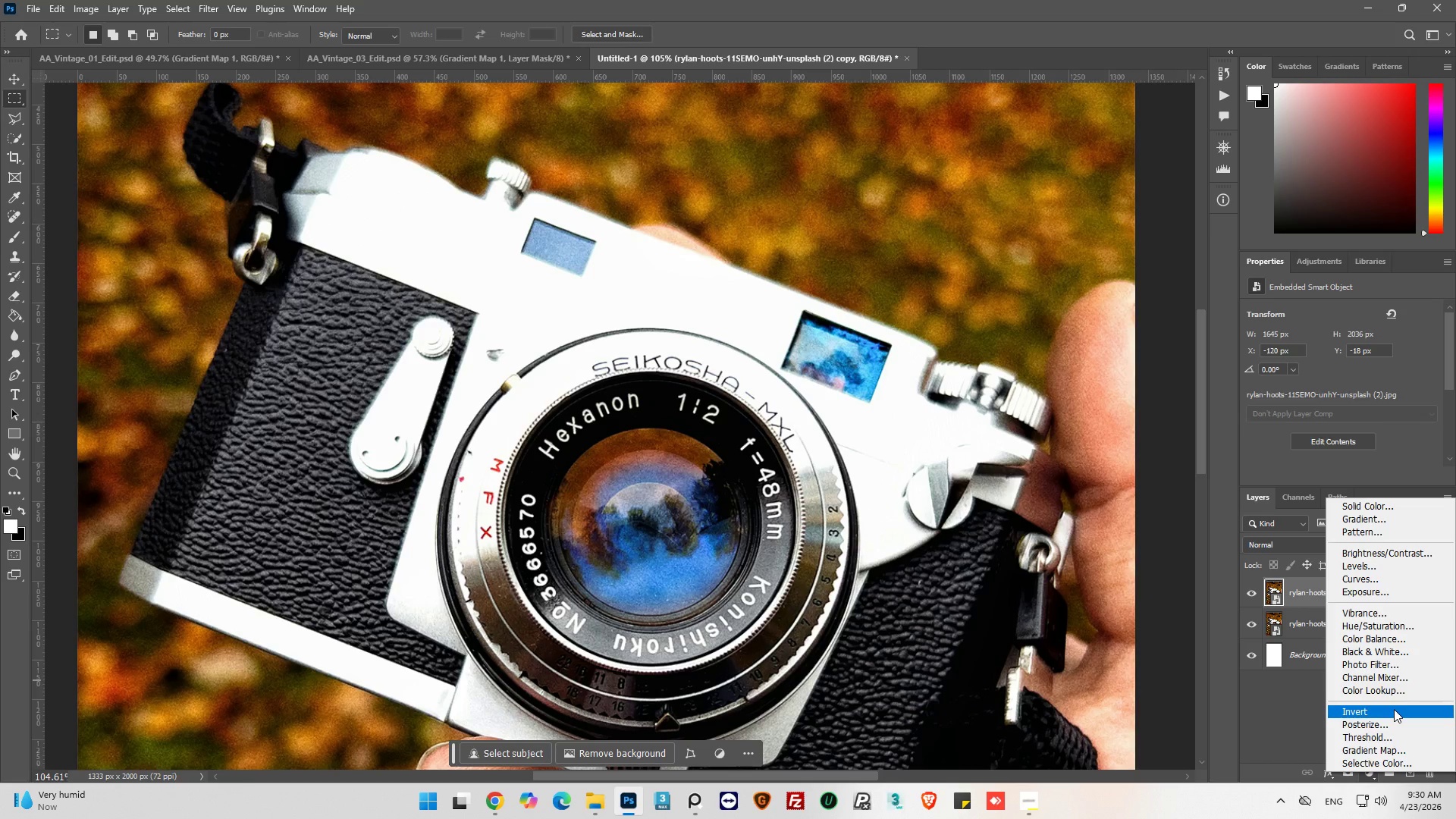 
wait(5.06)
 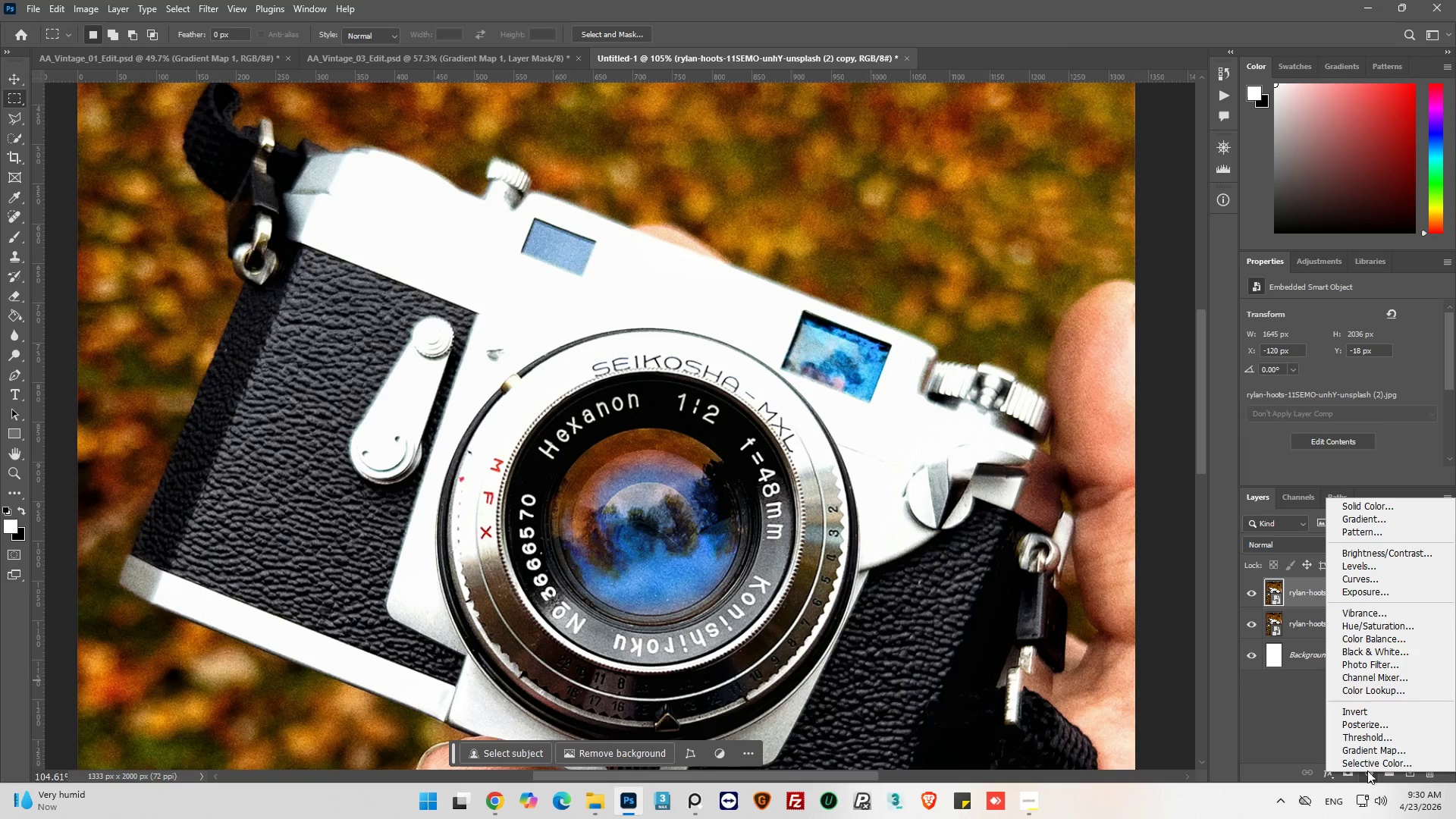 
left_click([1396, 733])
 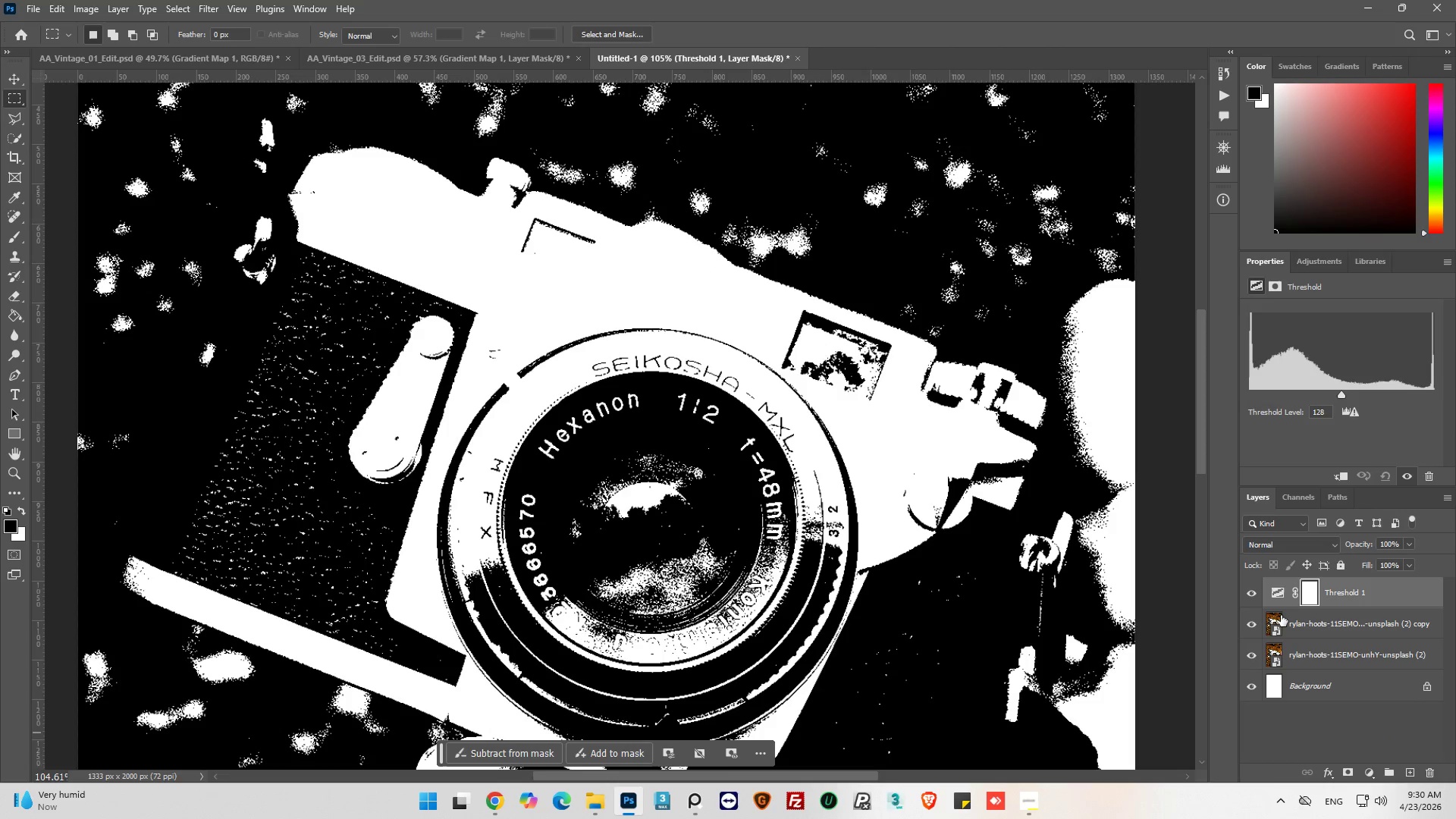 
hold_key(key=AltLeft, duration=0.33)
scroll: coordinate [611, 407], scroll_direction: down, amount: 5.0
 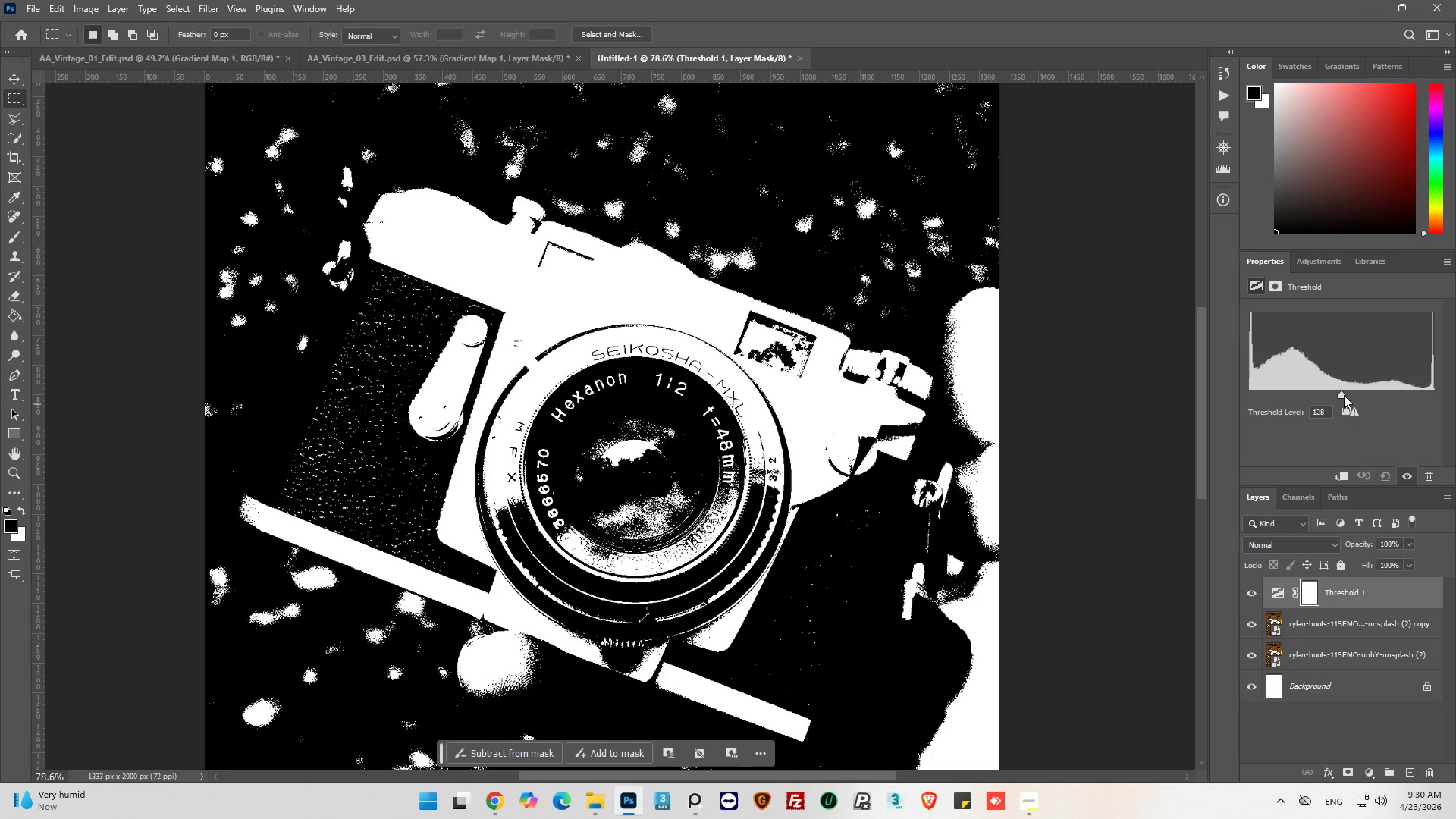 
left_click_drag(start_coordinate=[1342, 395], to_coordinate=[1200, 411])
 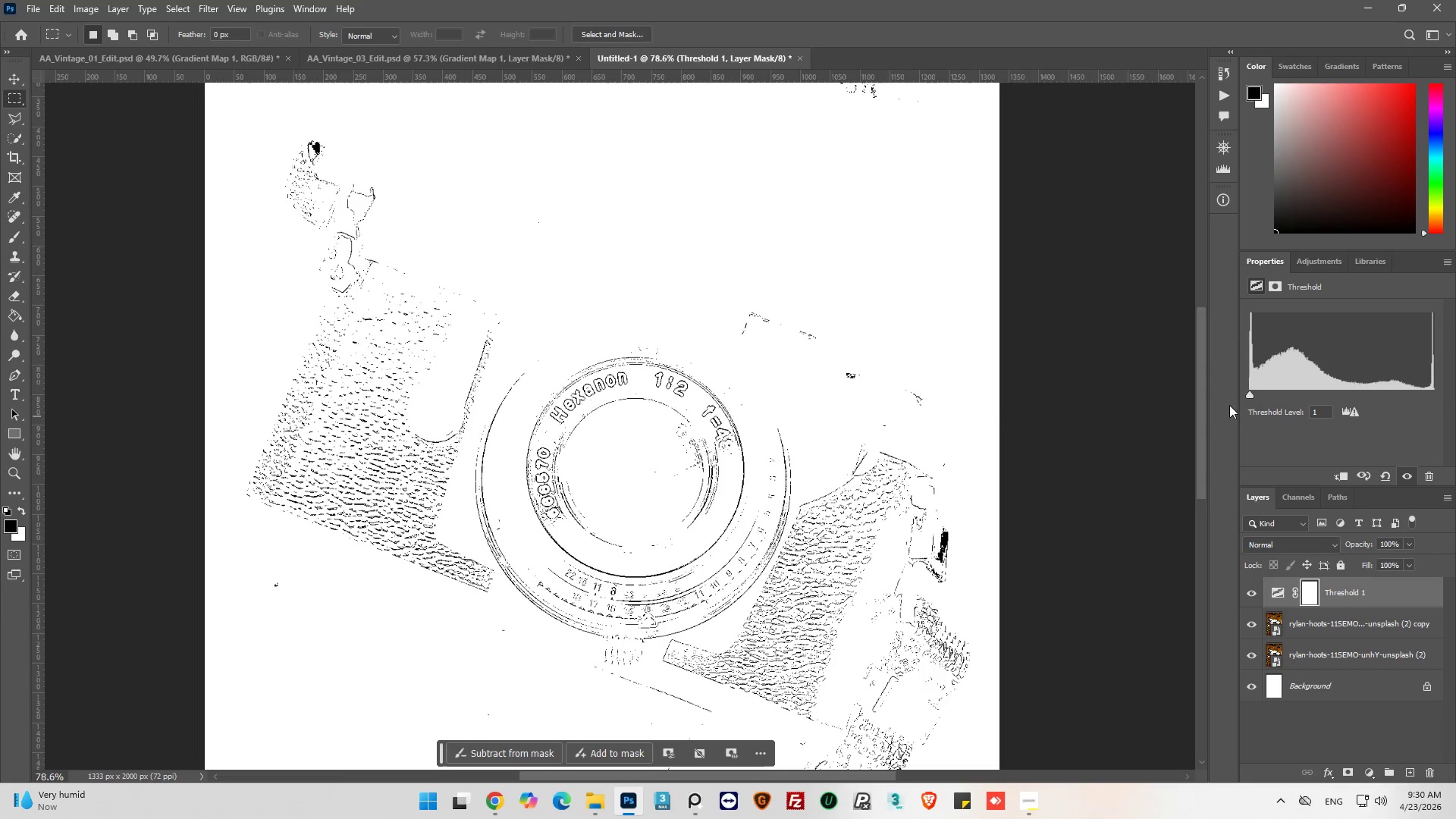 
left_click_drag(start_coordinate=[1251, 394], to_coordinate=[1239, 396])
 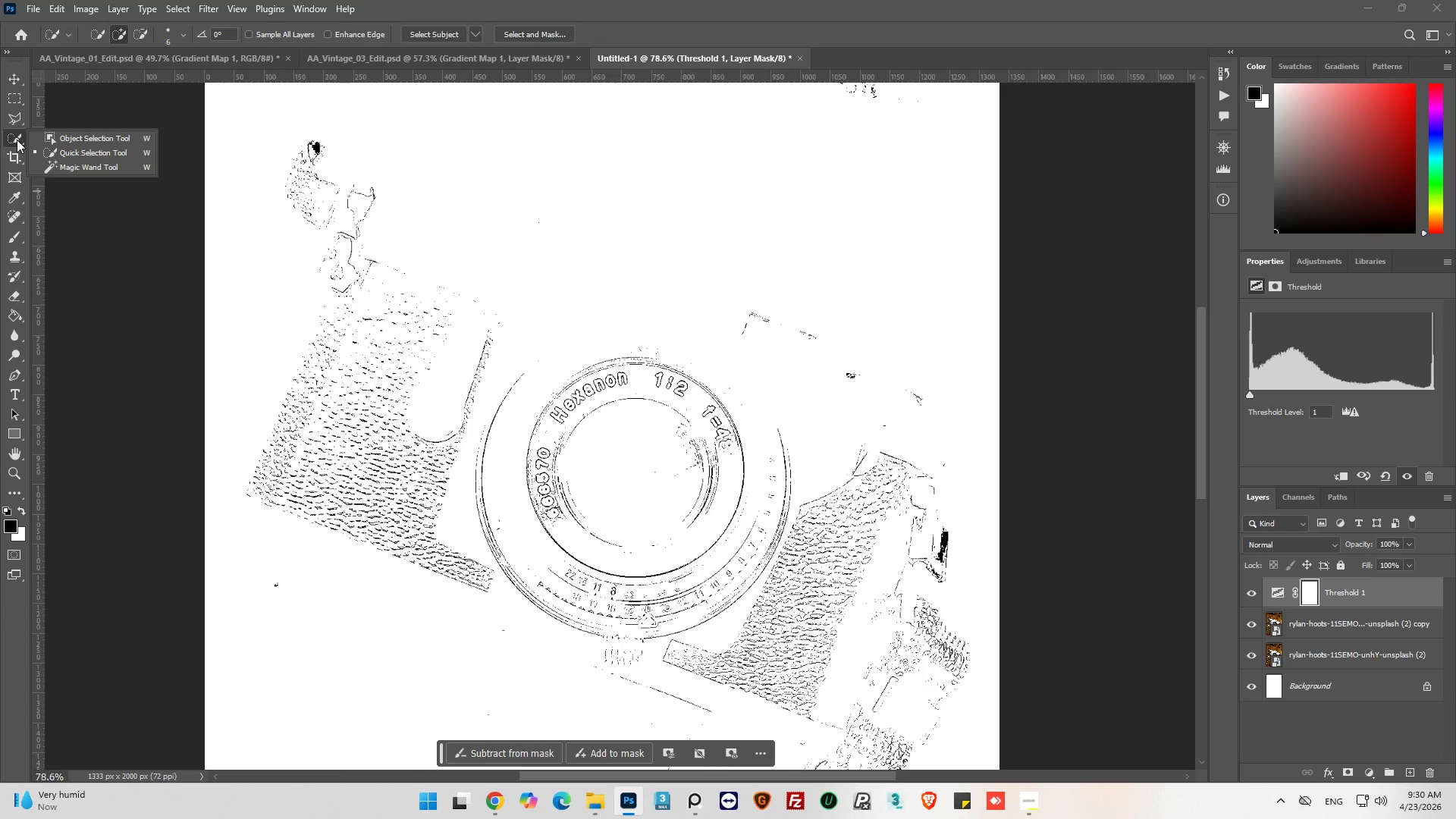 
wait(7.36)
 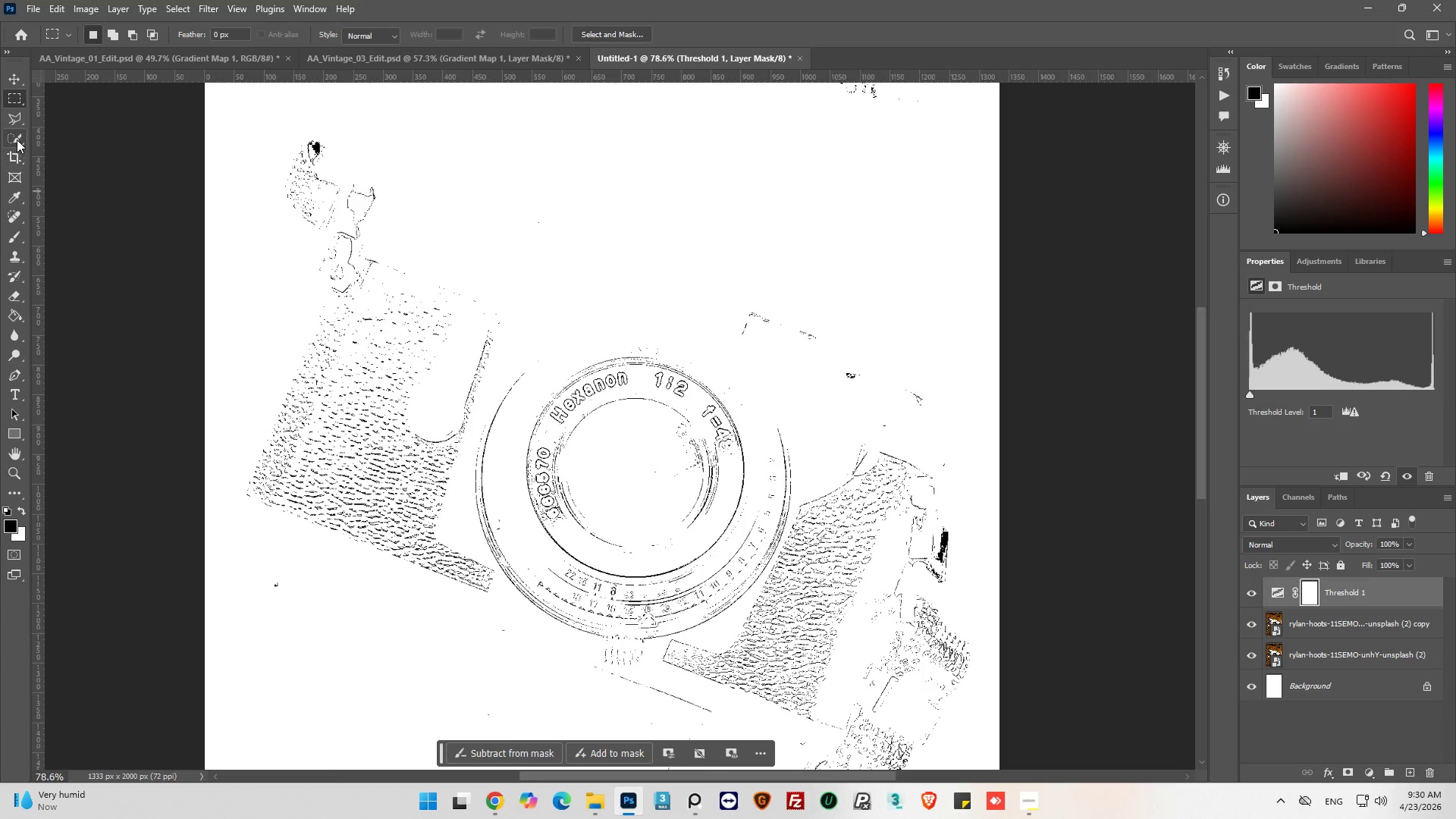 
left_click([17, 140])
 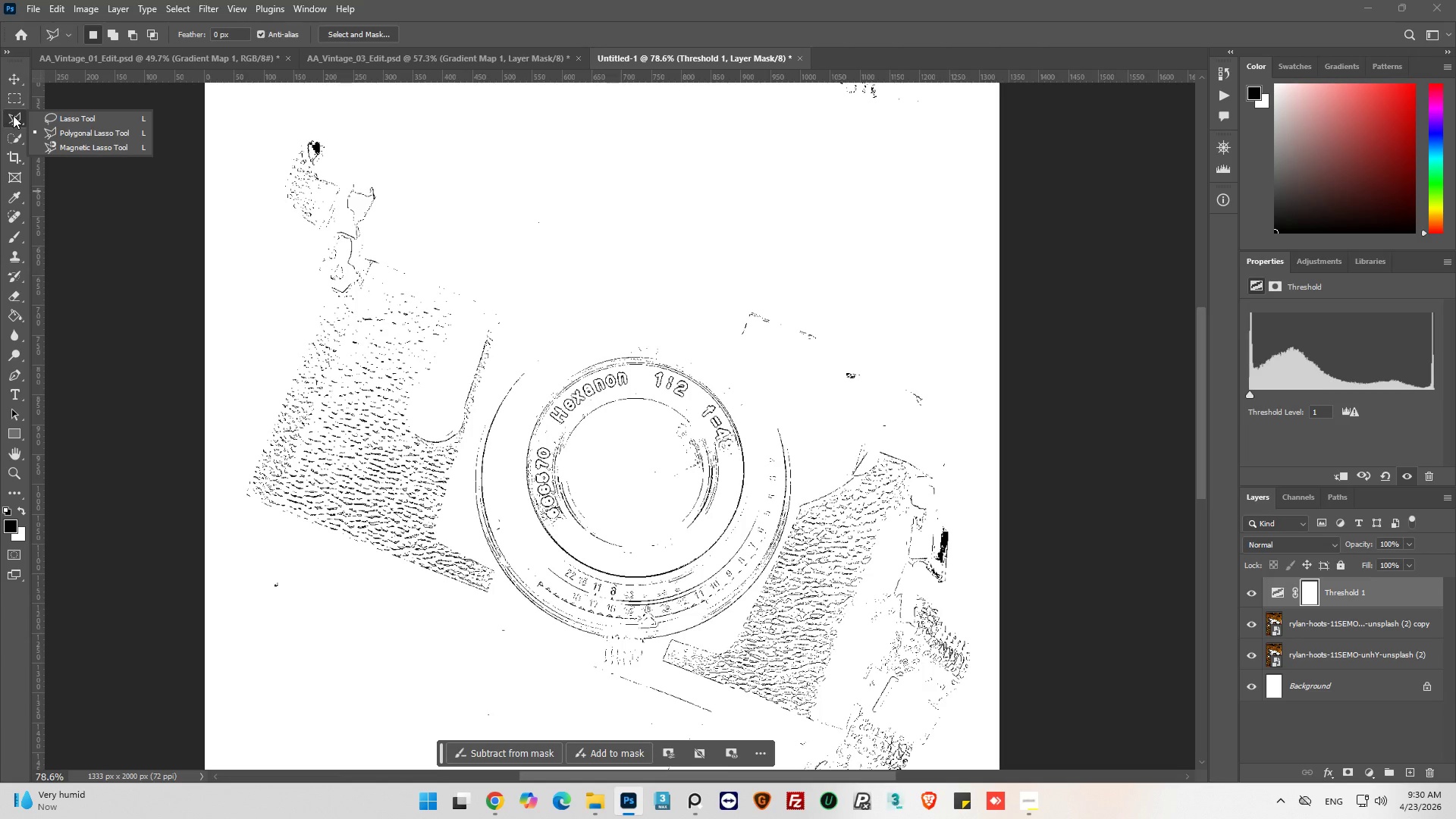 
left_click([13, 115])
 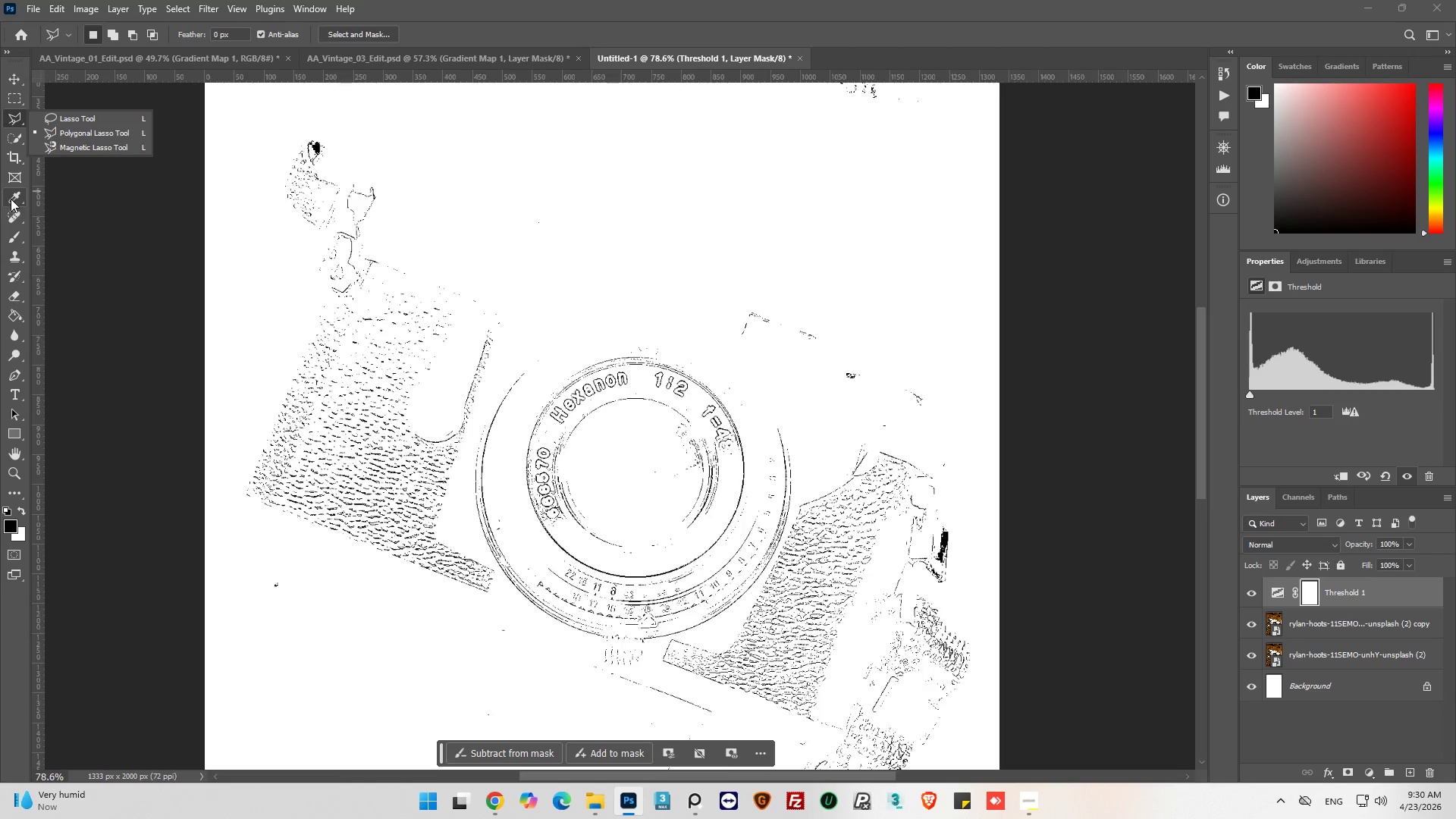 
left_click_drag(start_coordinate=[11, 197], to_coordinate=[105, 211])
 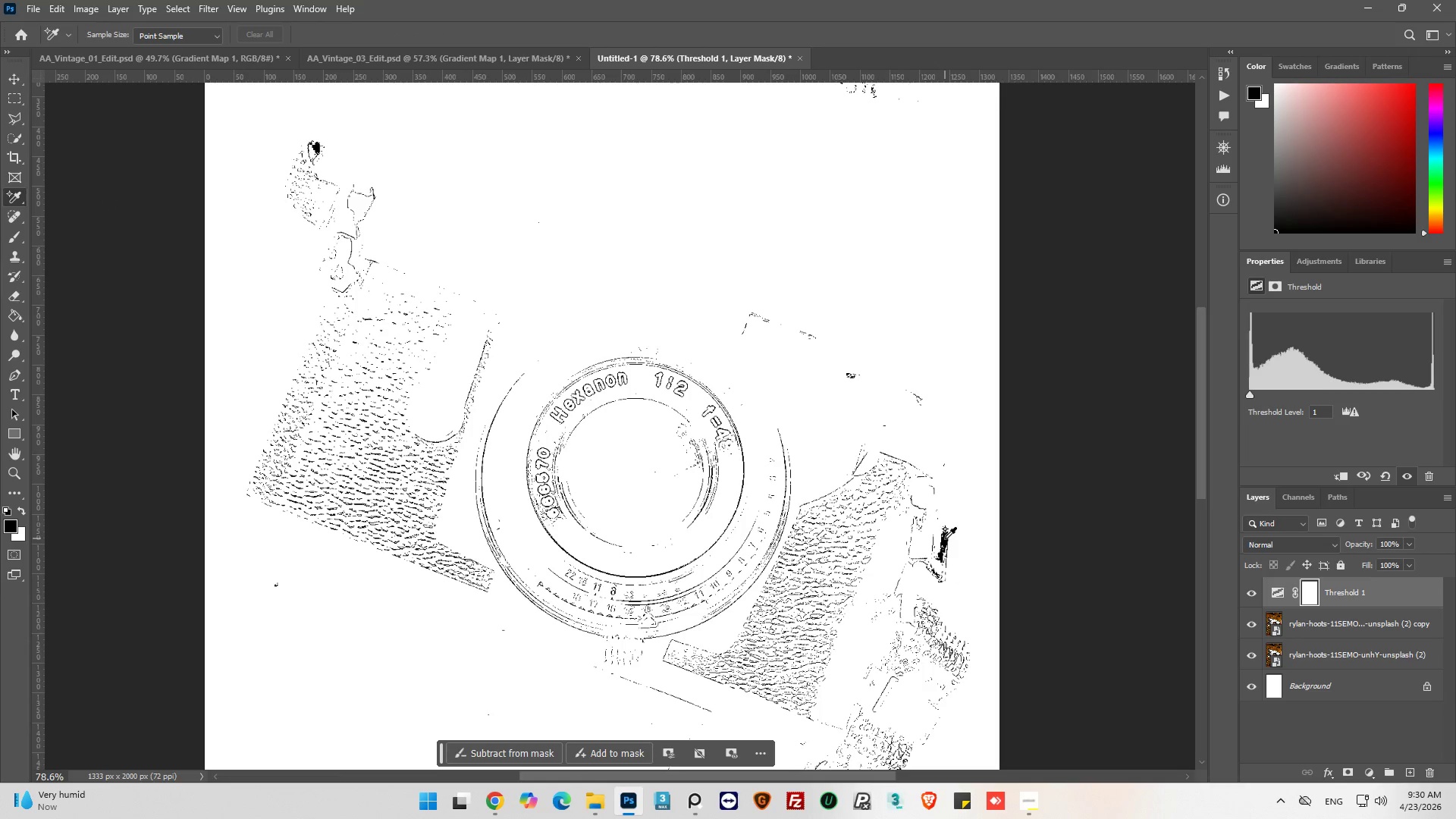 
left_click([945, 538])
 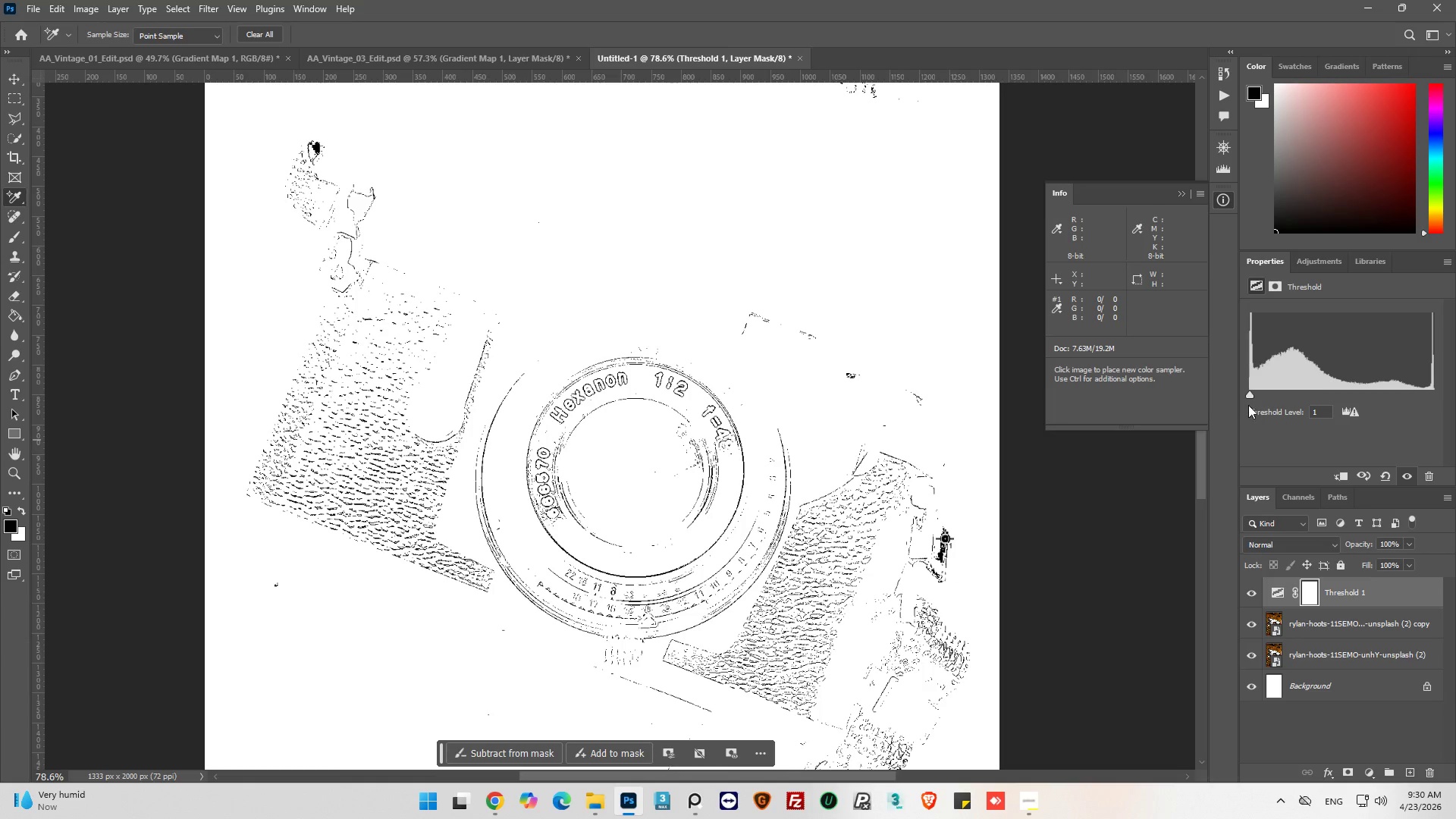 
left_click_drag(start_coordinate=[1252, 394], to_coordinate=[1454, 396])
 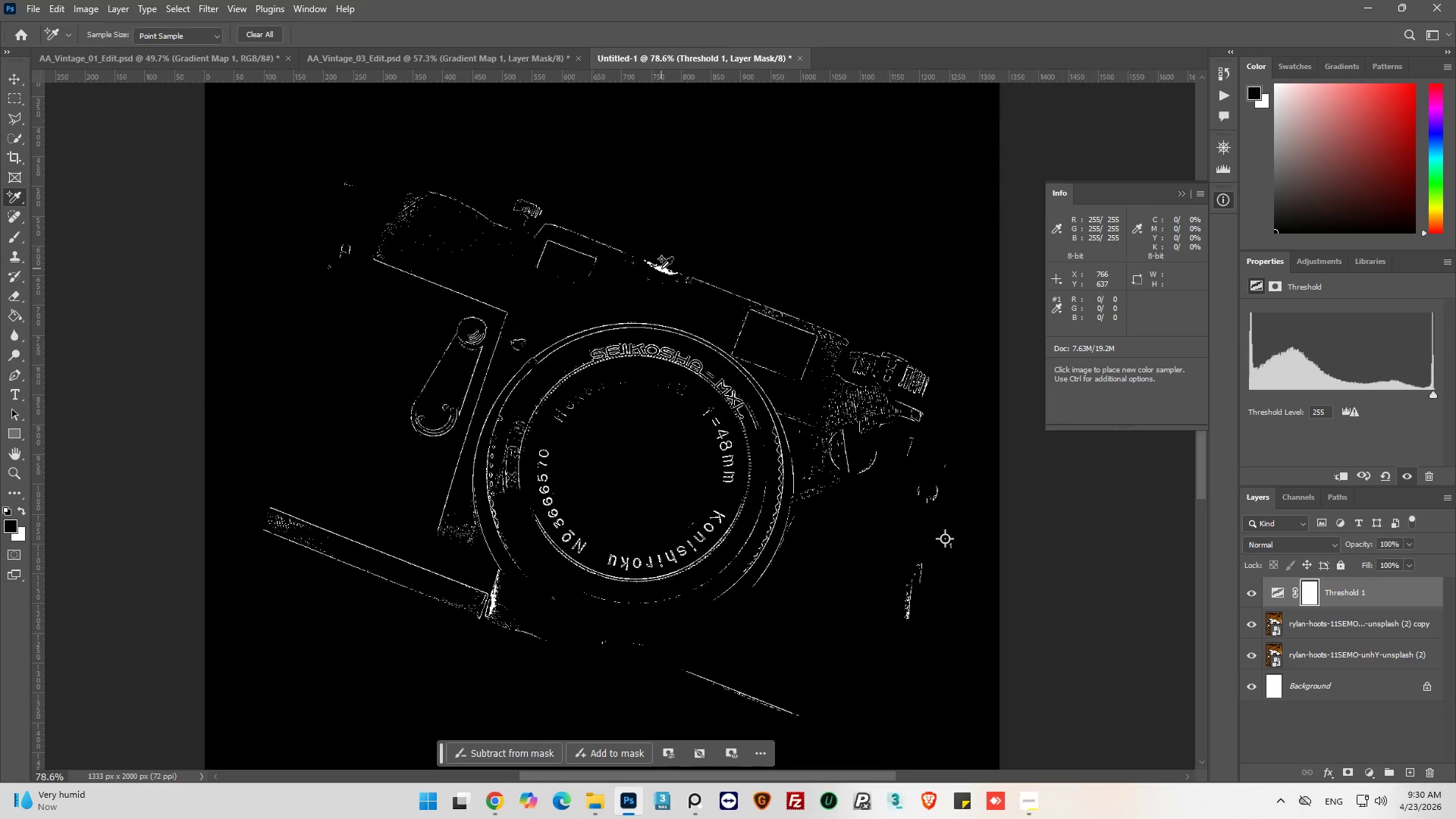 
left_click([661, 268])
 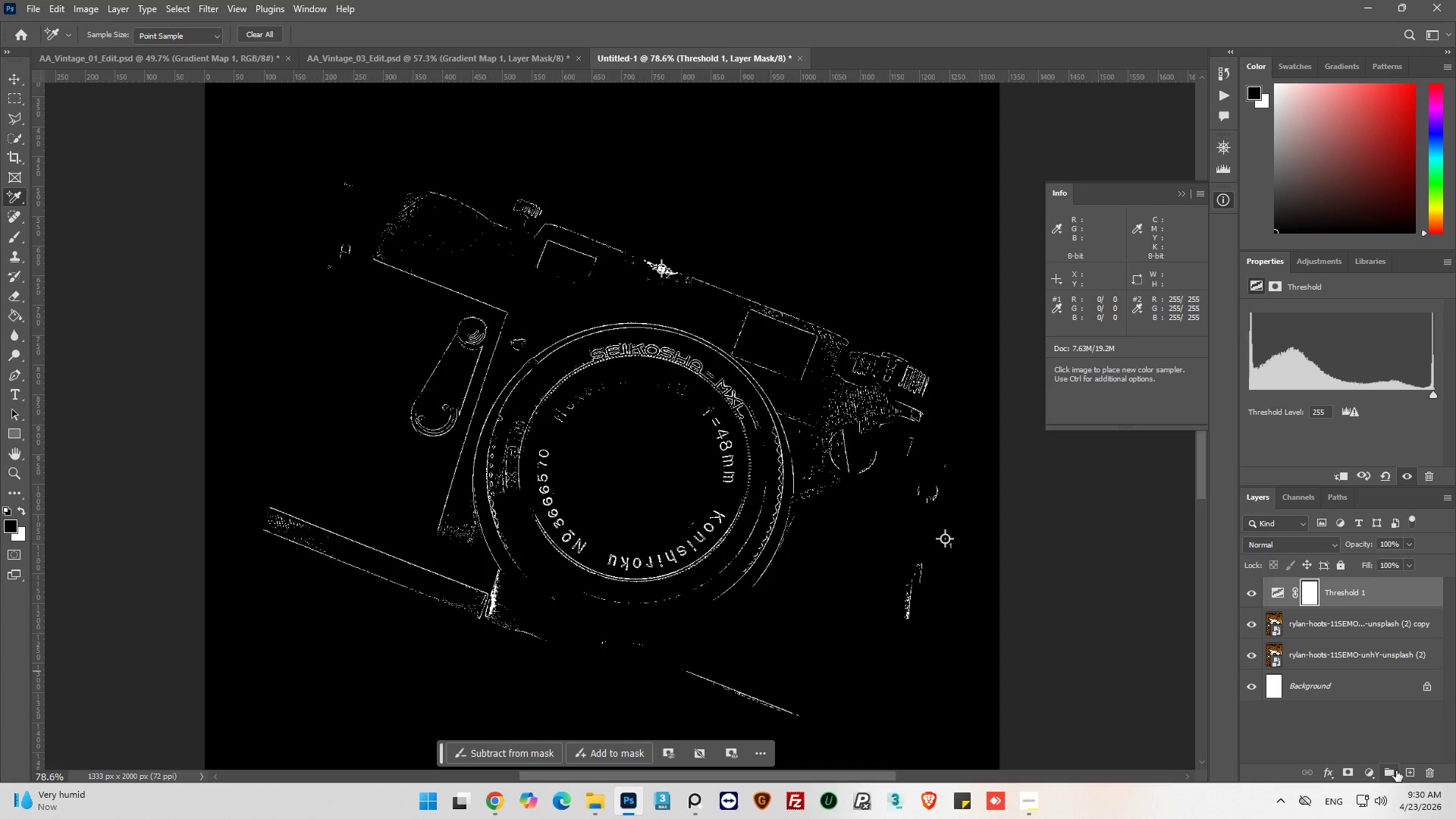 
left_click([1279, 596])
 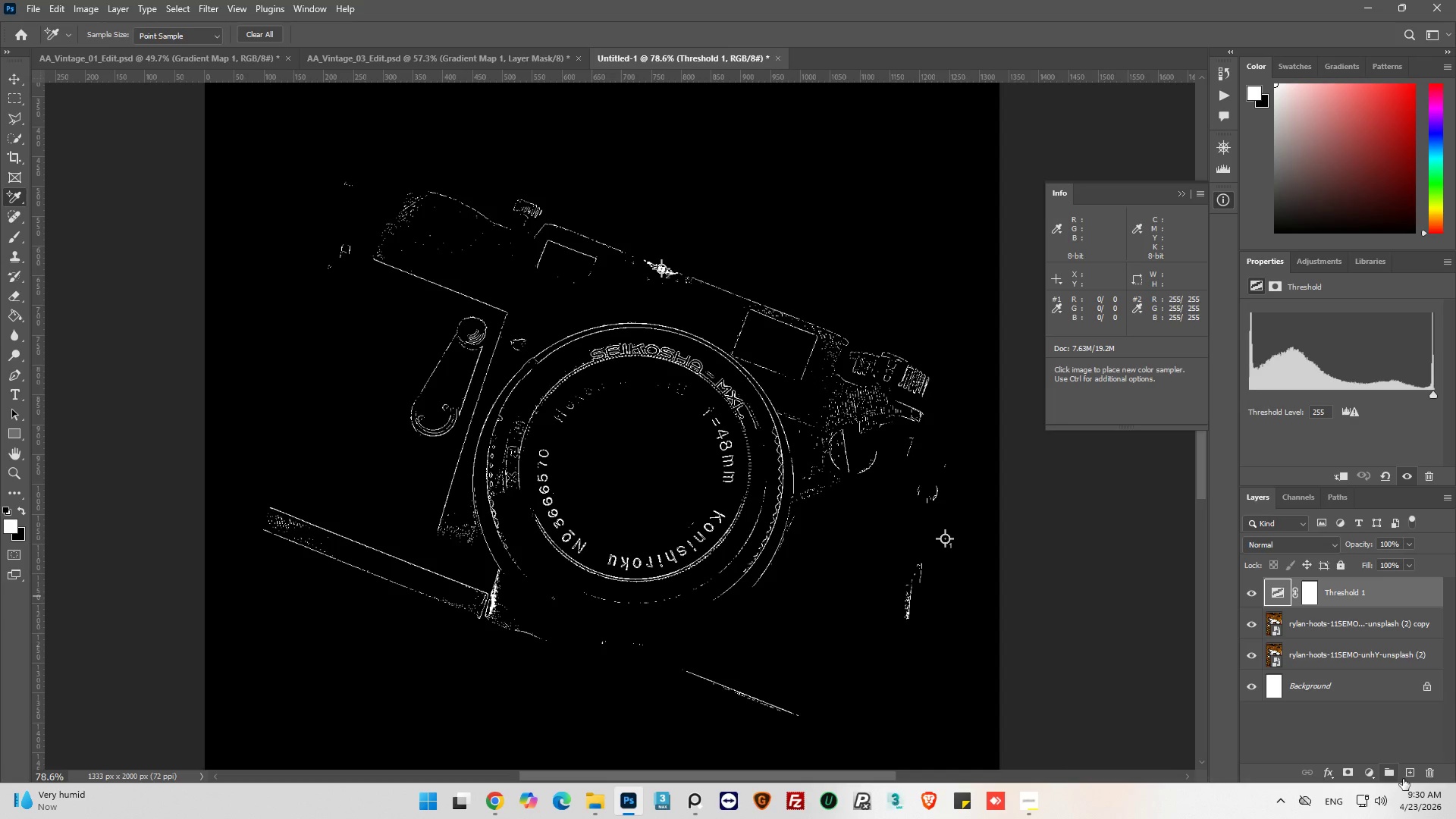 
left_click([1432, 772])
 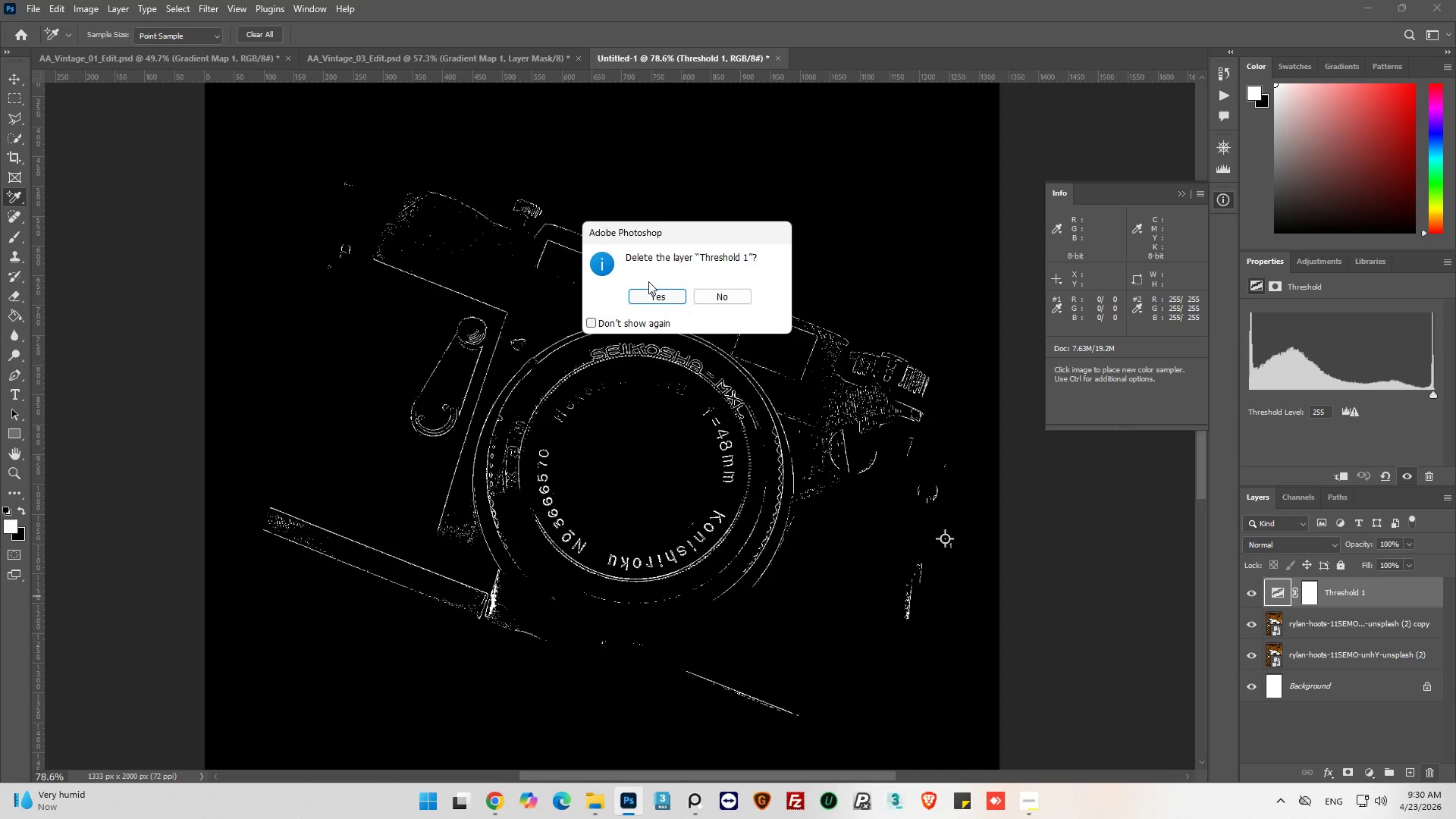 
left_click([642, 293])
 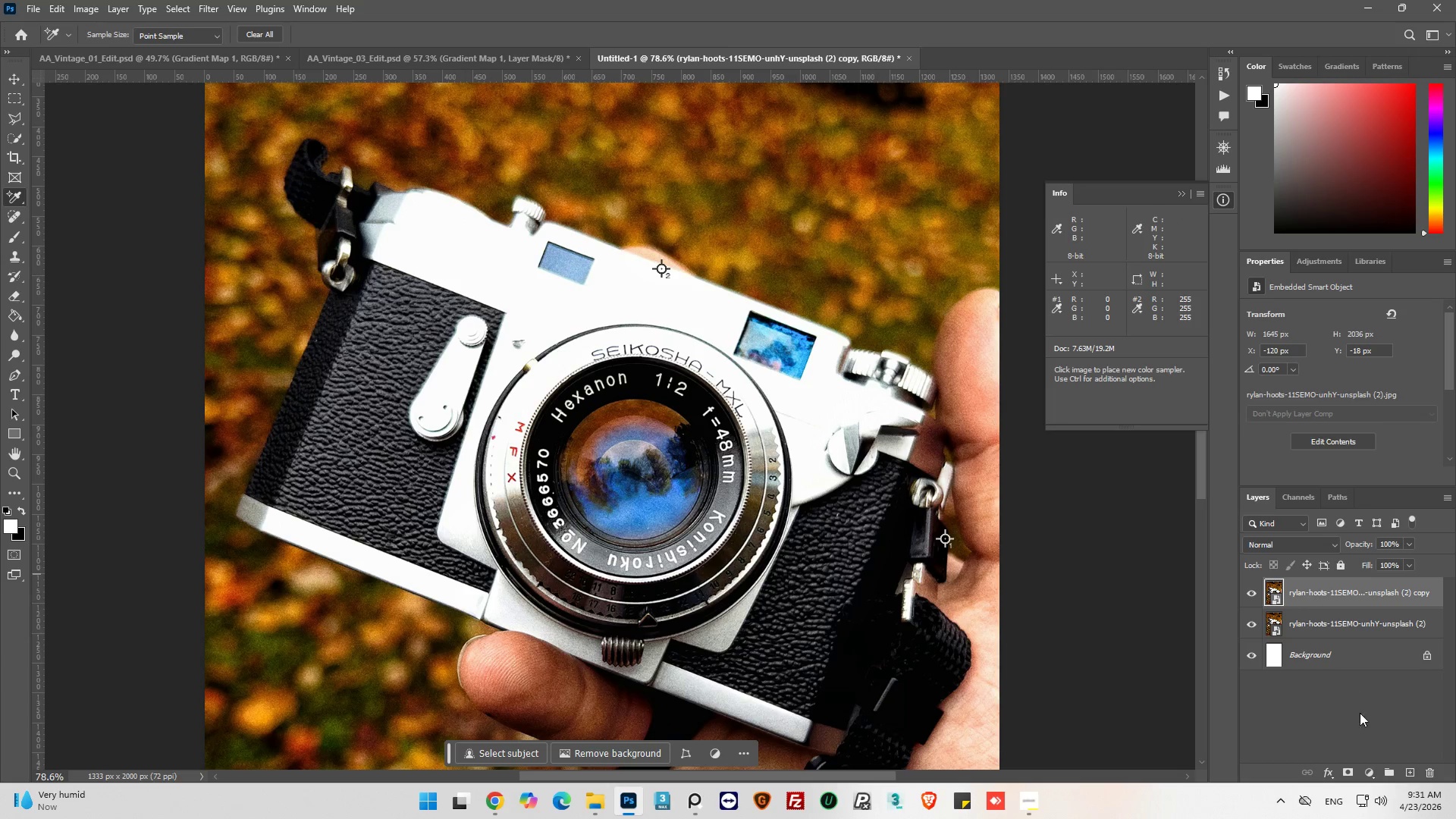 
left_click([1367, 768])
 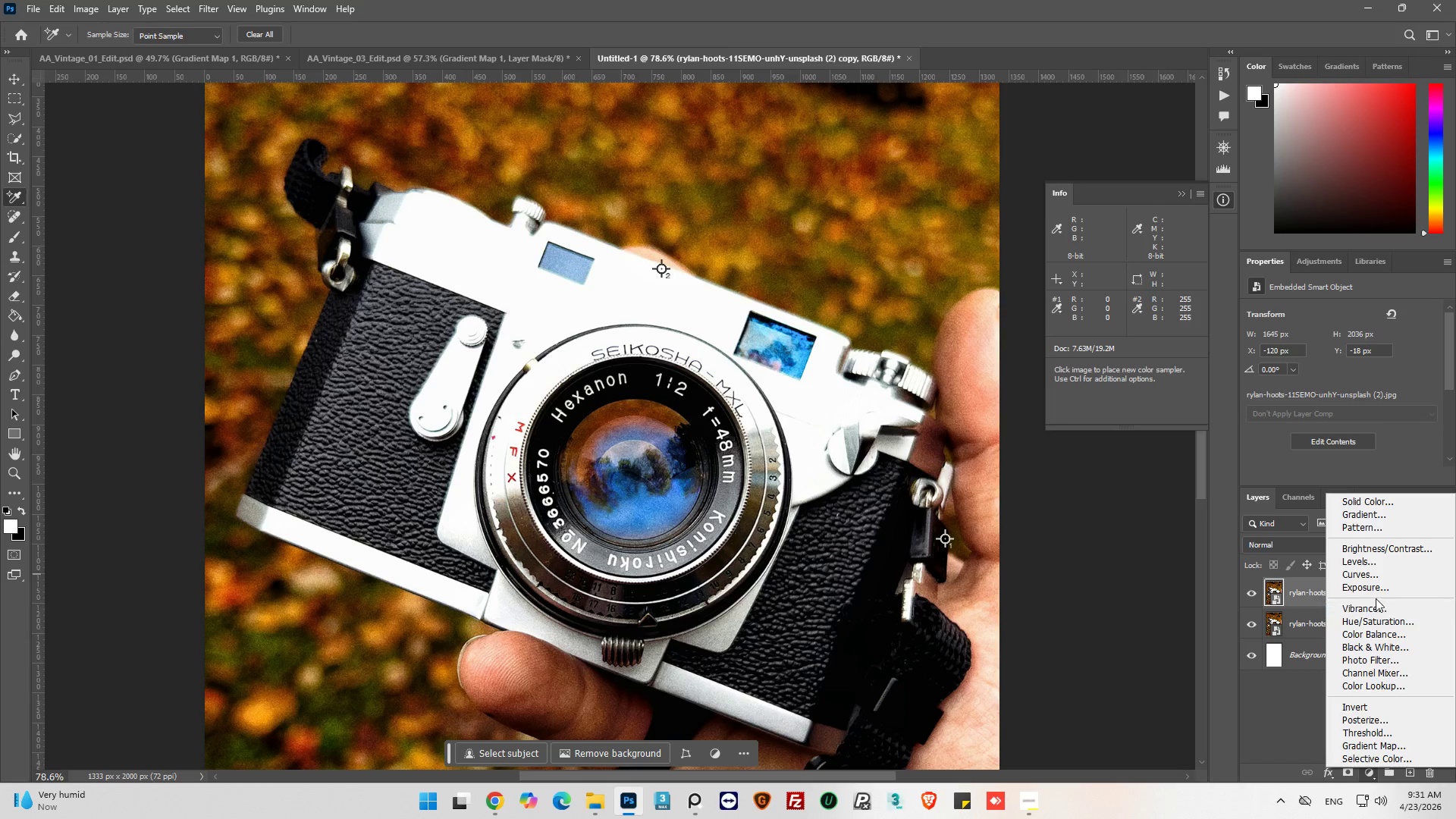 
left_click([1374, 572])
 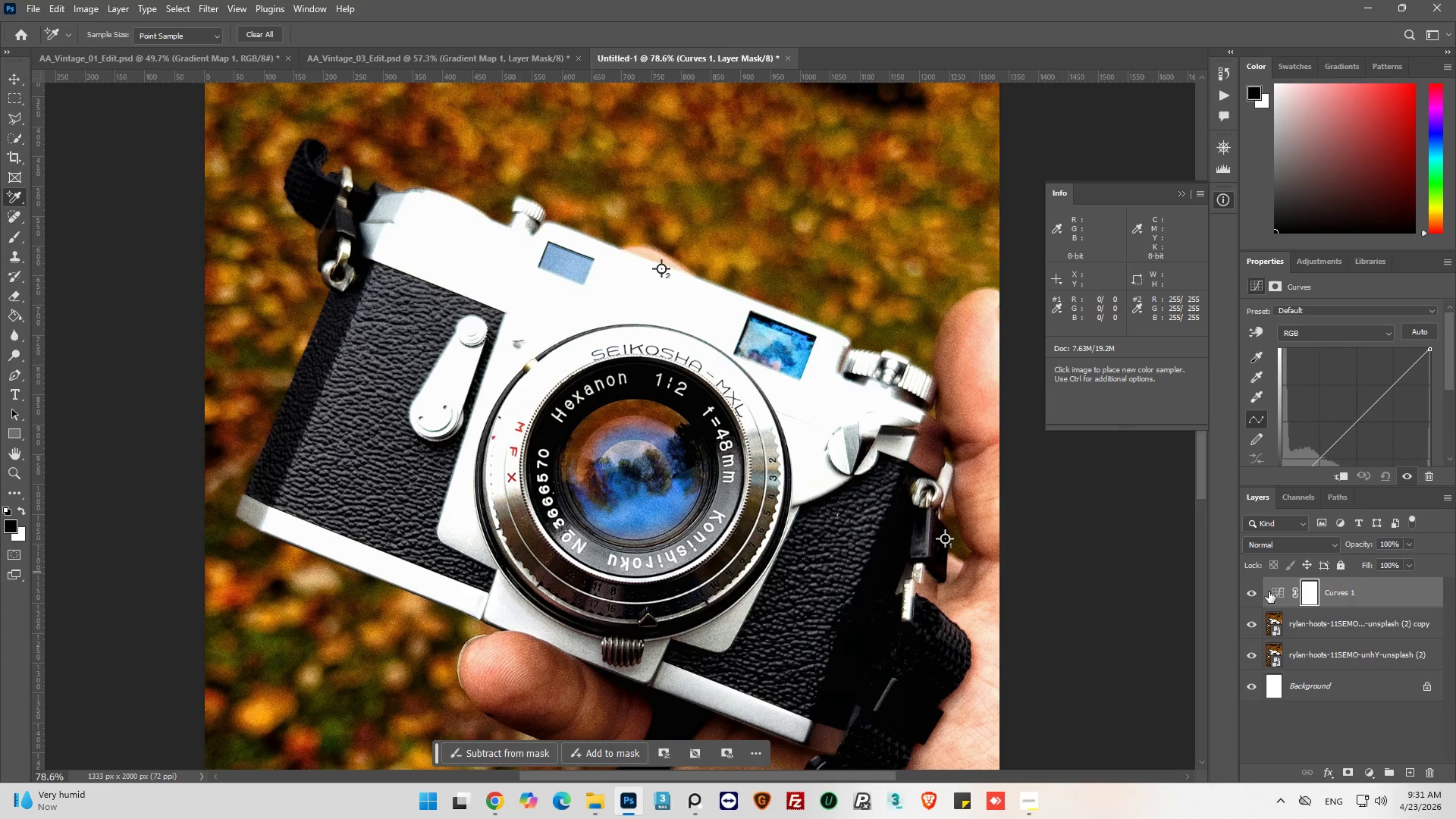 
left_click([1276, 592])
 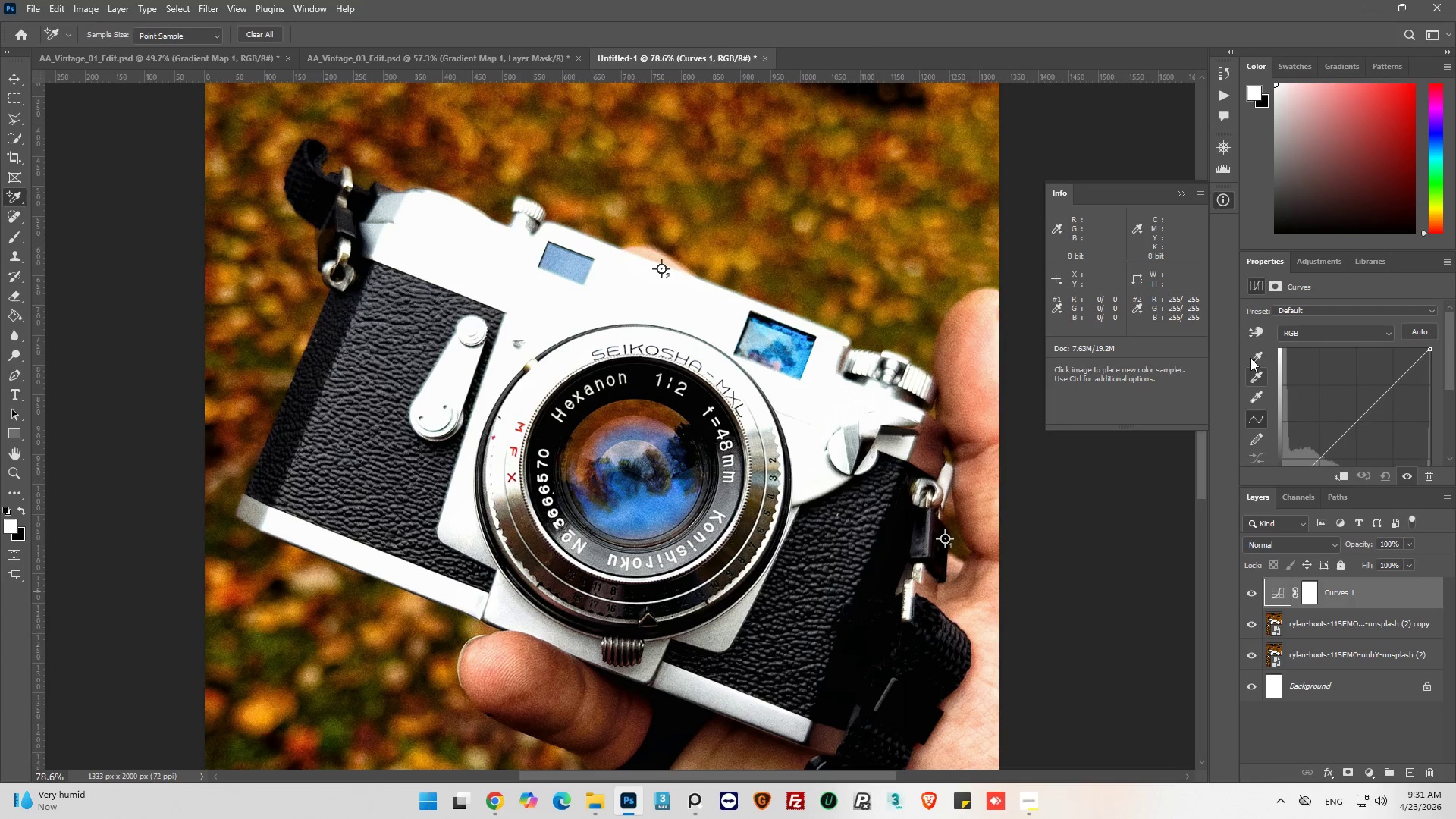 
left_click([1254, 356])
 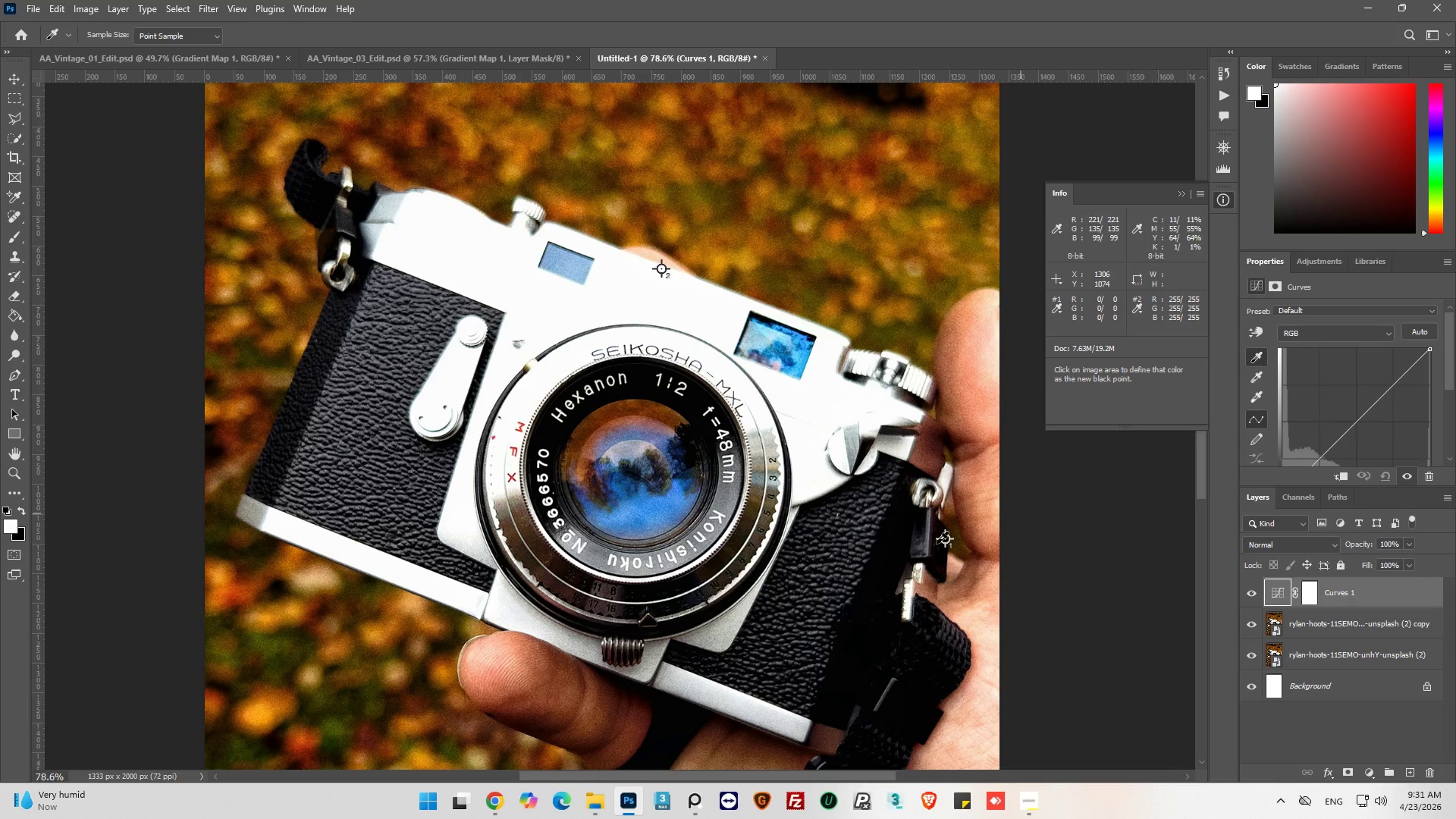 
hold_key(key=AltLeft, duration=0.98)
scroll: coordinate [965, 526], scroll_direction: up, amount: 12.0
 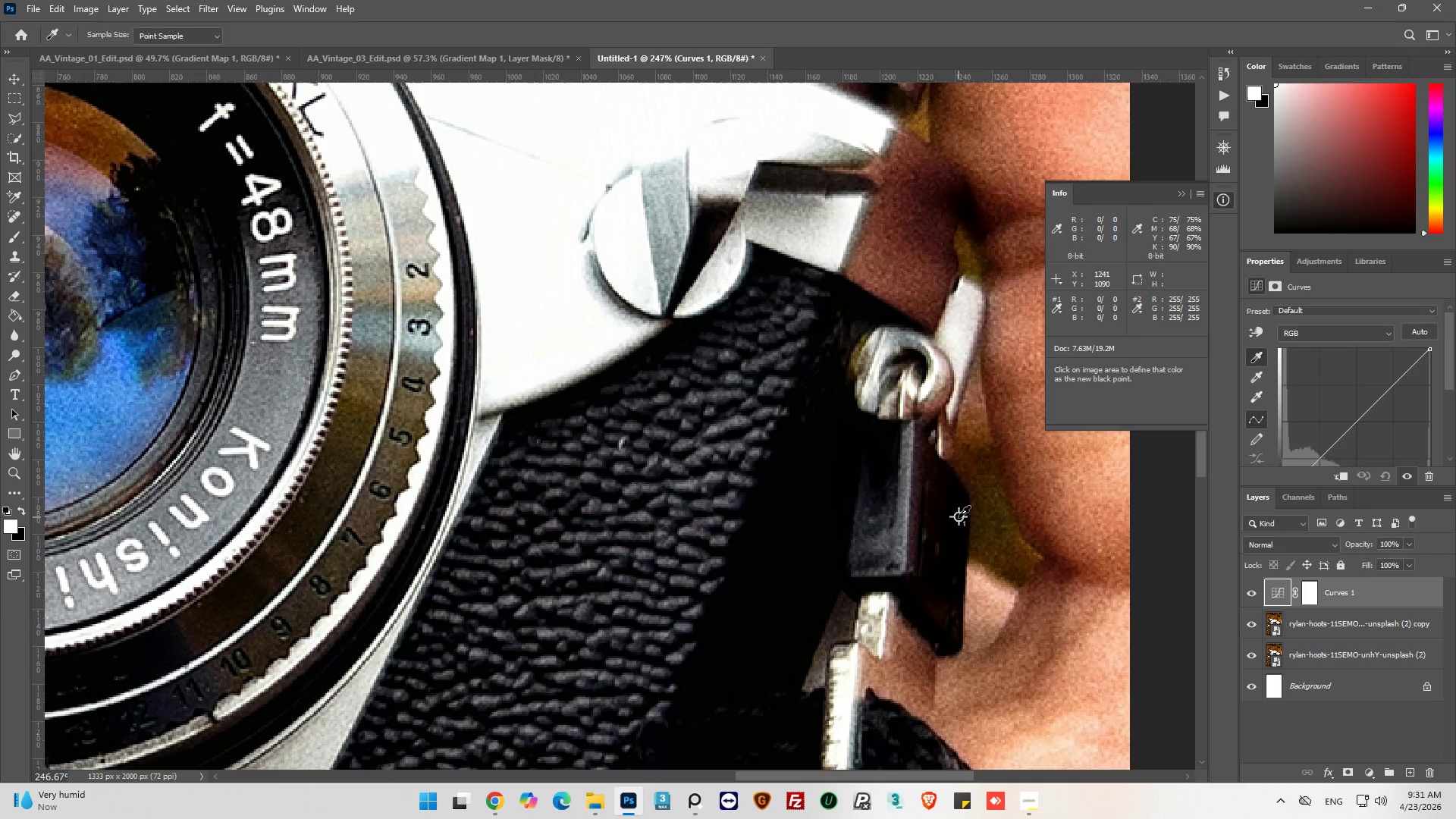 
left_click([959, 517])
 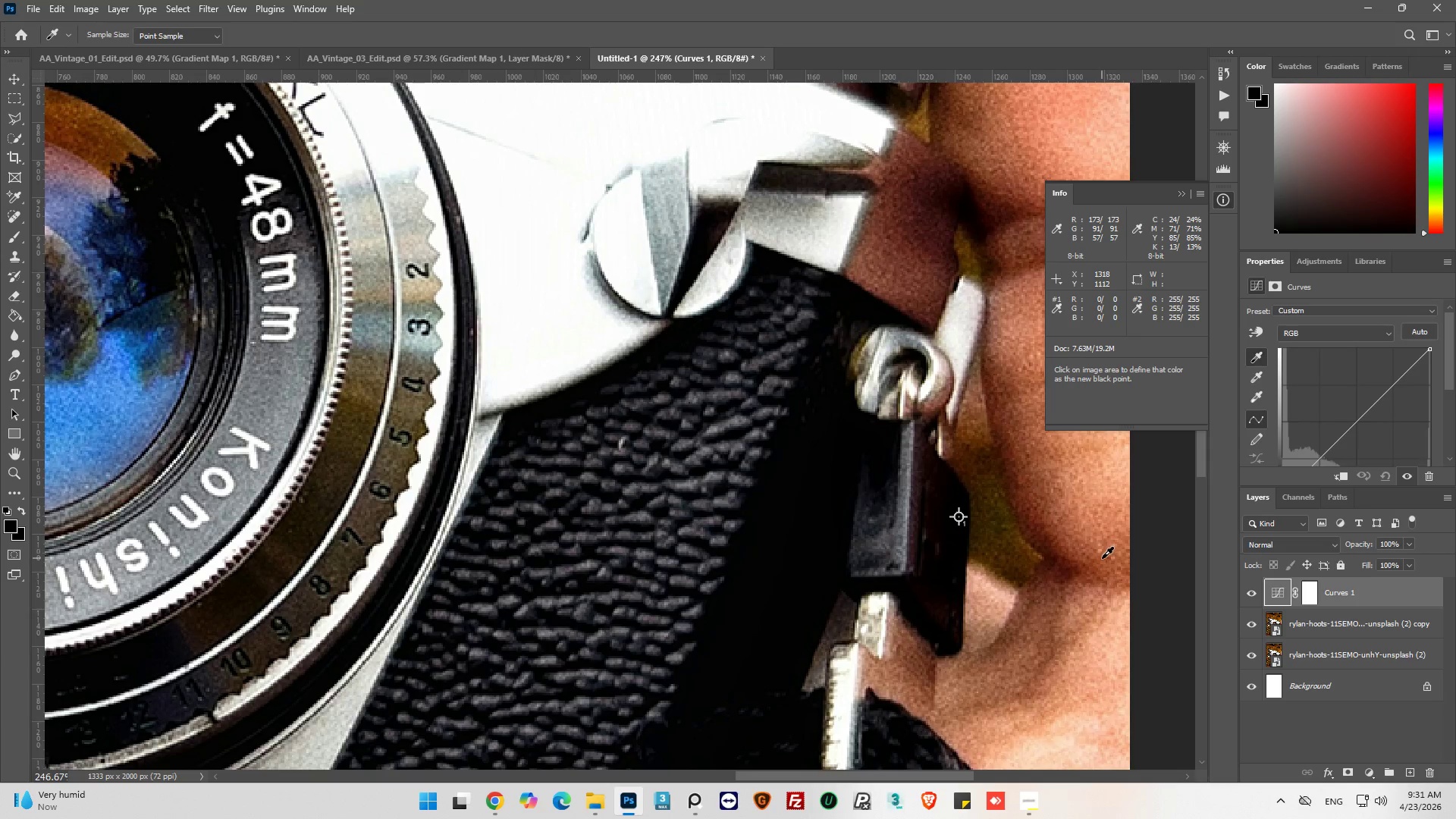 
hold_key(key=AltLeft, duration=0.56)
scroll: coordinate [914, 541], scroll_direction: down, amount: 9.0
 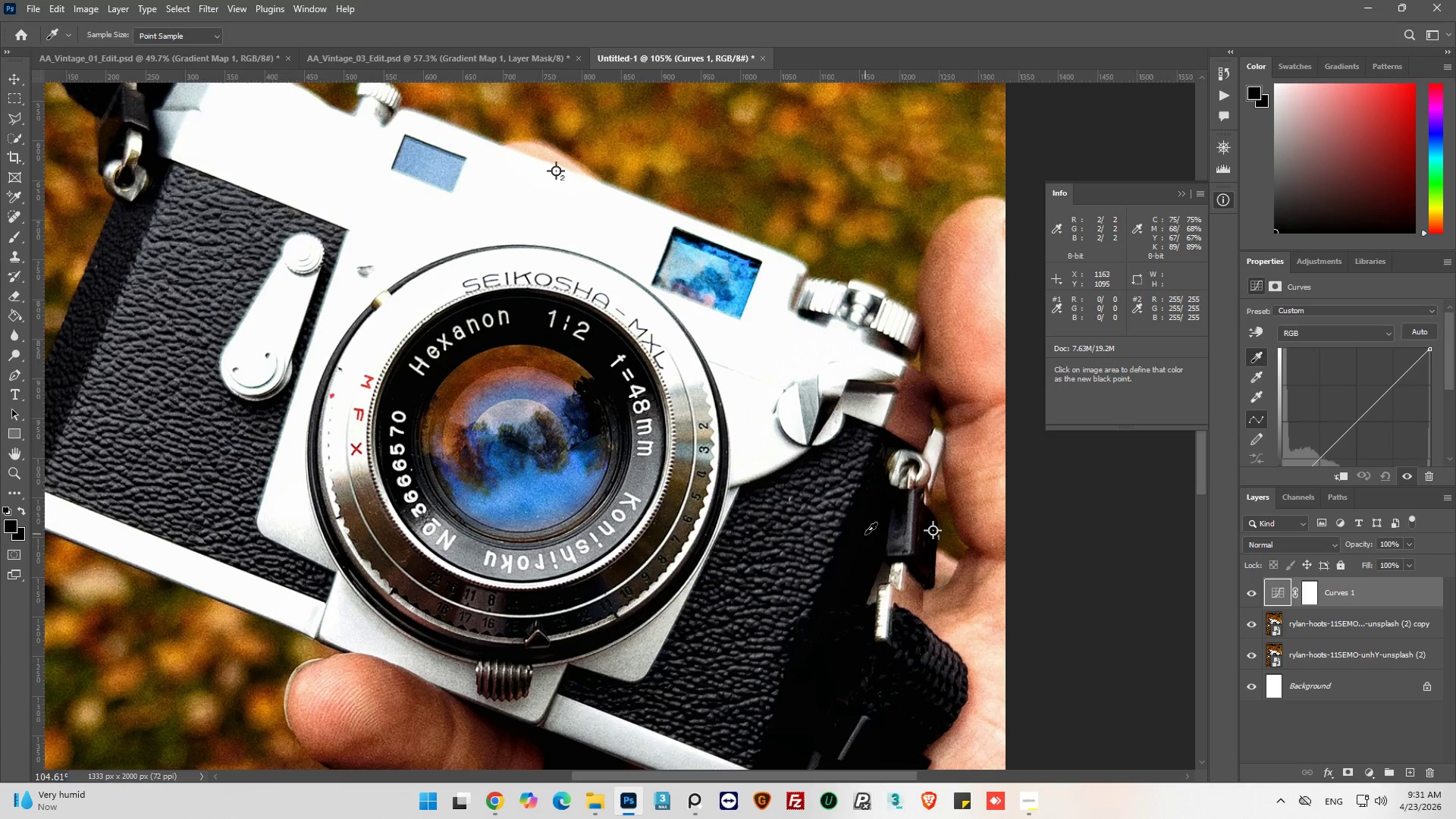 
scroll: coordinate [865, 534], scroll_direction: up, amount: 1.0
 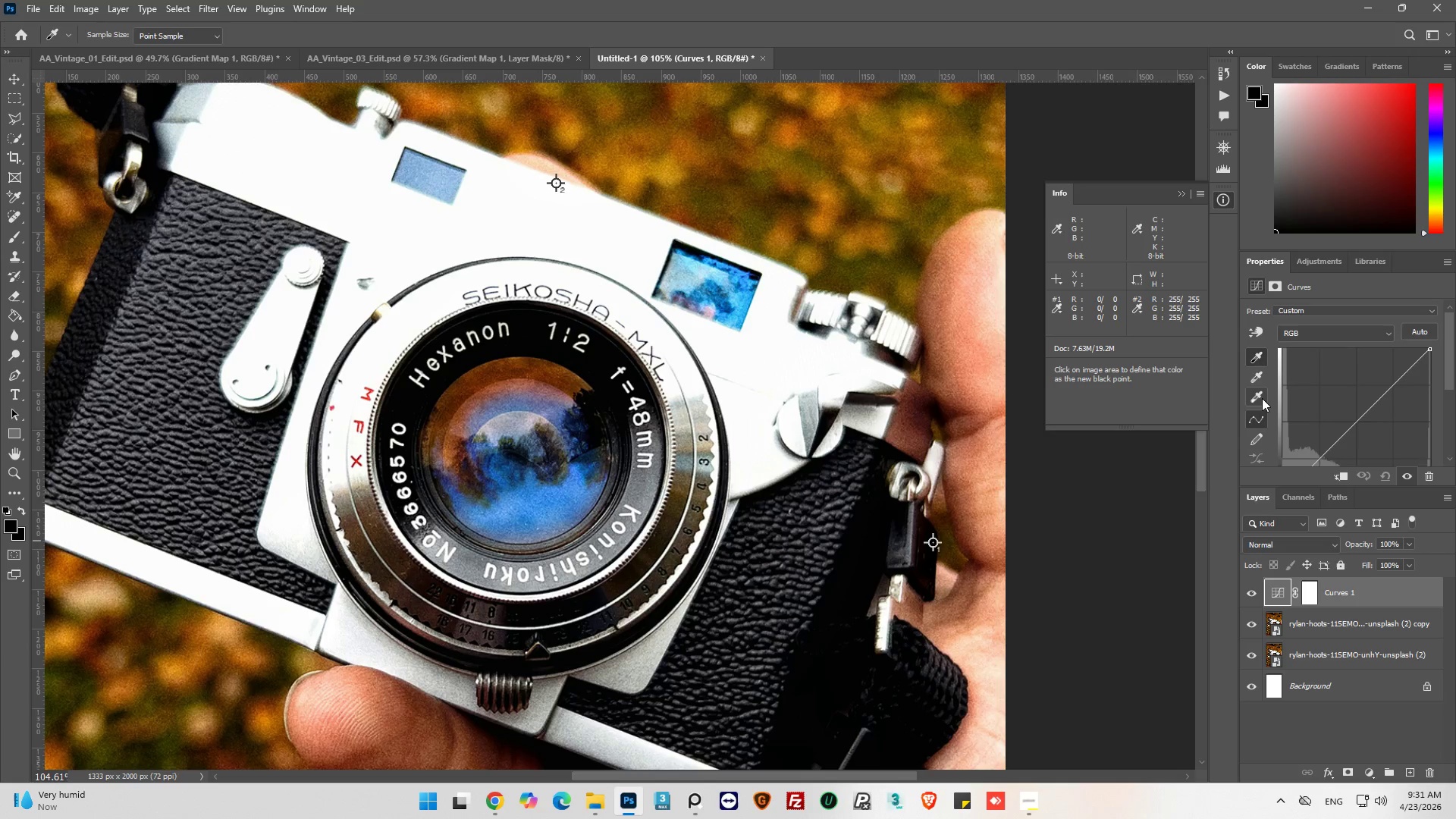 
left_click([1261, 397])
 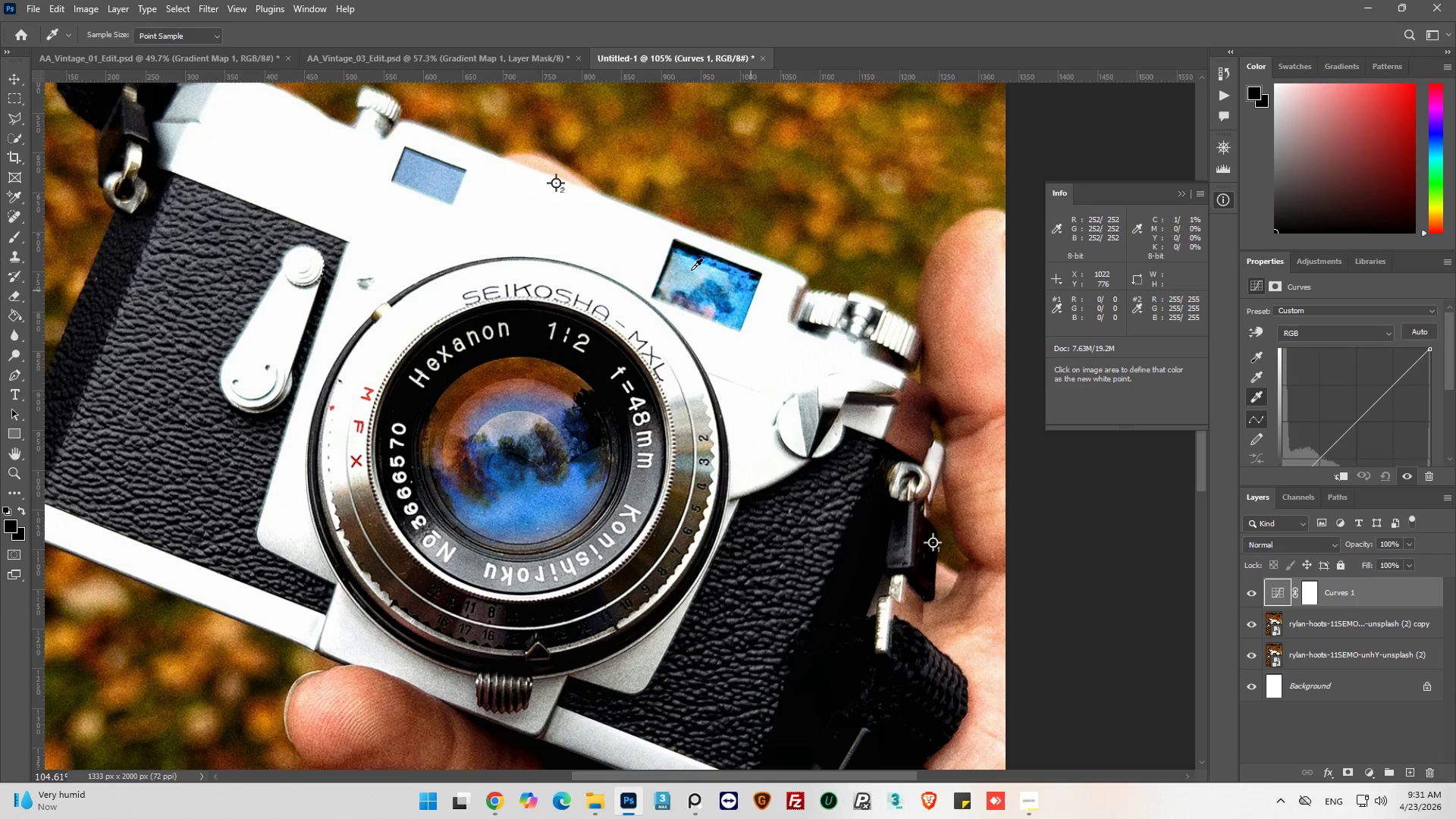 
hold_key(key=AltLeft, duration=2.81)
scroll: coordinate [549, 334], scroll_direction: up, amount: 42.0
 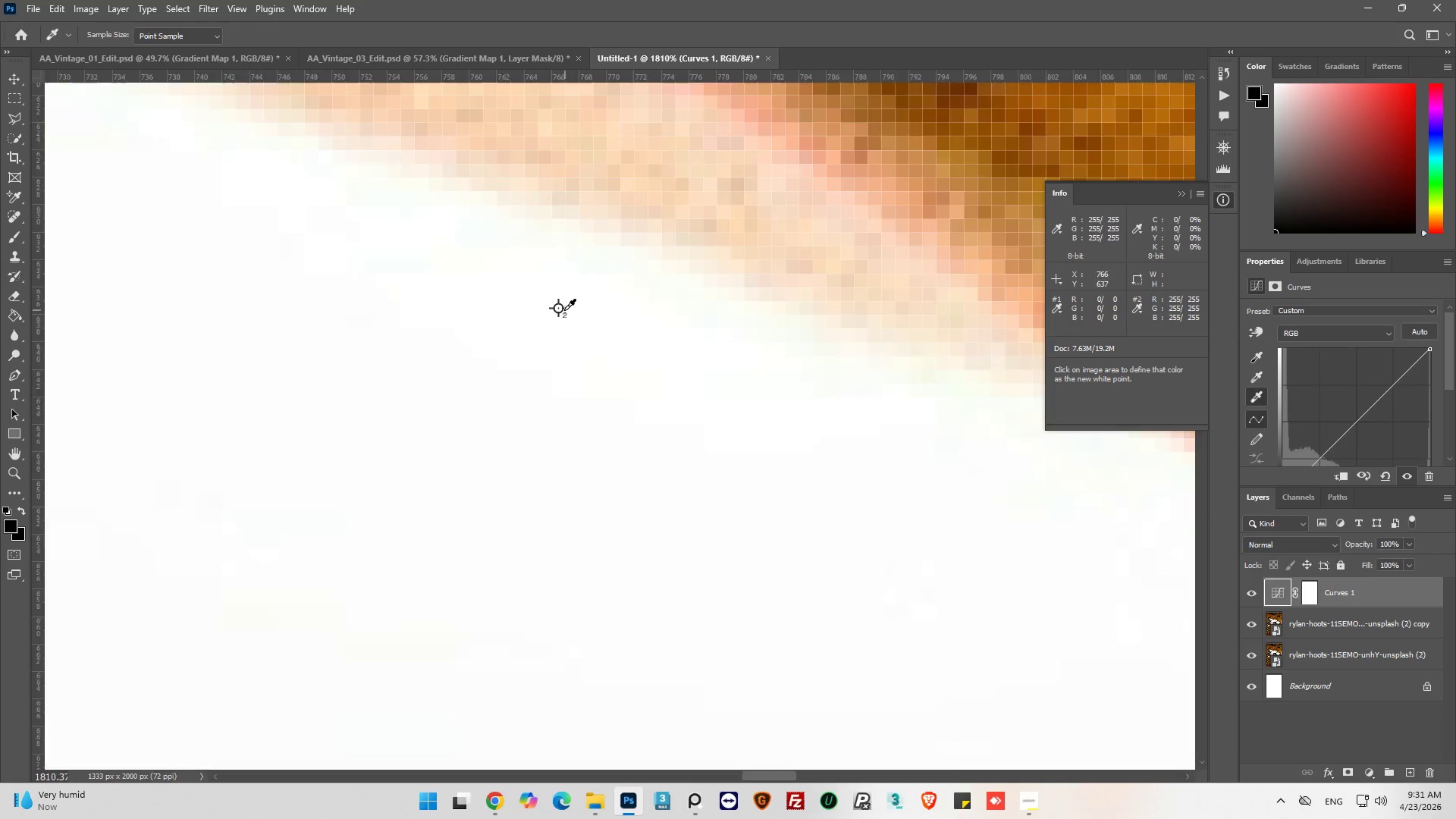 
left_click([559, 308])
 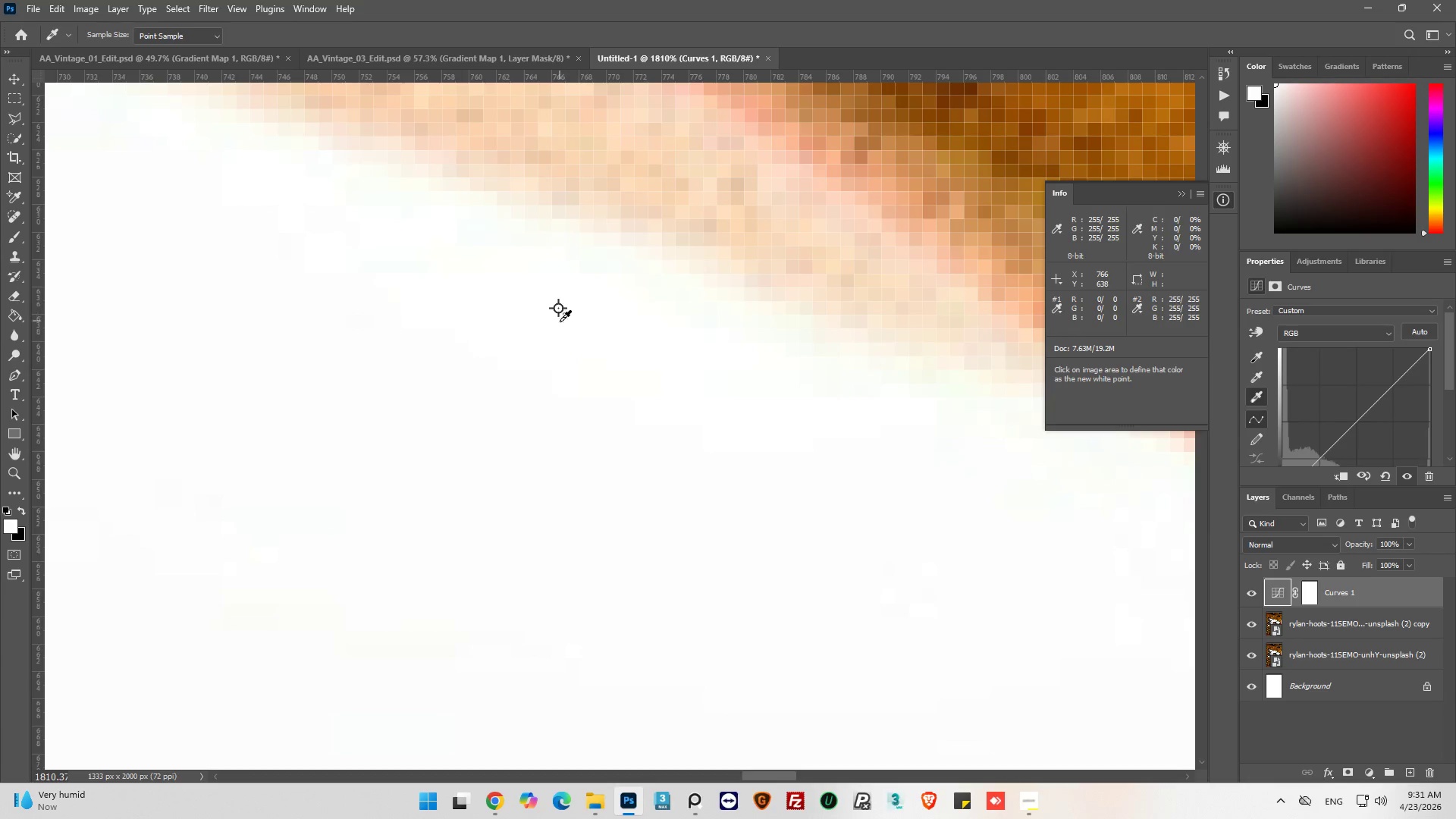 
hold_key(key=AltLeft, duration=1.86)
scroll: coordinate [561, 328], scroll_direction: down, amount: 40.0
 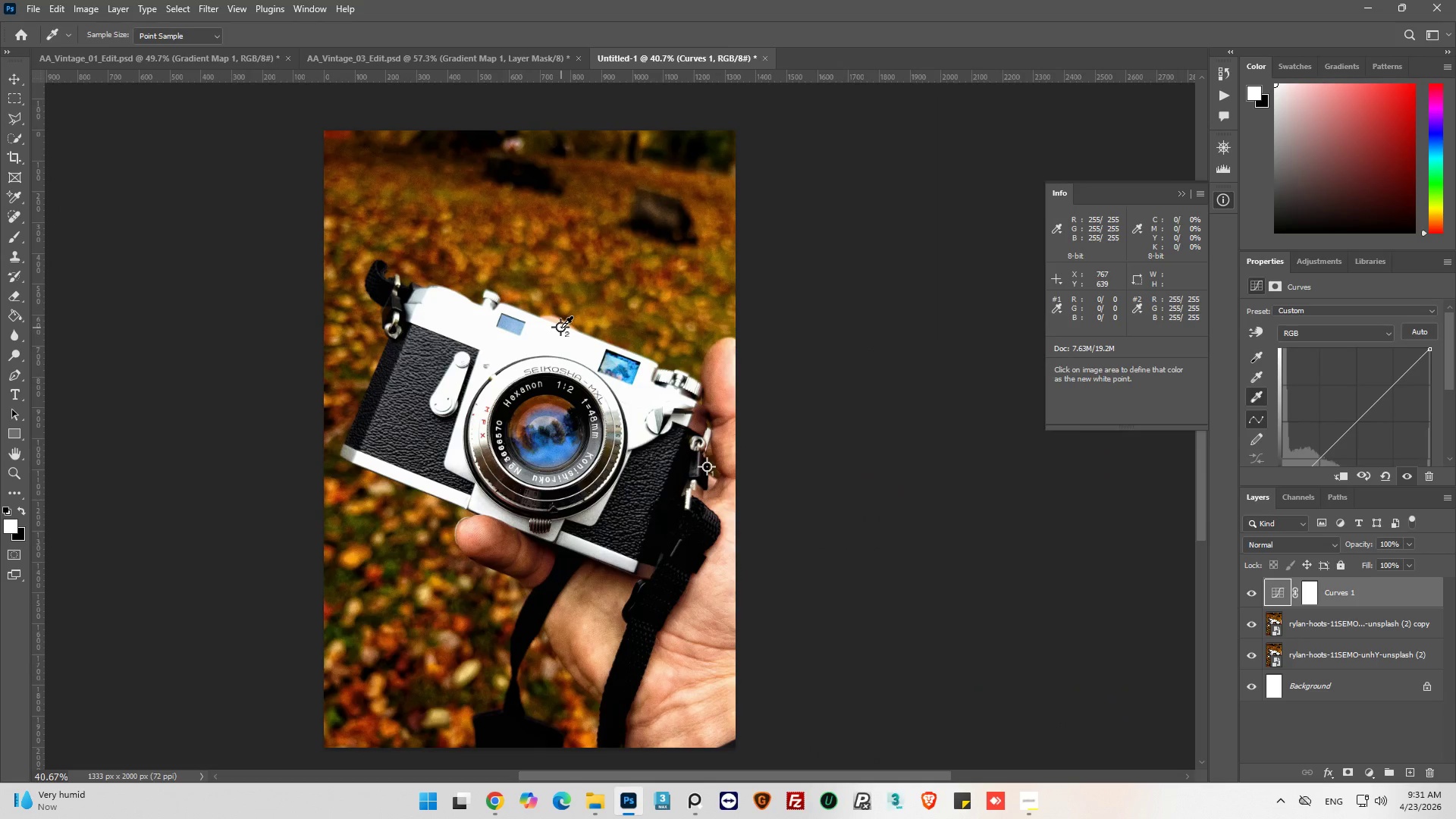 
scroll: coordinate [561, 328], scroll_direction: none, amount: 0.0
 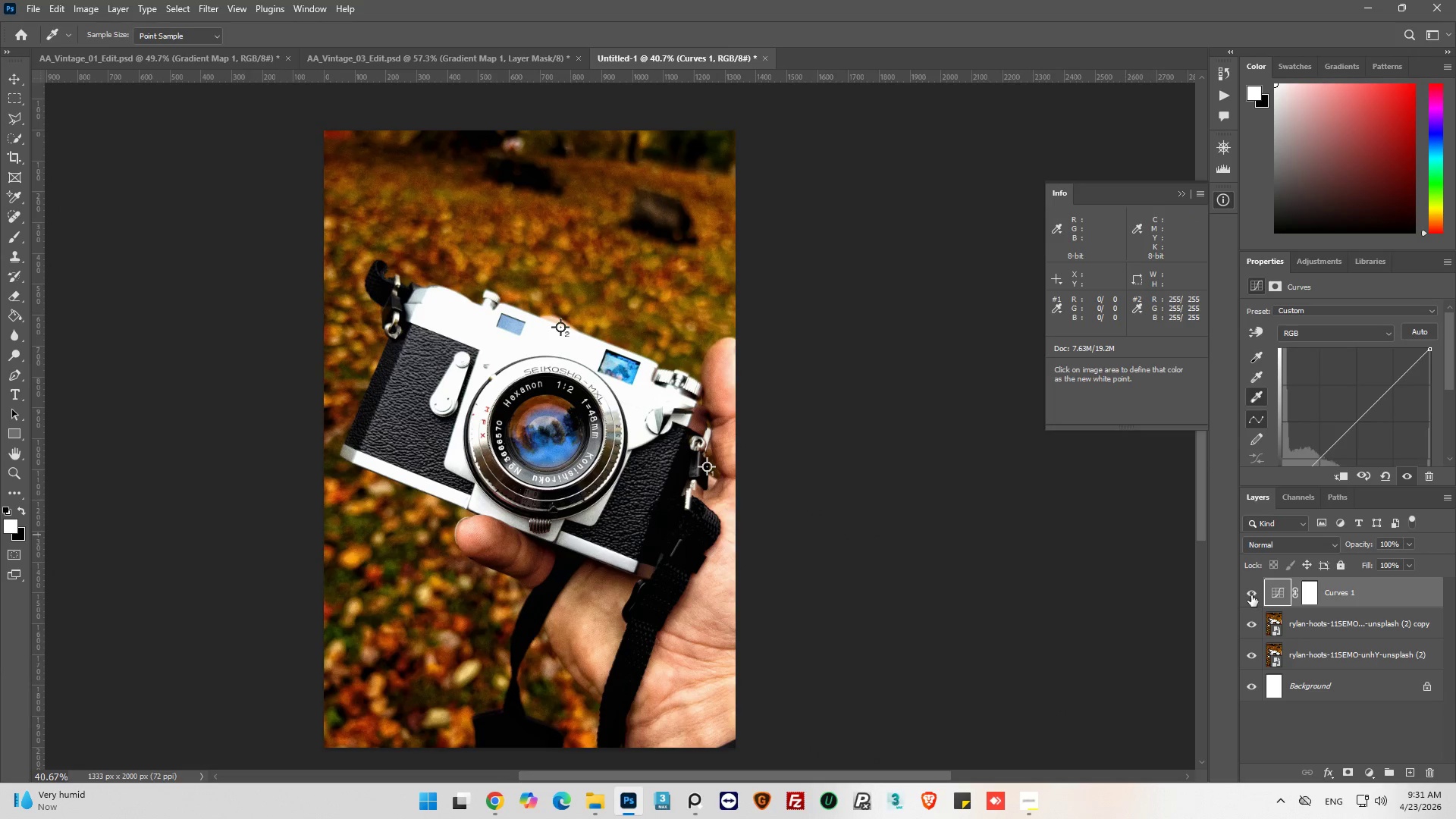 
left_click([1251, 595])
 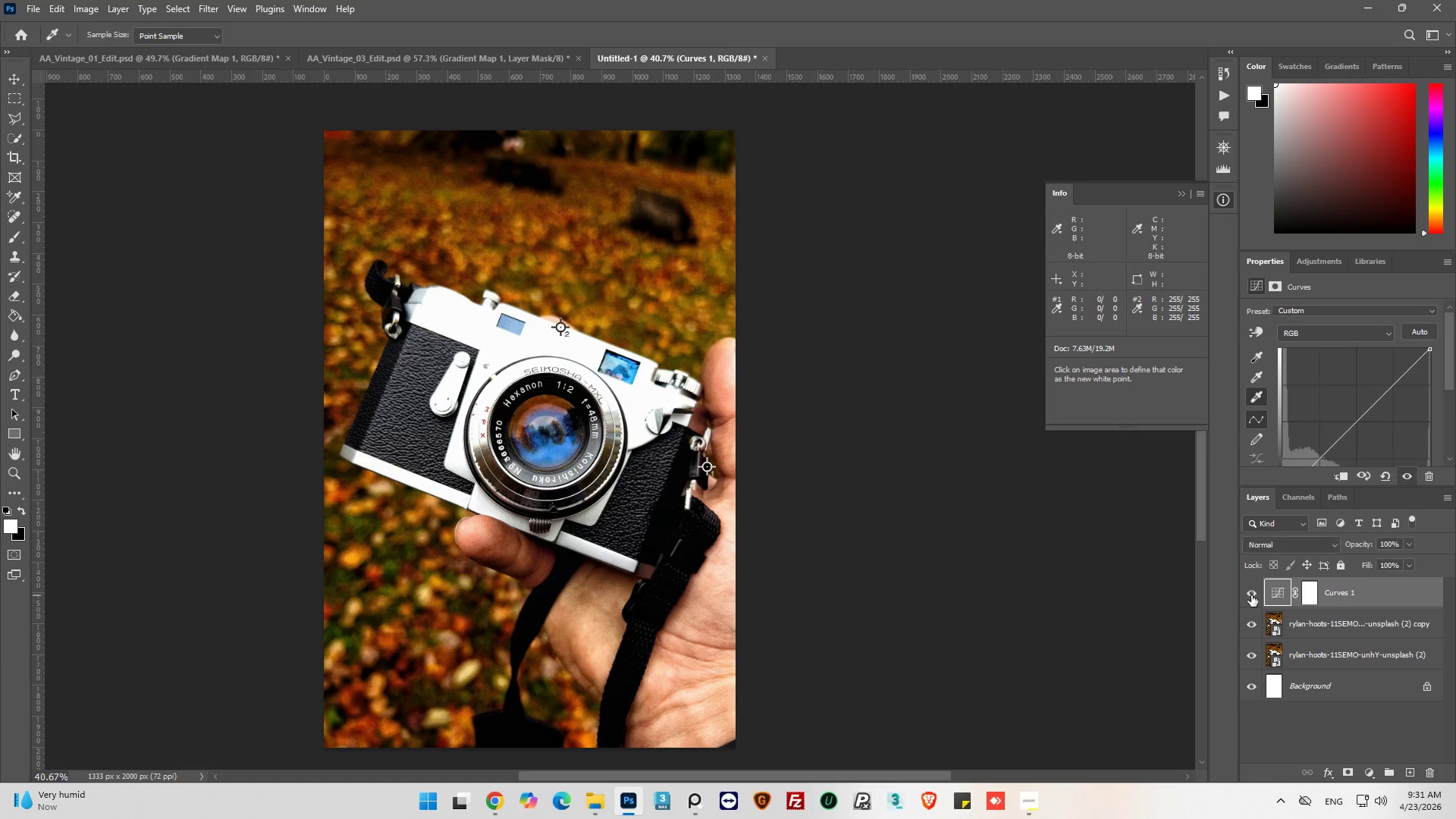 
double_click([1251, 595])
 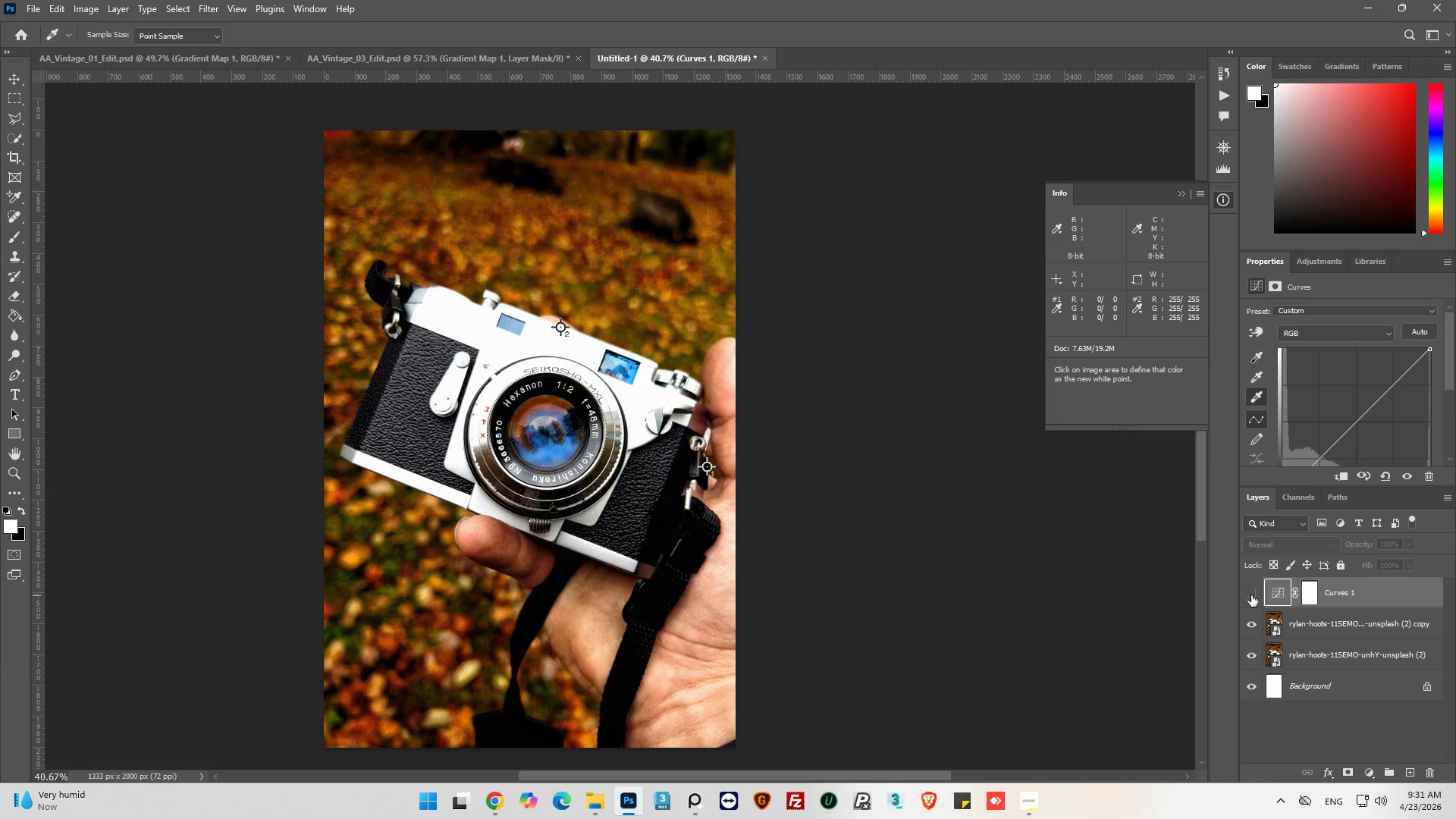 
triple_click([1251, 595])
 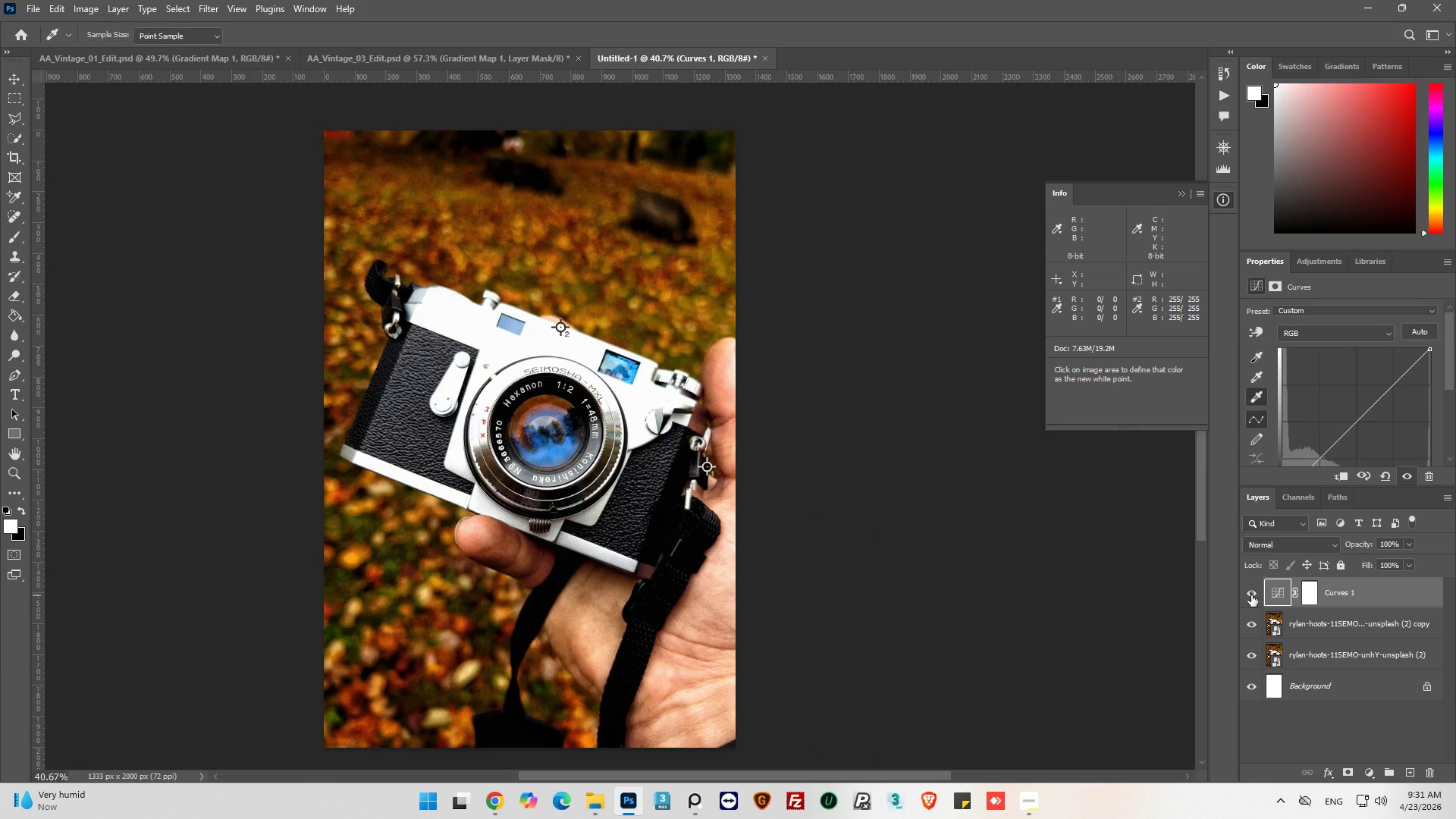 
left_click([1251, 595])
 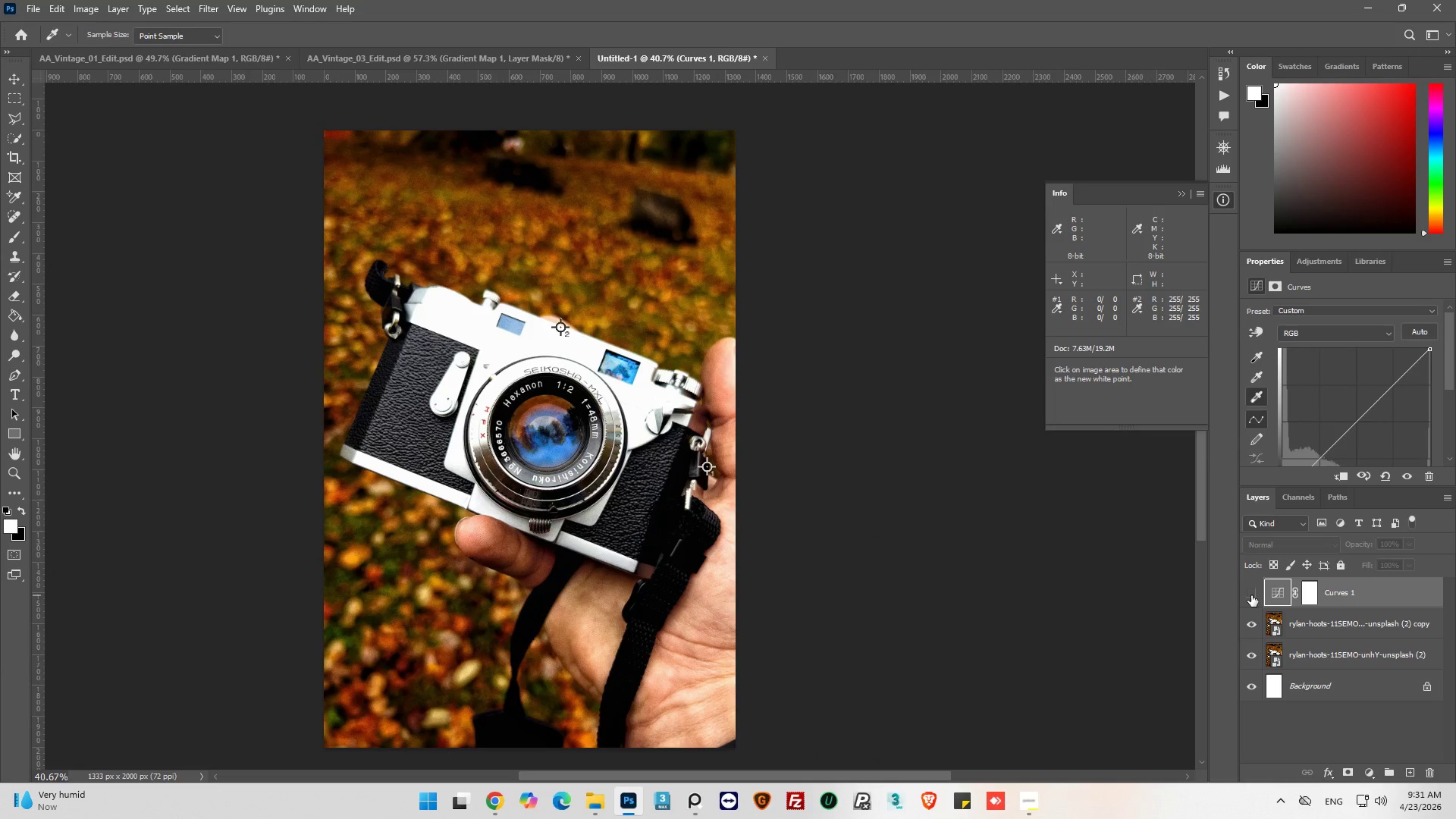 
left_click([1251, 595])
 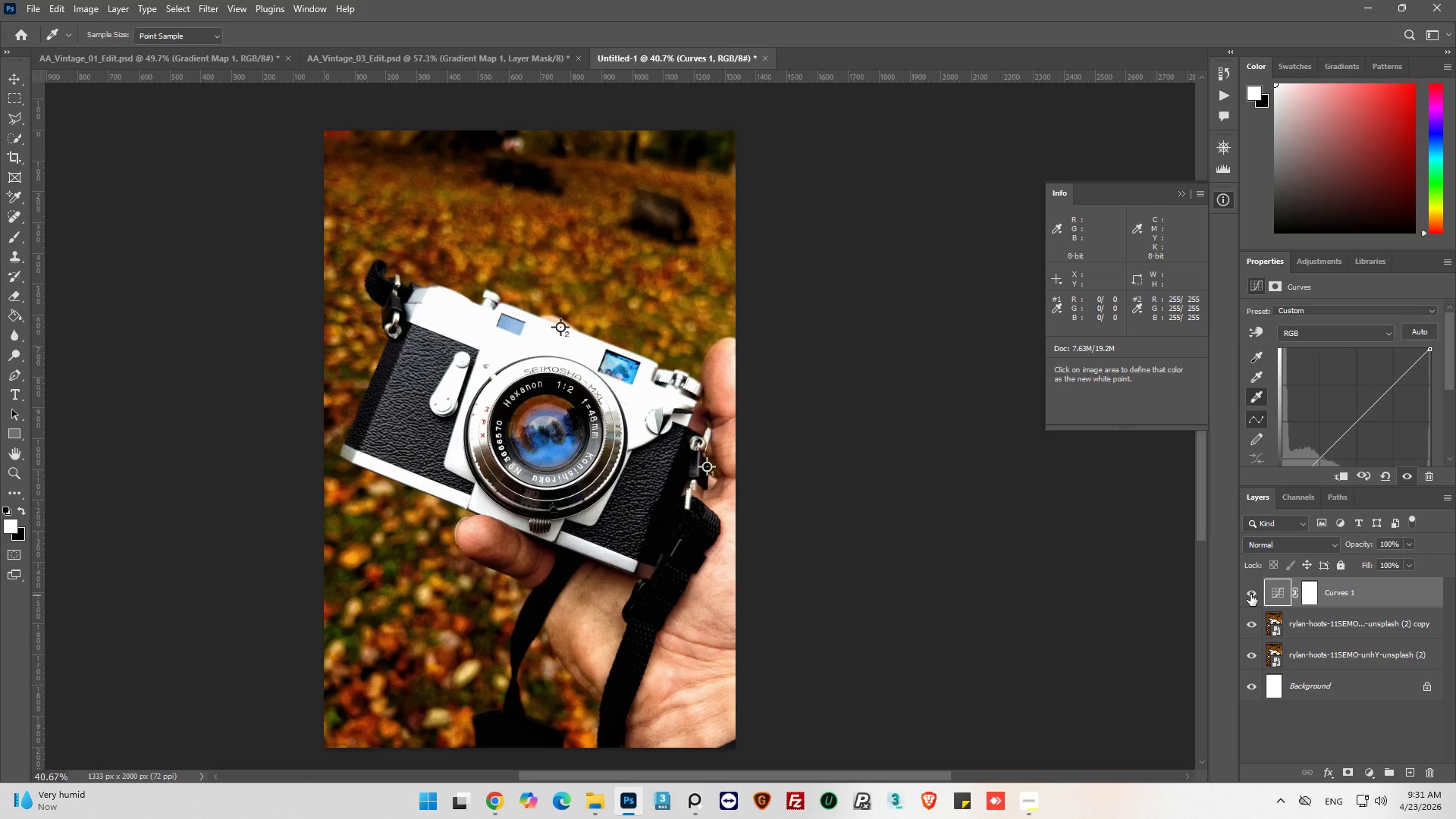 
hold_key(key=AltLeft, duration=2.83)
scroll: coordinate [635, 430], scroll_direction: up, amount: 44.0
 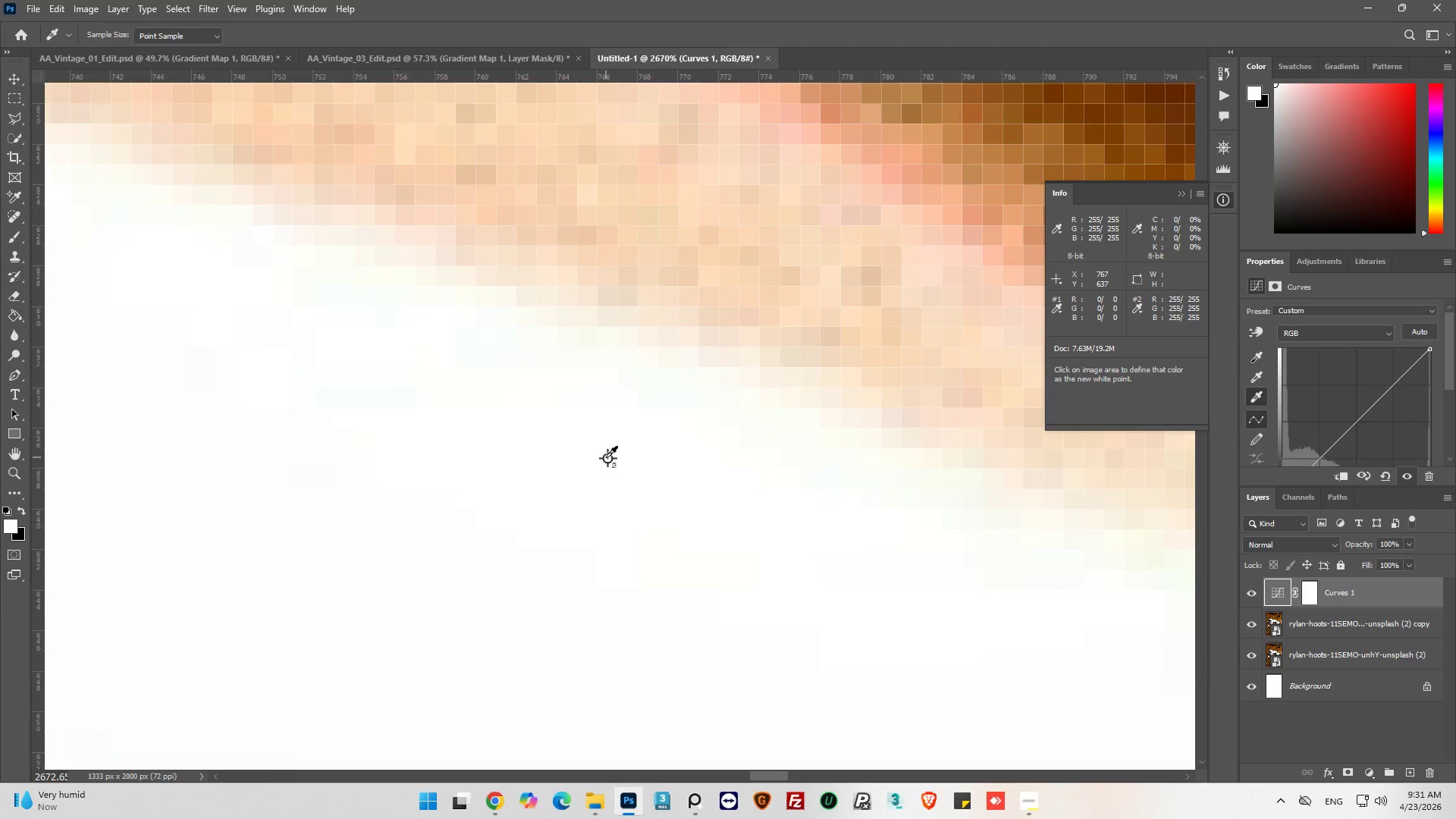 
left_click([607, 458])
 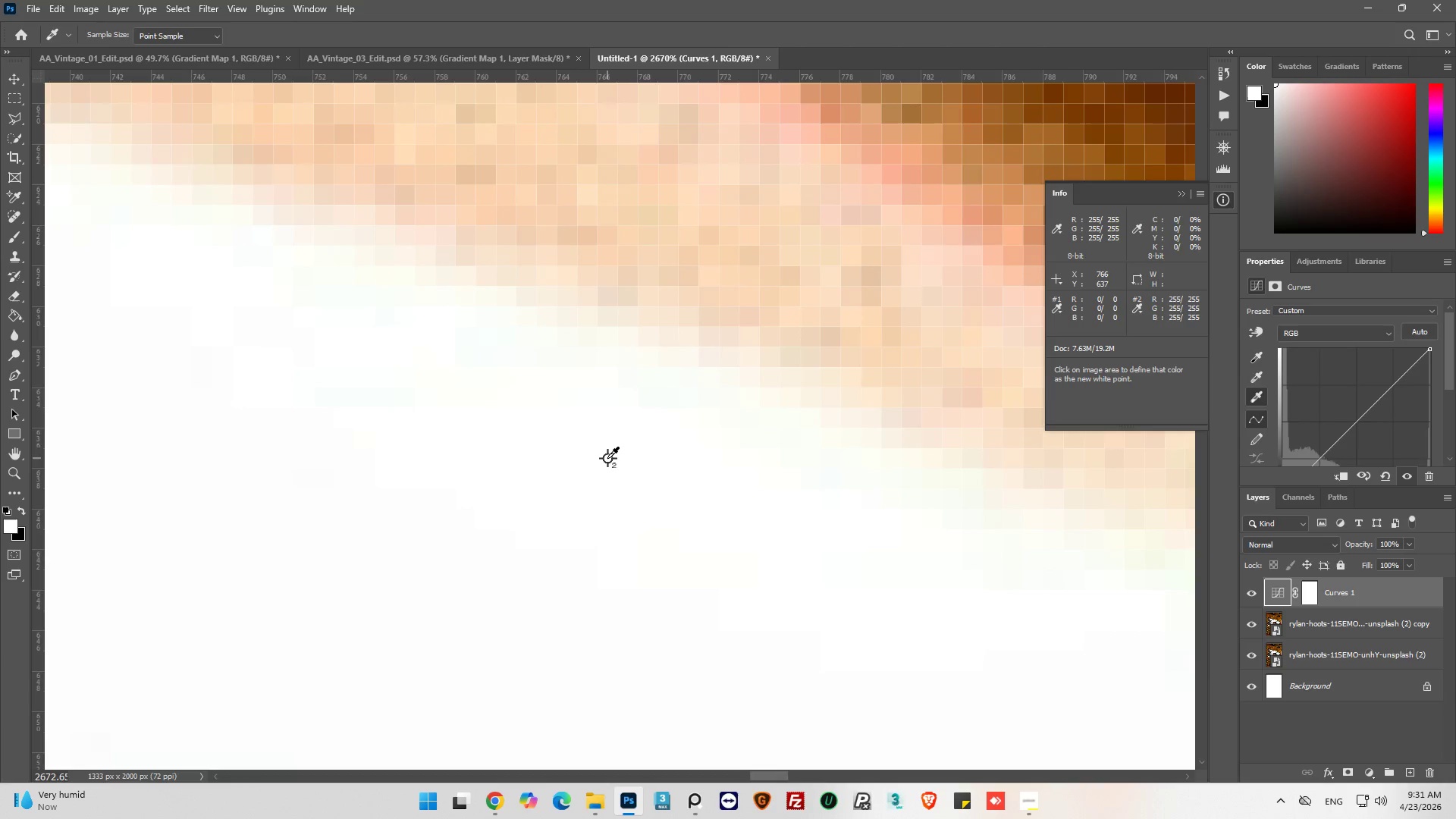 
hold_key(key=AltLeft, duration=2.58)
scroll: coordinate [614, 439], scroll_direction: down, amount: 45.0
 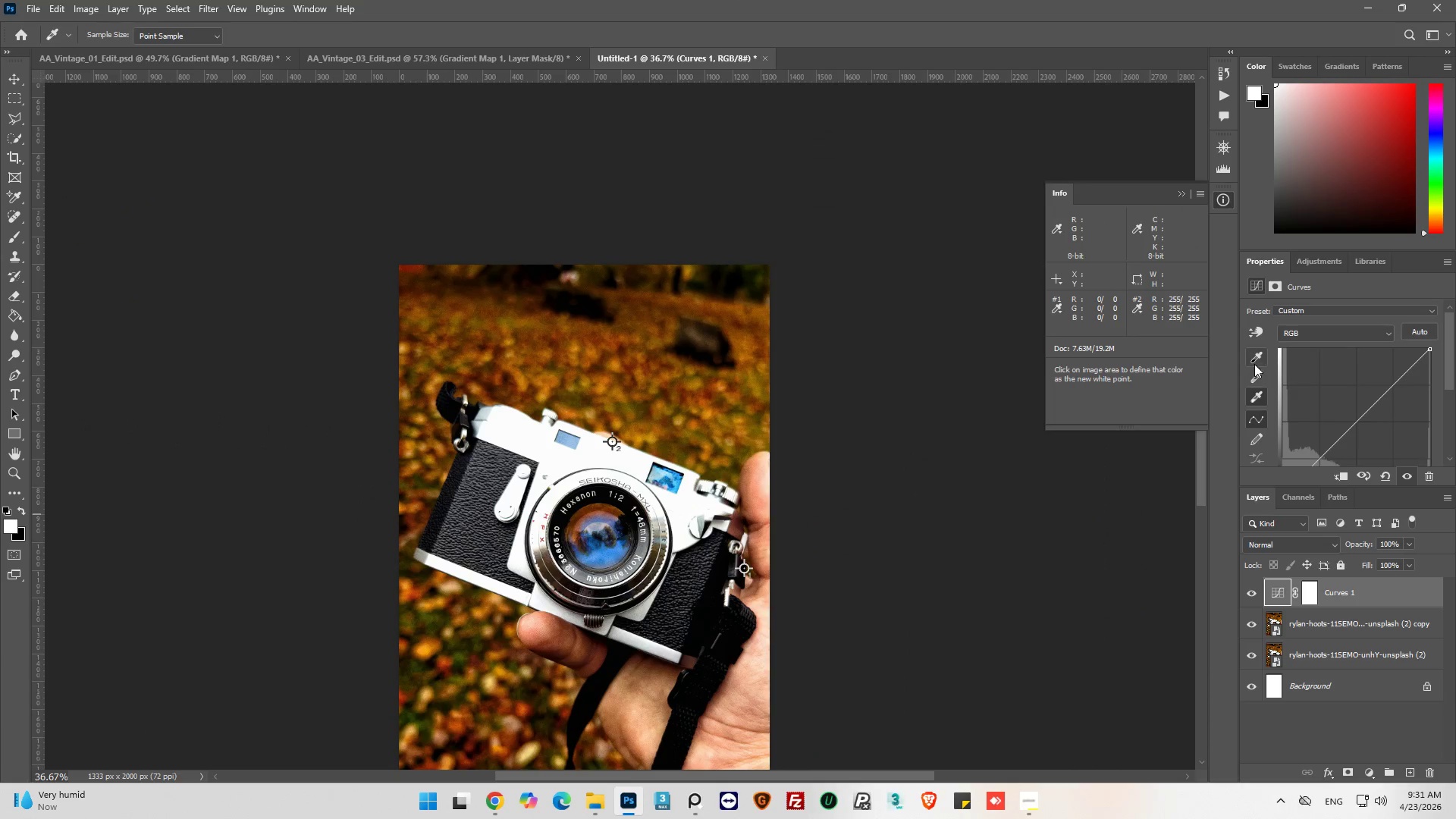 
left_click([1254, 361])
 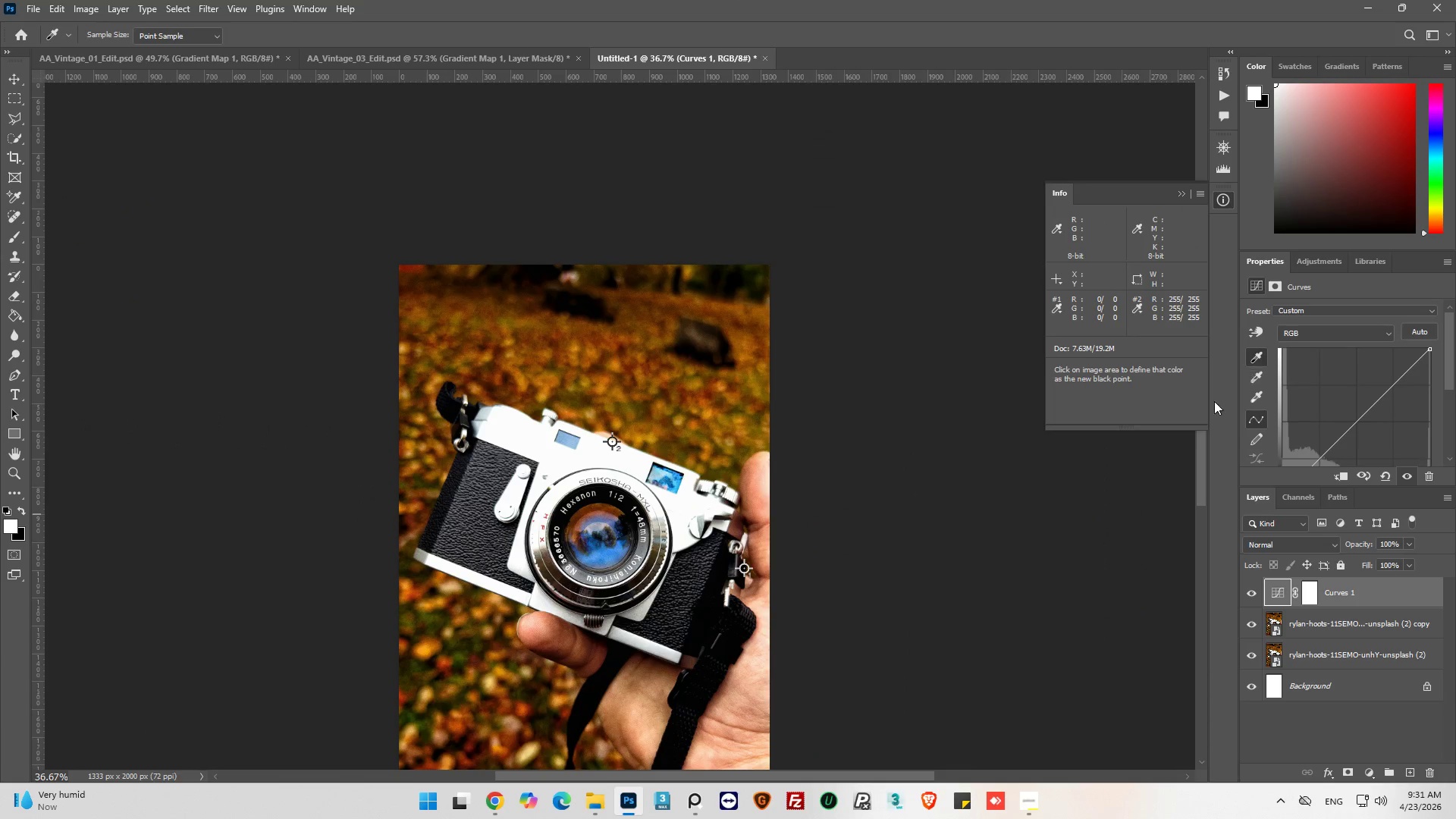 
key(Alt+AltLeft)
 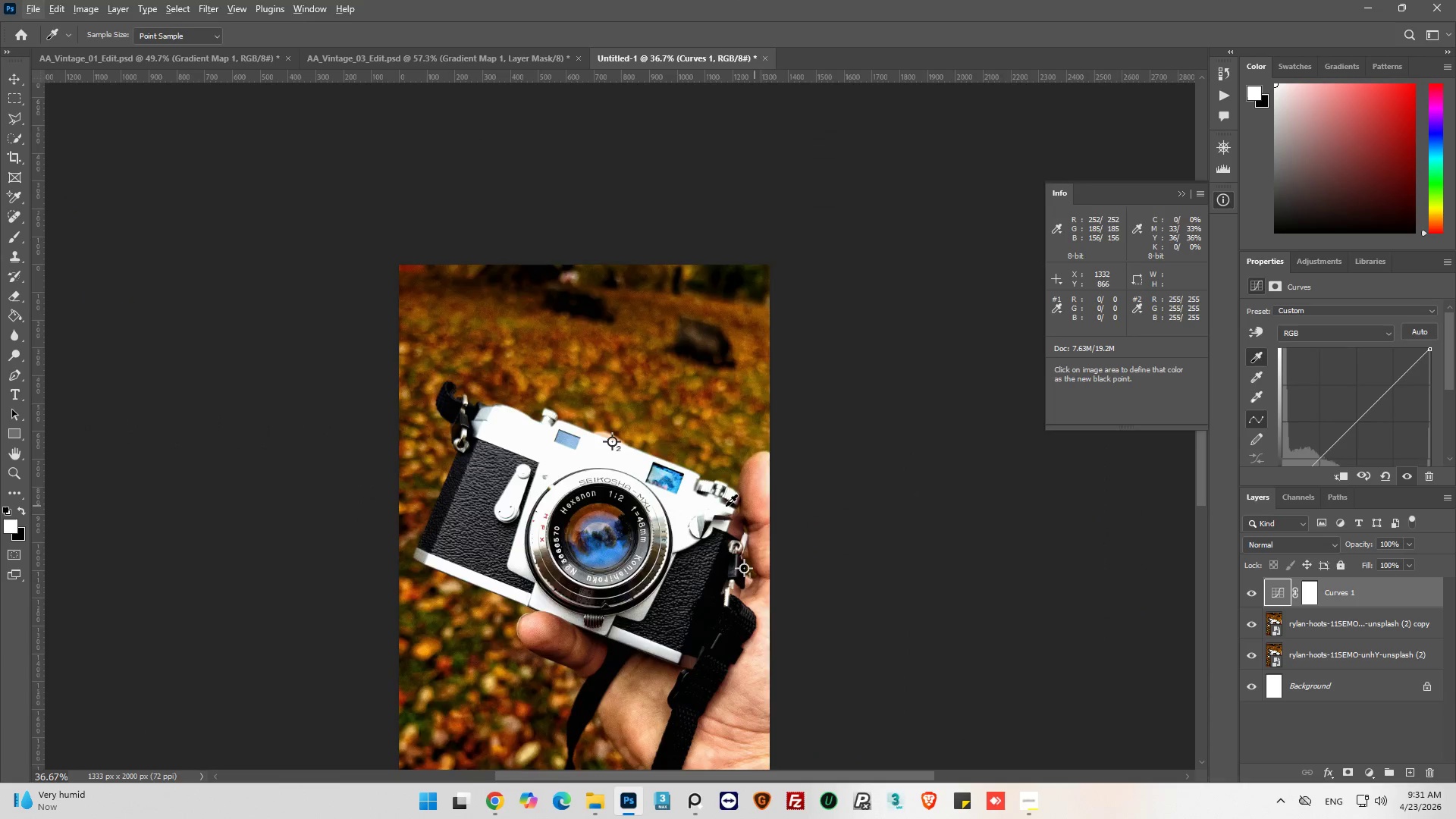 
hold_key(key=AltLeft, duration=0.81)
scroll: coordinate [701, 525], scroll_direction: up, amount: 6.0
 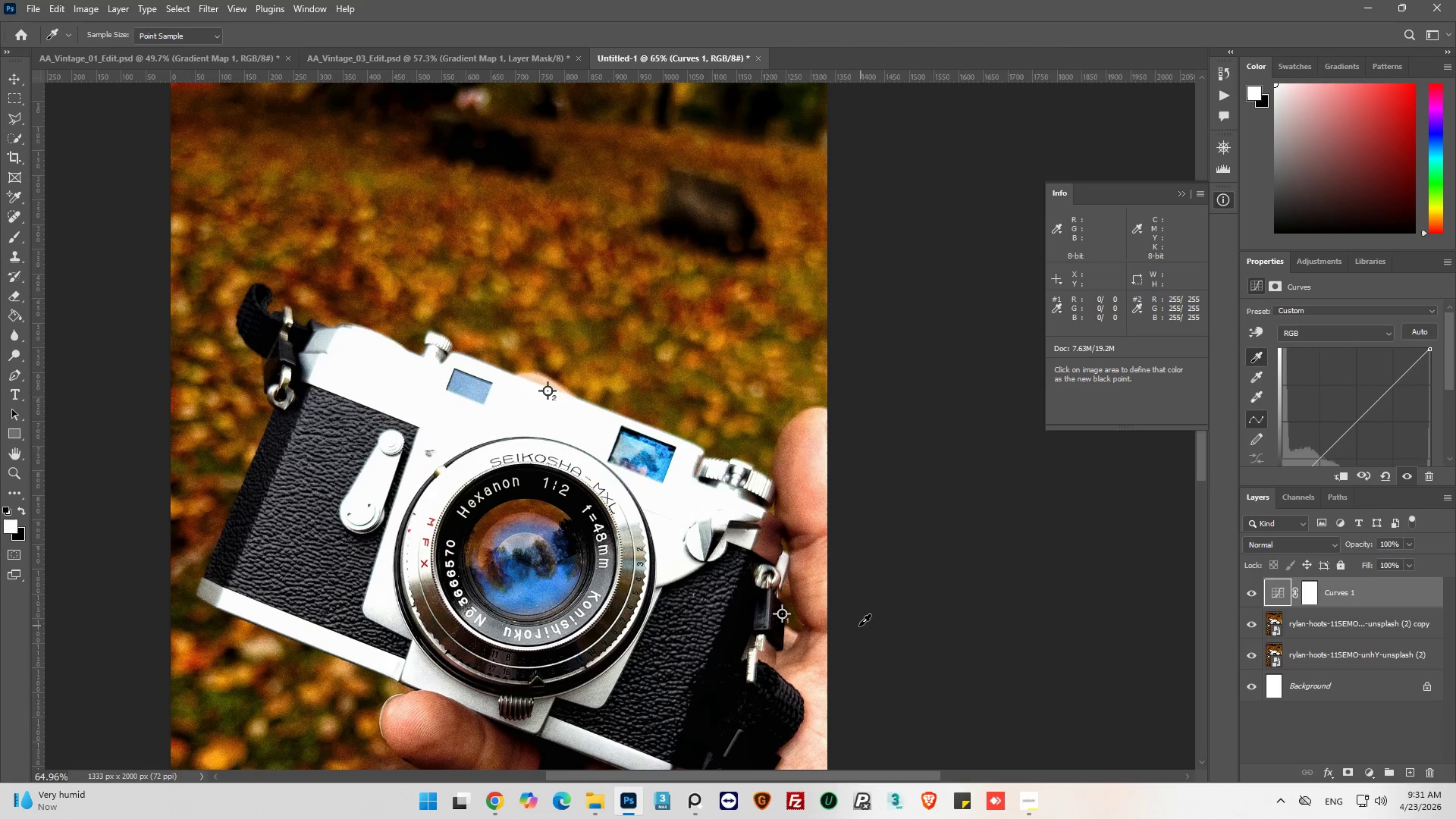 
hold_key(key=AltLeft, duration=2.56)
scroll: coordinate [802, 548], scroll_direction: up, amount: 32.0
 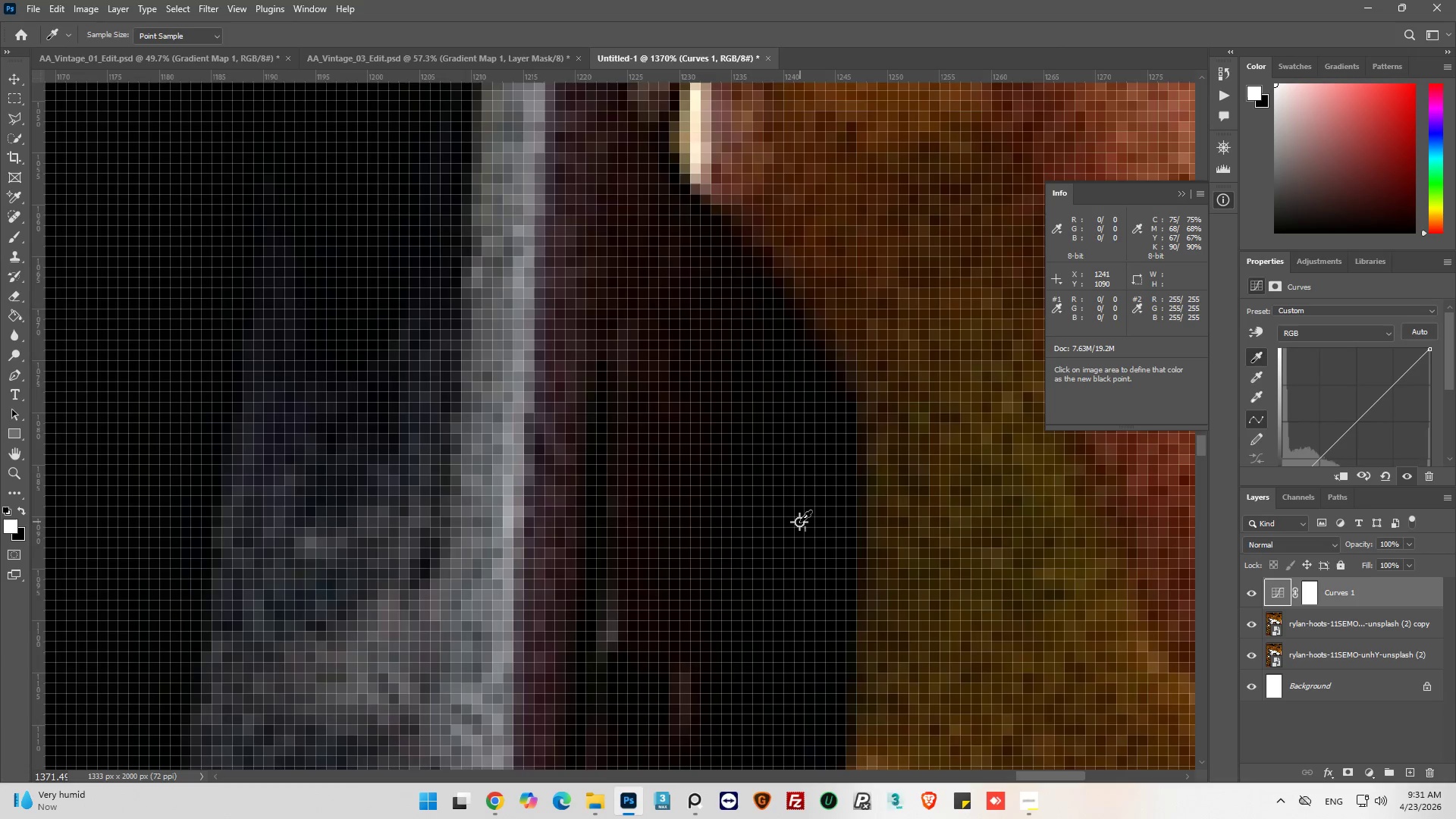 
left_click([800, 522])
 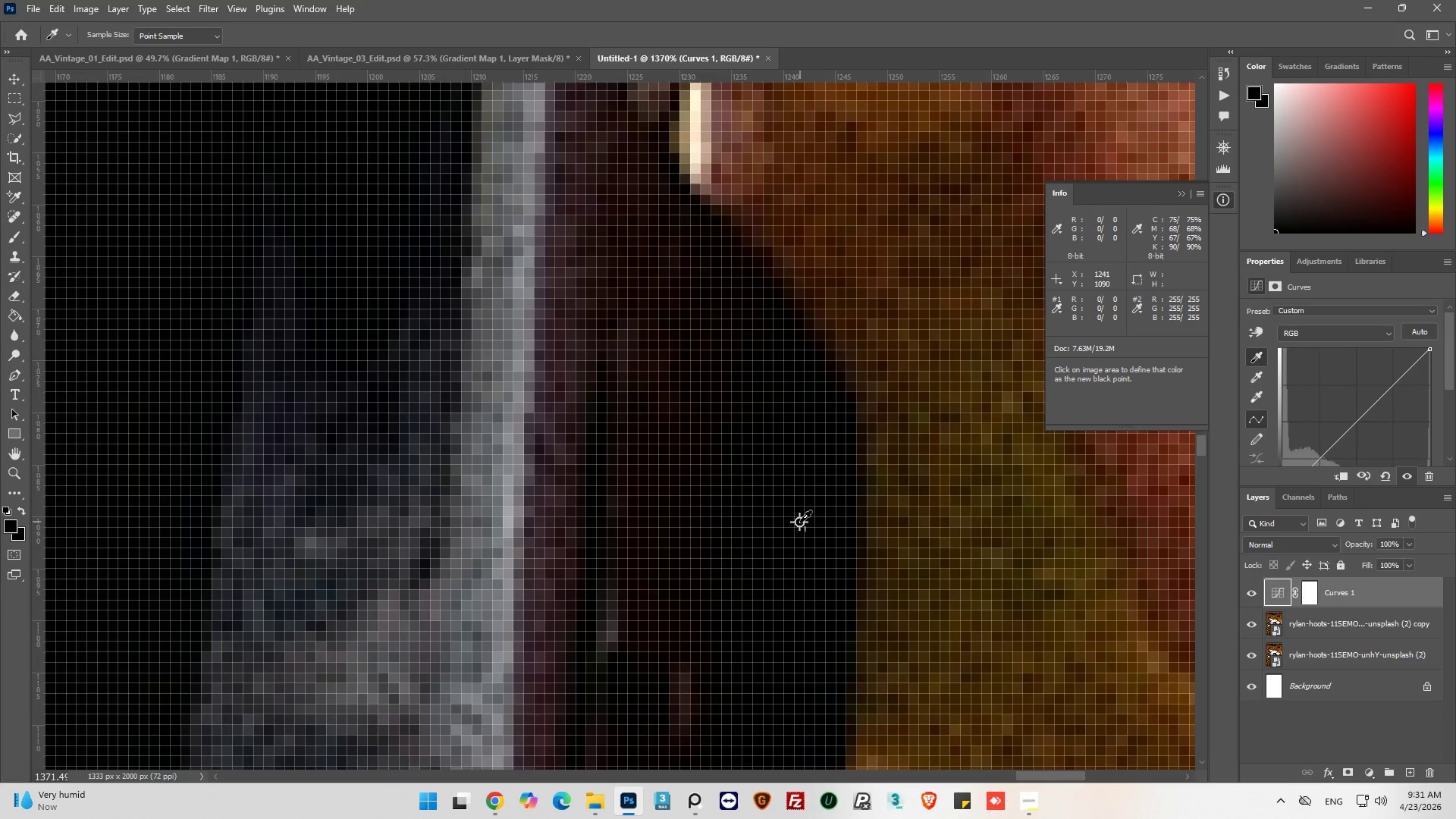 
hold_key(key=AltLeft, duration=0.66)
scroll: coordinate [799, 522], scroll_direction: down, amount: 14.0
 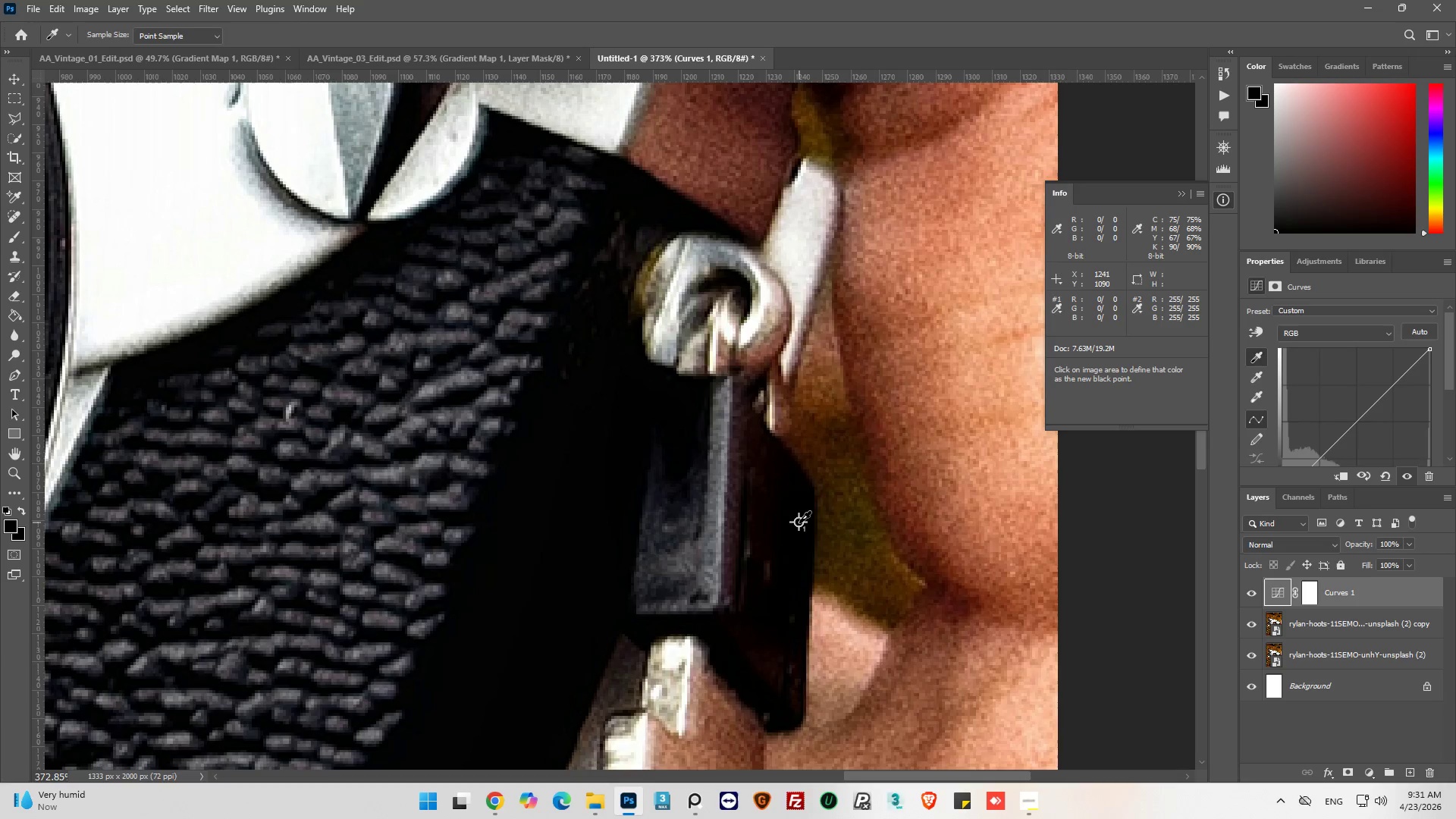 
hold_key(key=AltLeft, duration=1.28)
 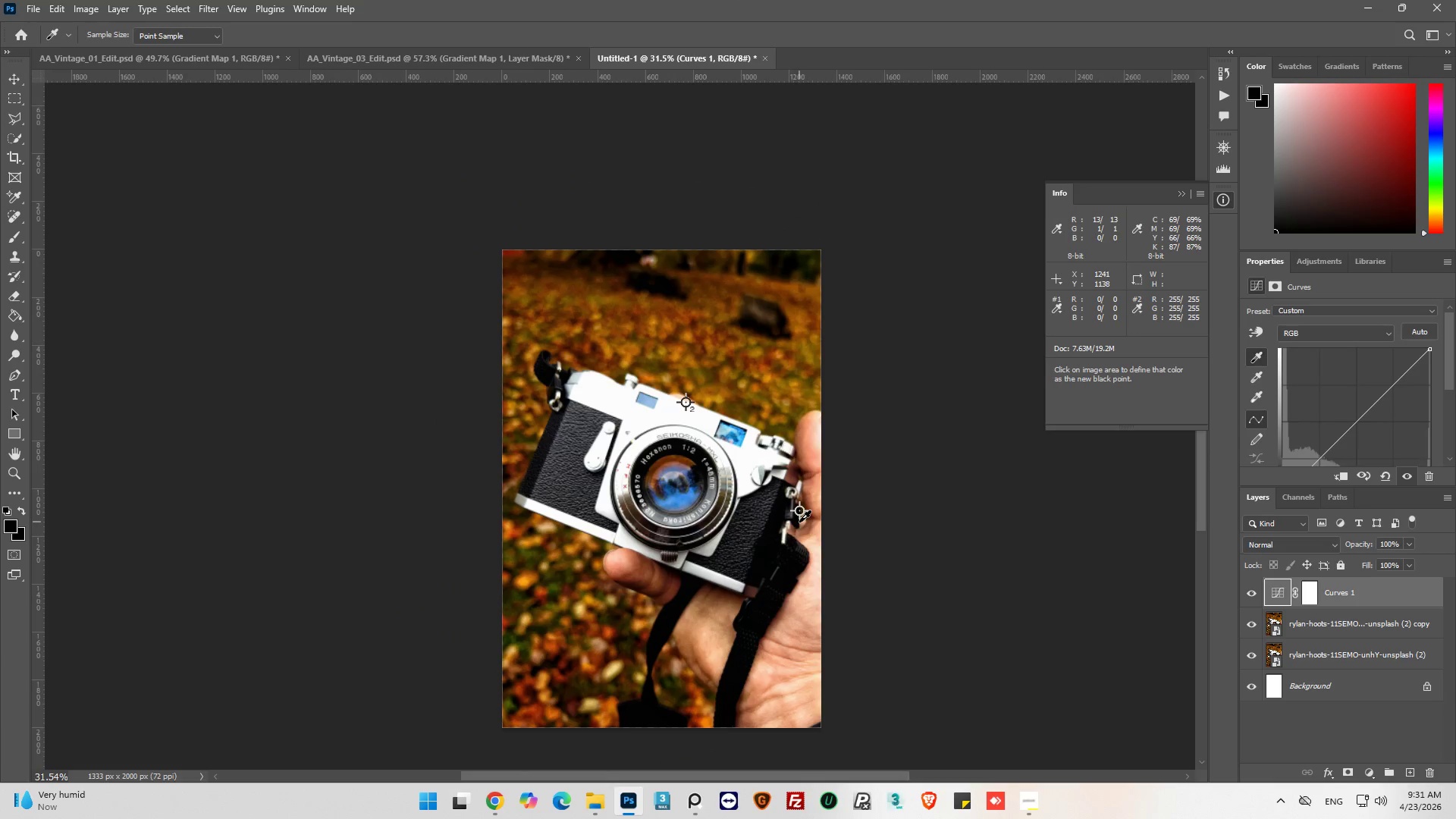 
key(Alt+AltLeft)
 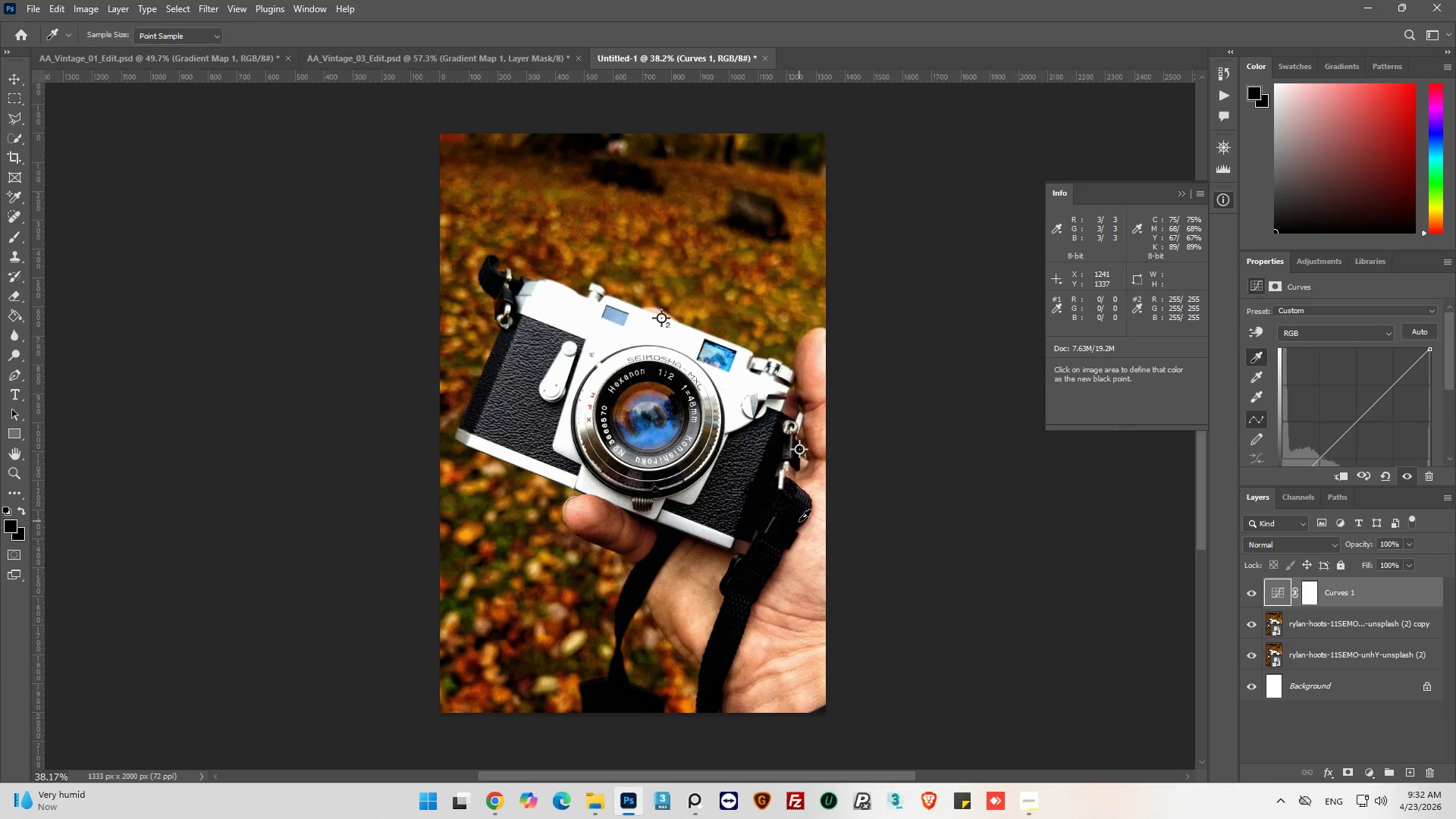 
scroll: coordinate [799, 521], scroll_direction: down, amount: 2.0
 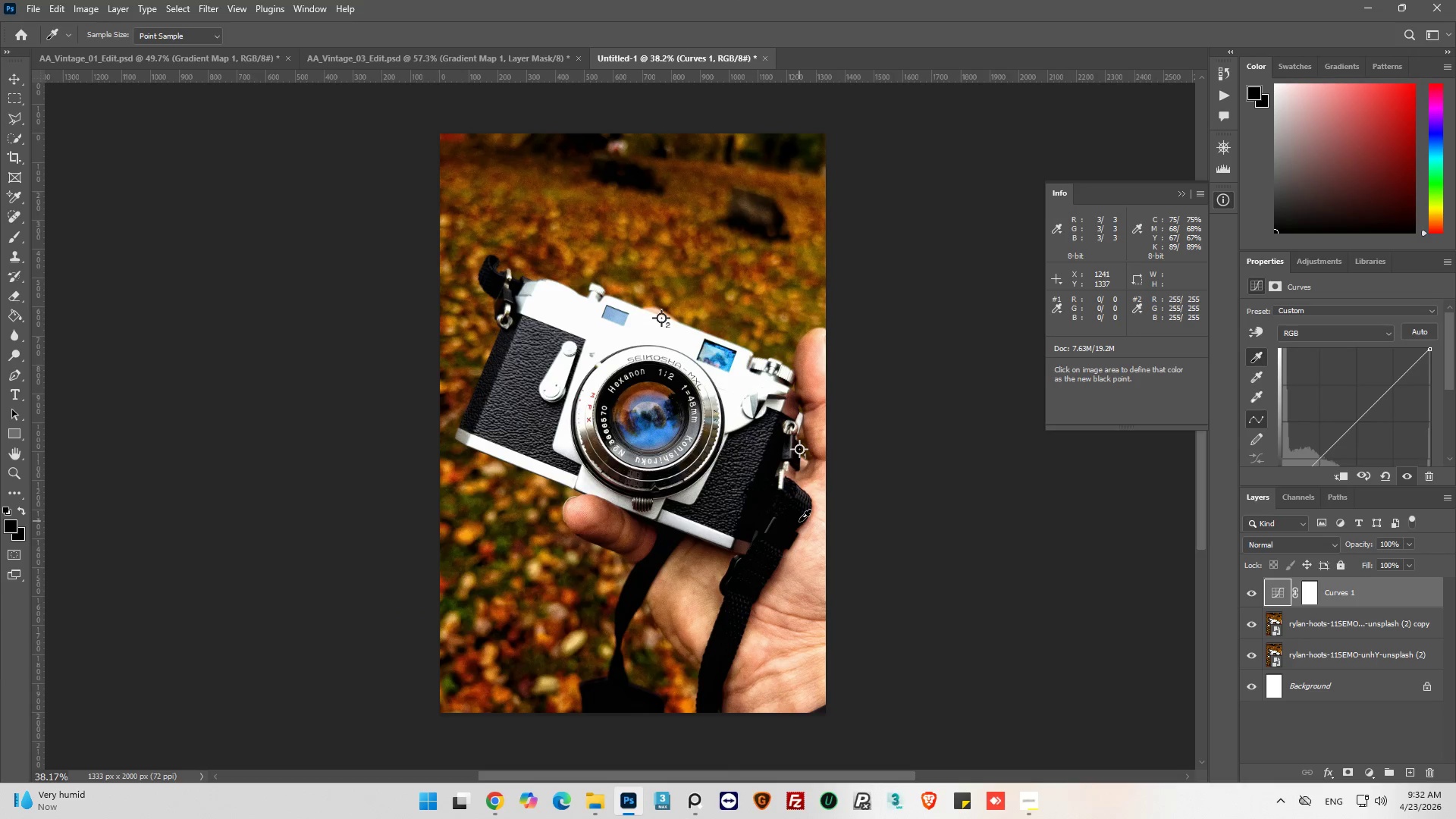 
scroll: coordinate [799, 521], scroll_direction: none, amount: 0.0
 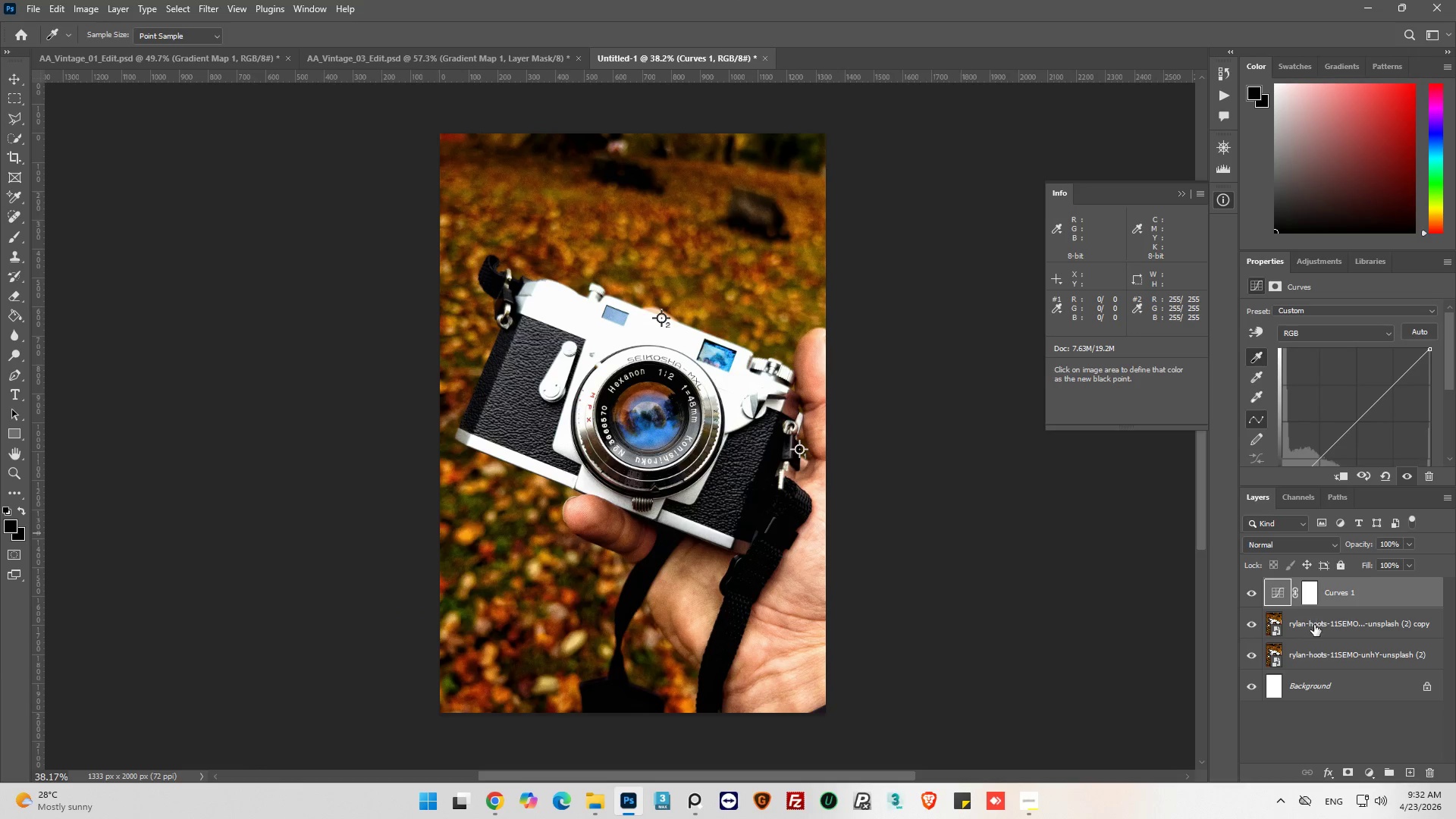 
left_click([1254, 592])
 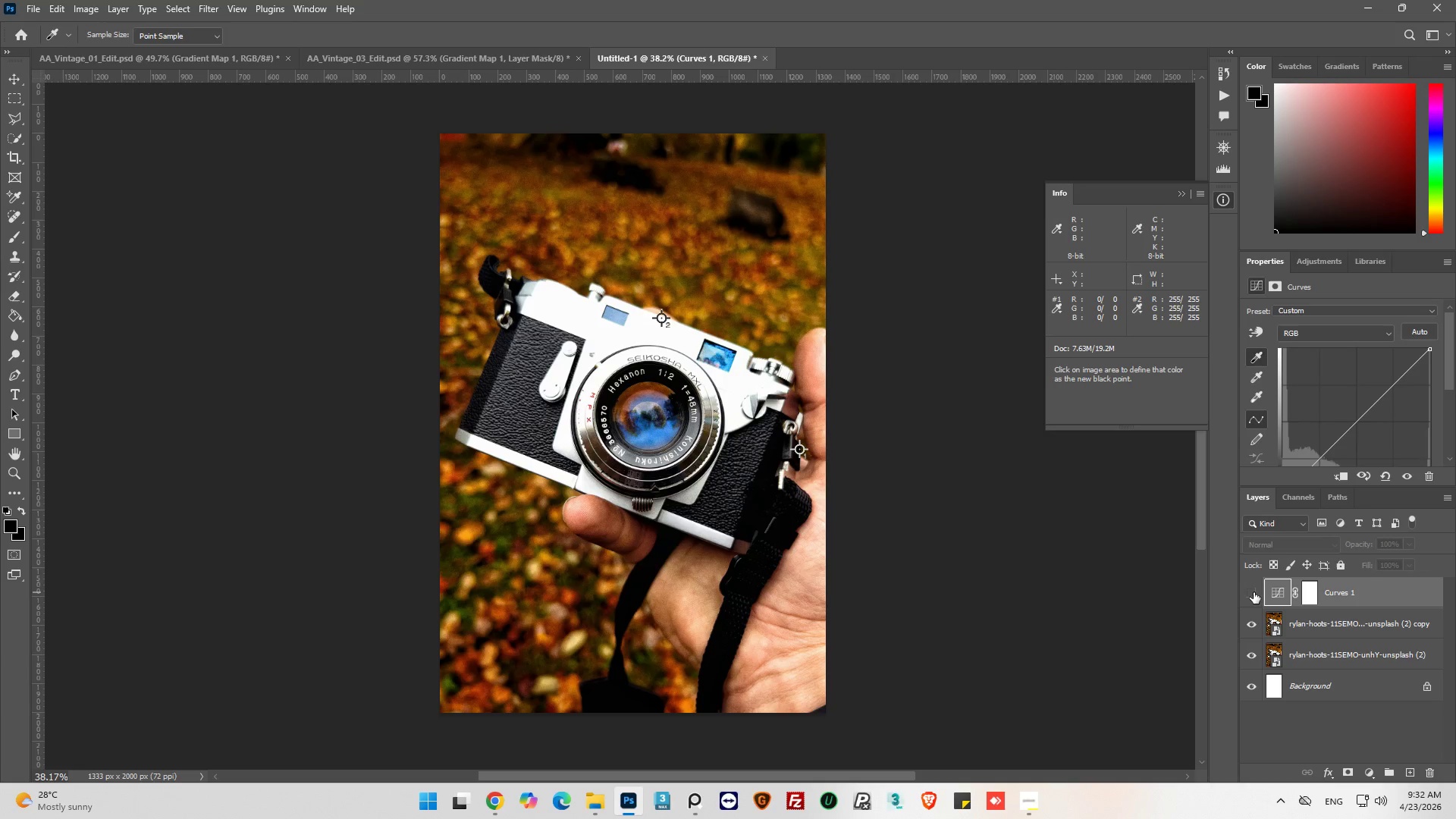 
left_click([1254, 592])
 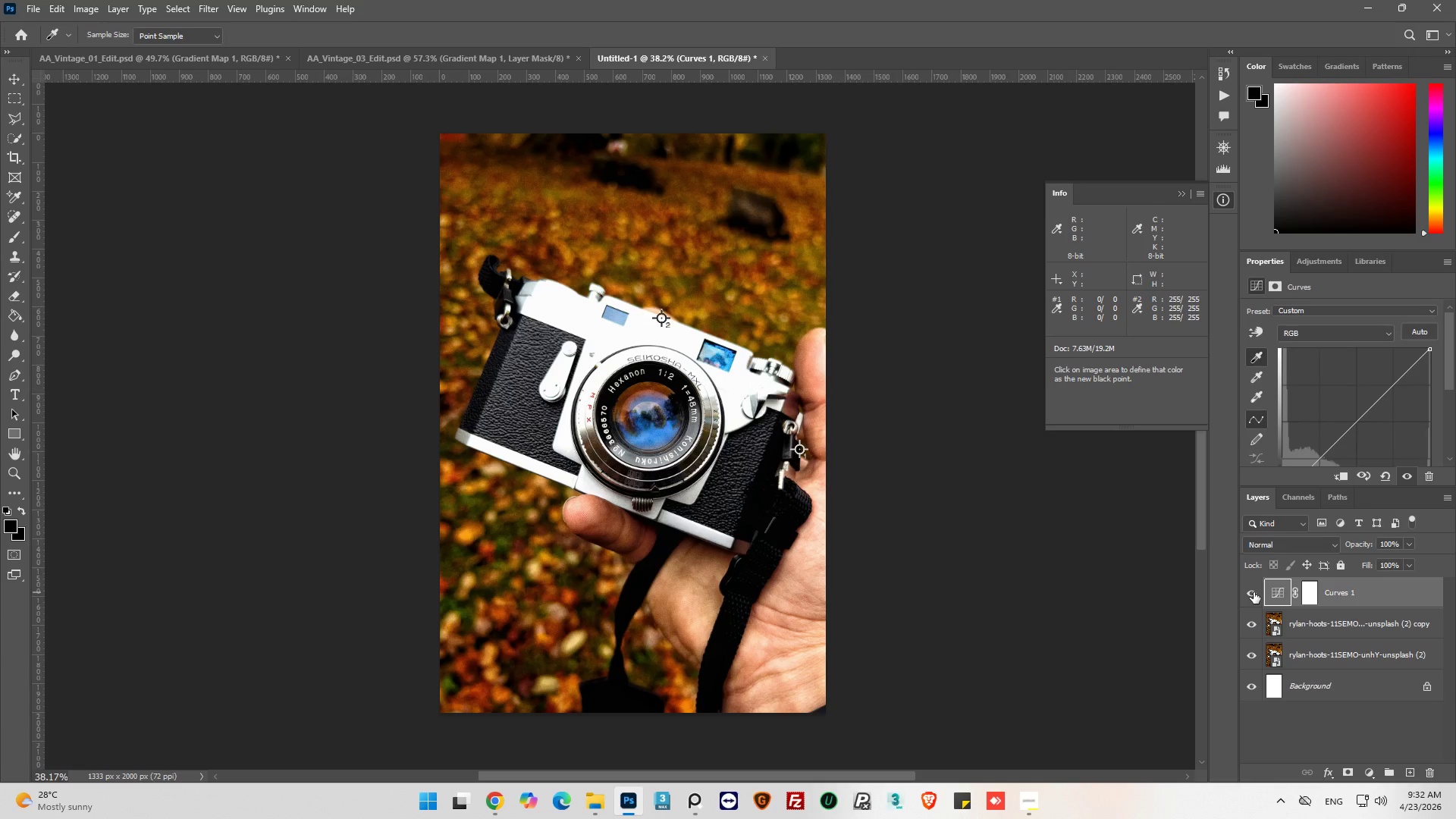 
left_click([1254, 592])
 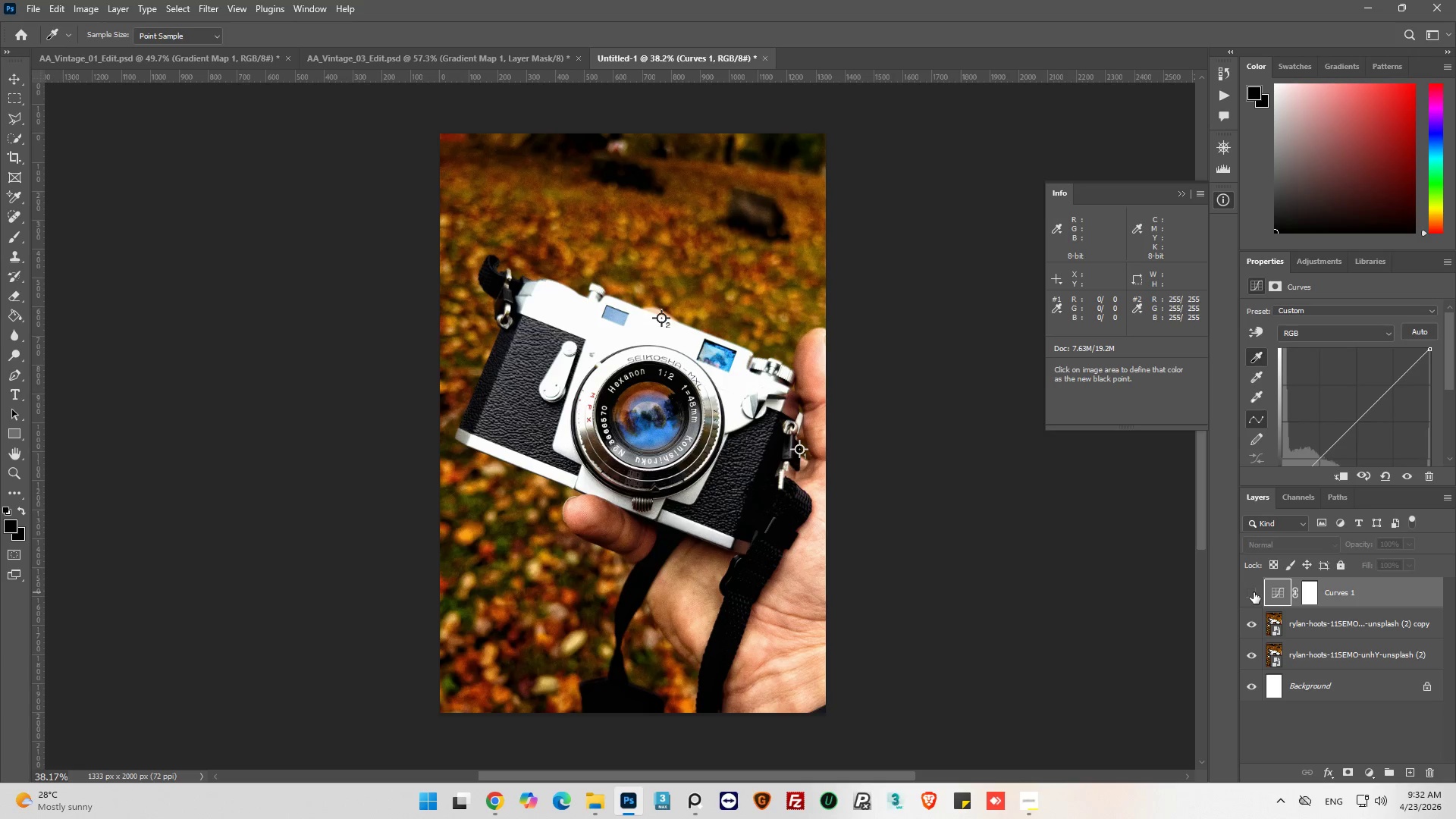 
left_click([1254, 592])
 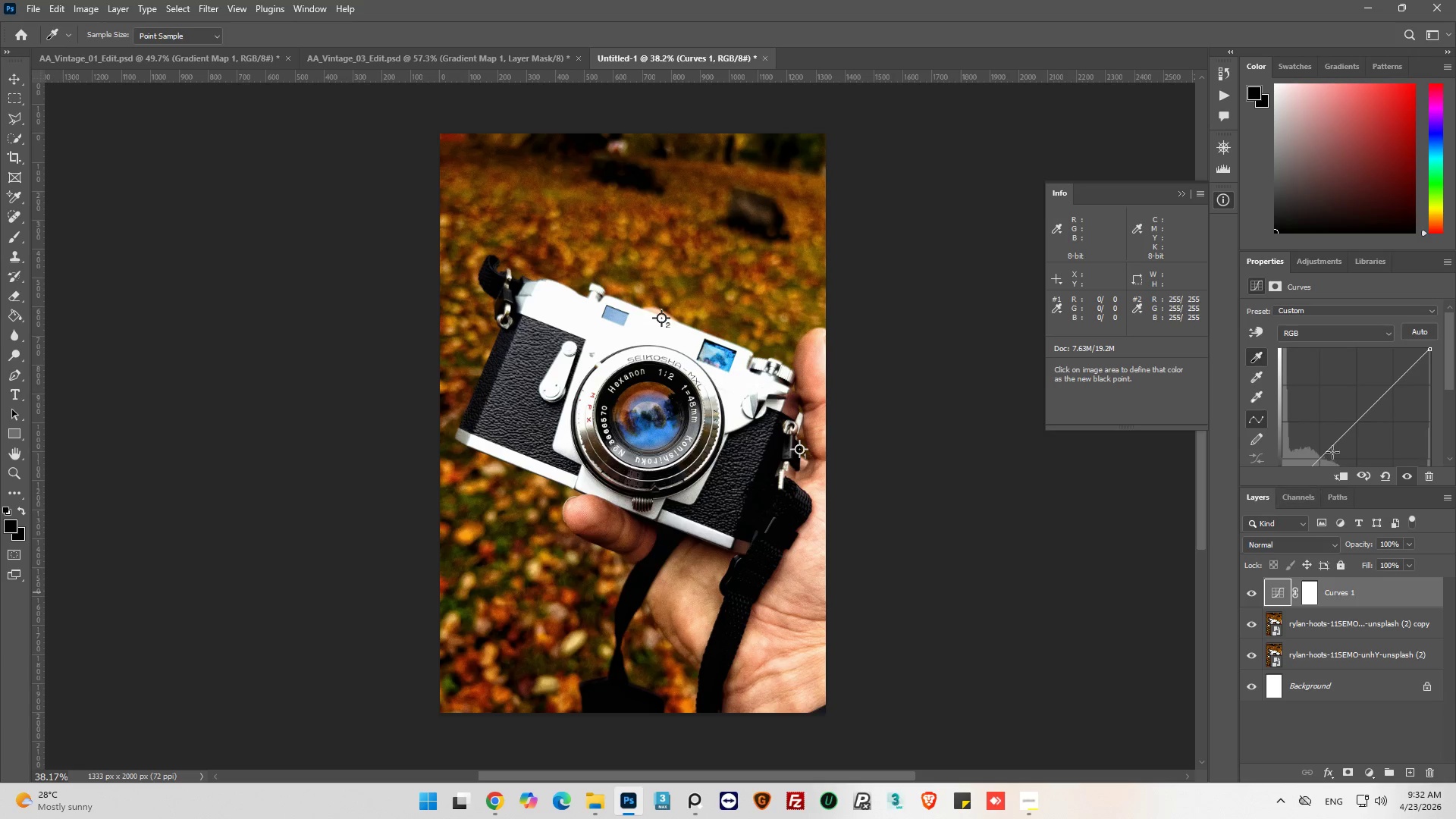 
scroll: coordinate [1356, 425], scroll_direction: down, amount: 1.0
 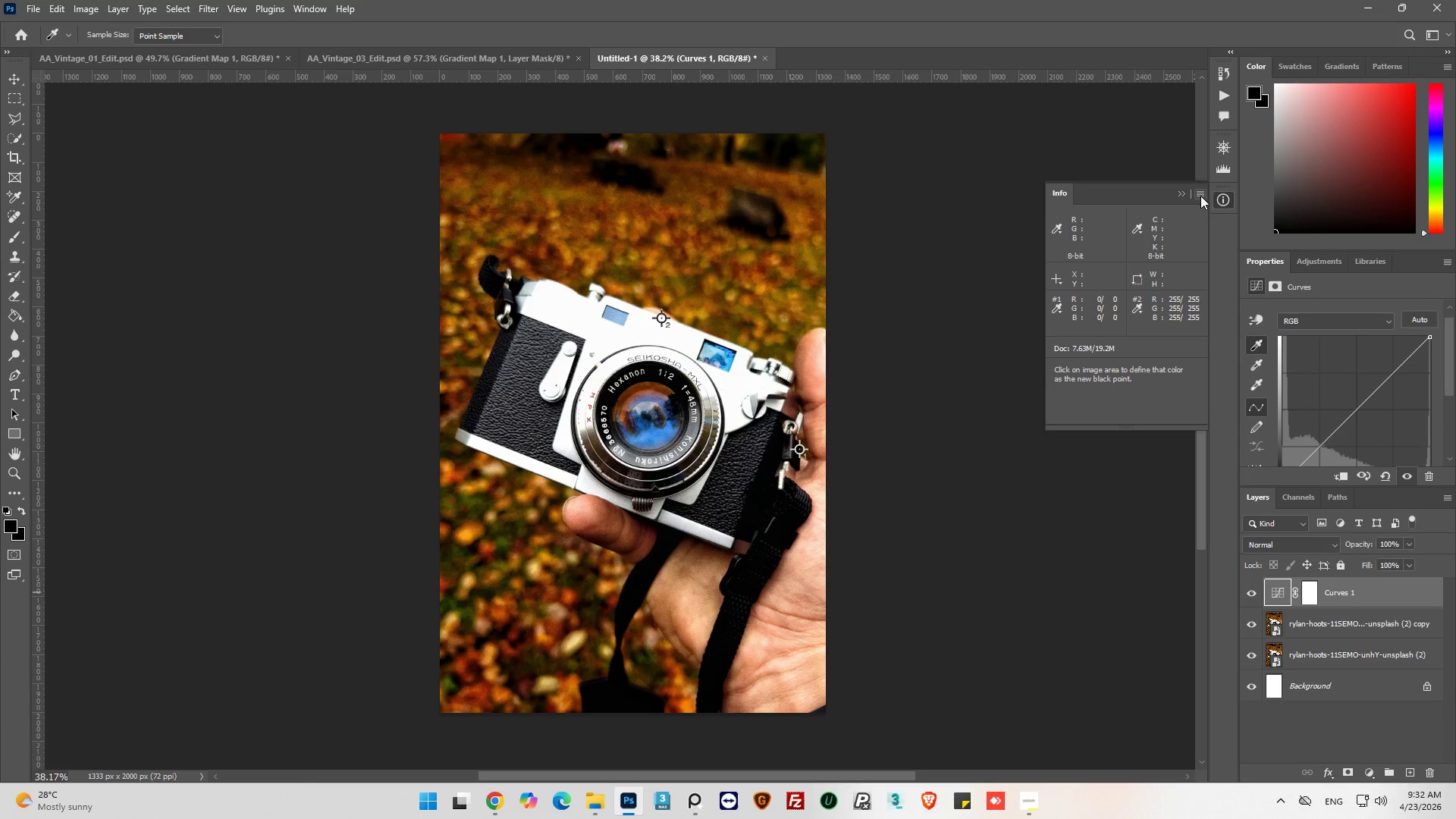 
left_click([1216, 196])
 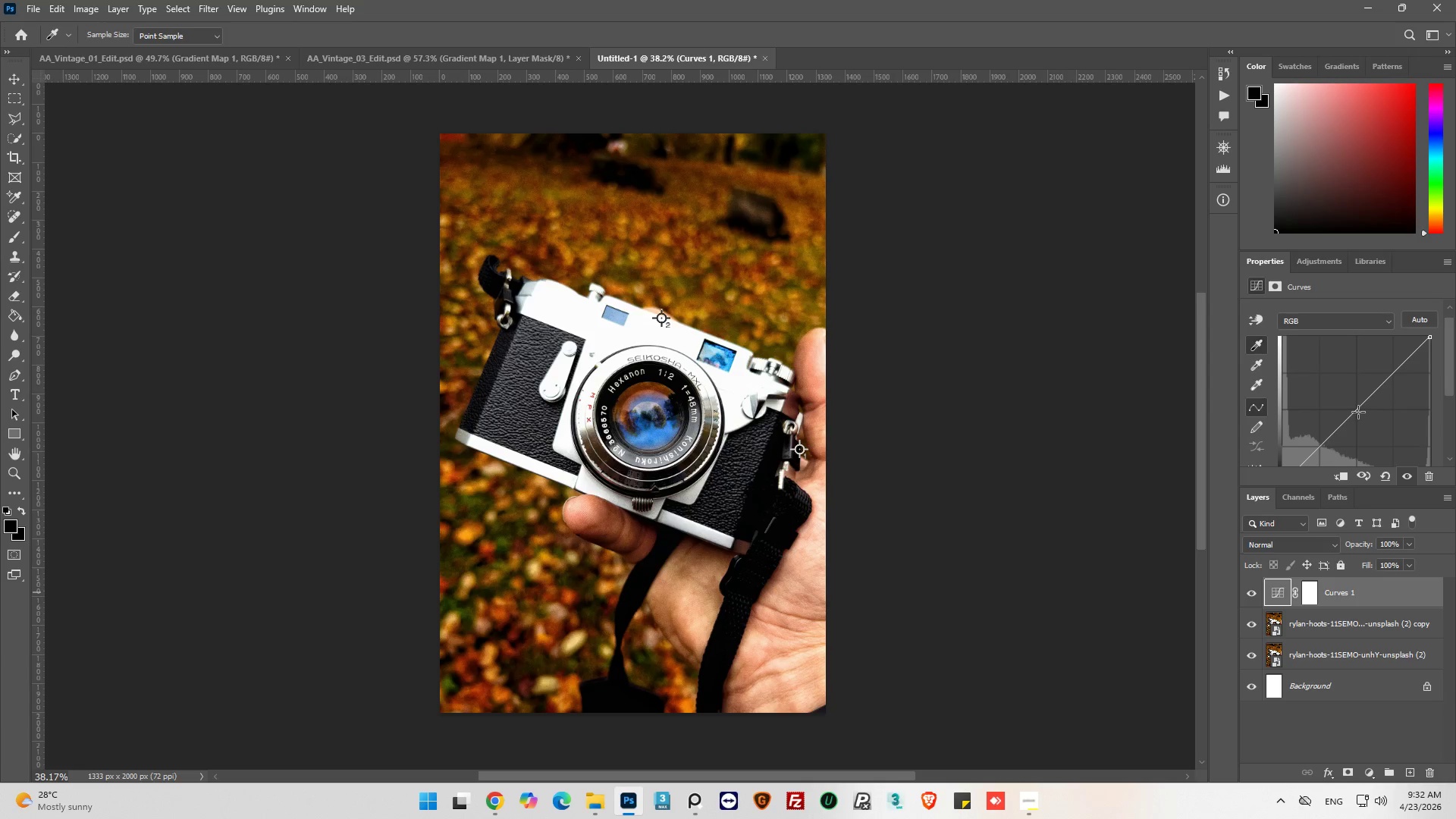 
left_click([1357, 411])
 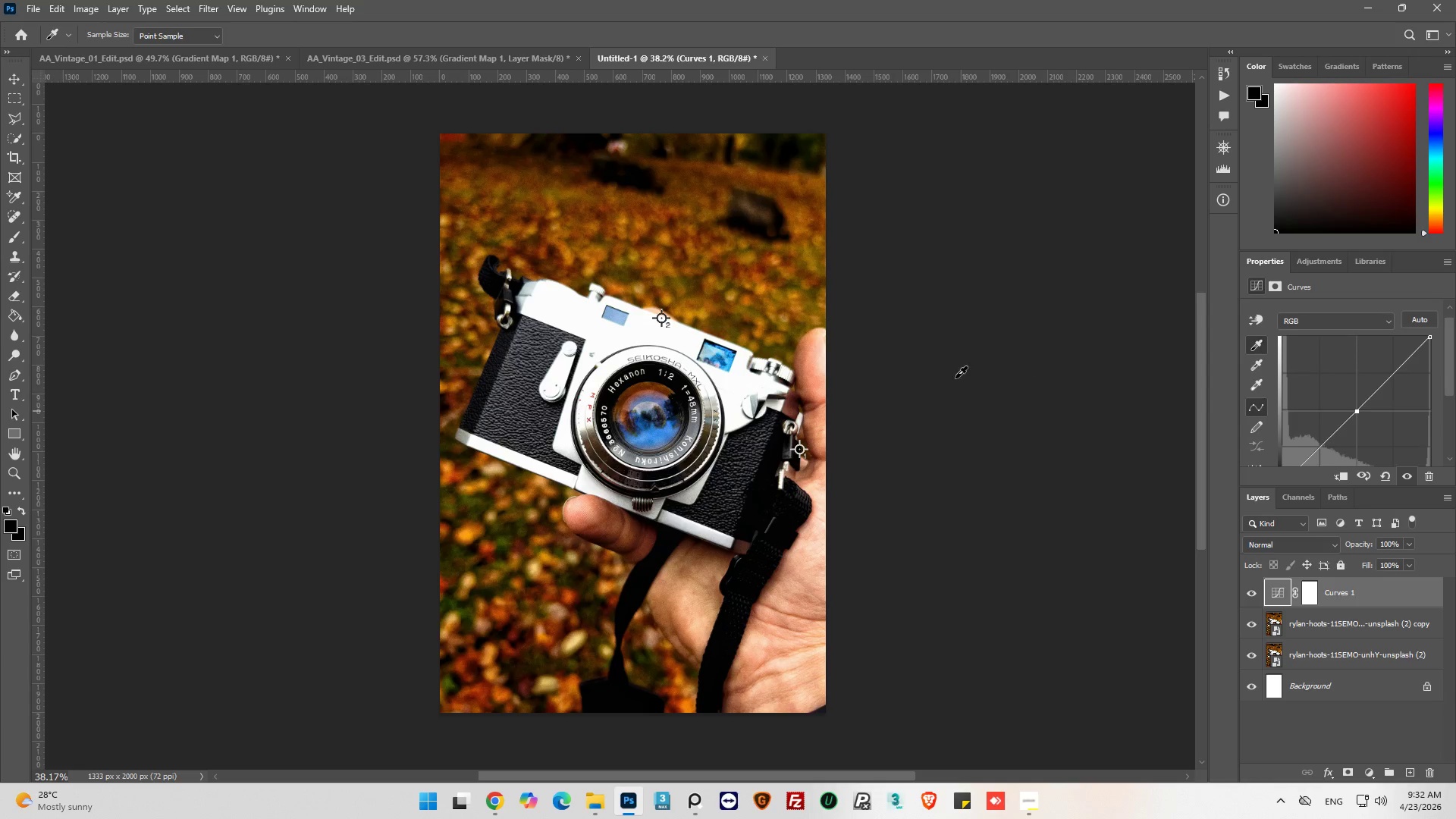 
hold_key(key=AltLeft, duration=0.64)
scroll: coordinate [705, 399], scroll_direction: up, amount: 8.0
 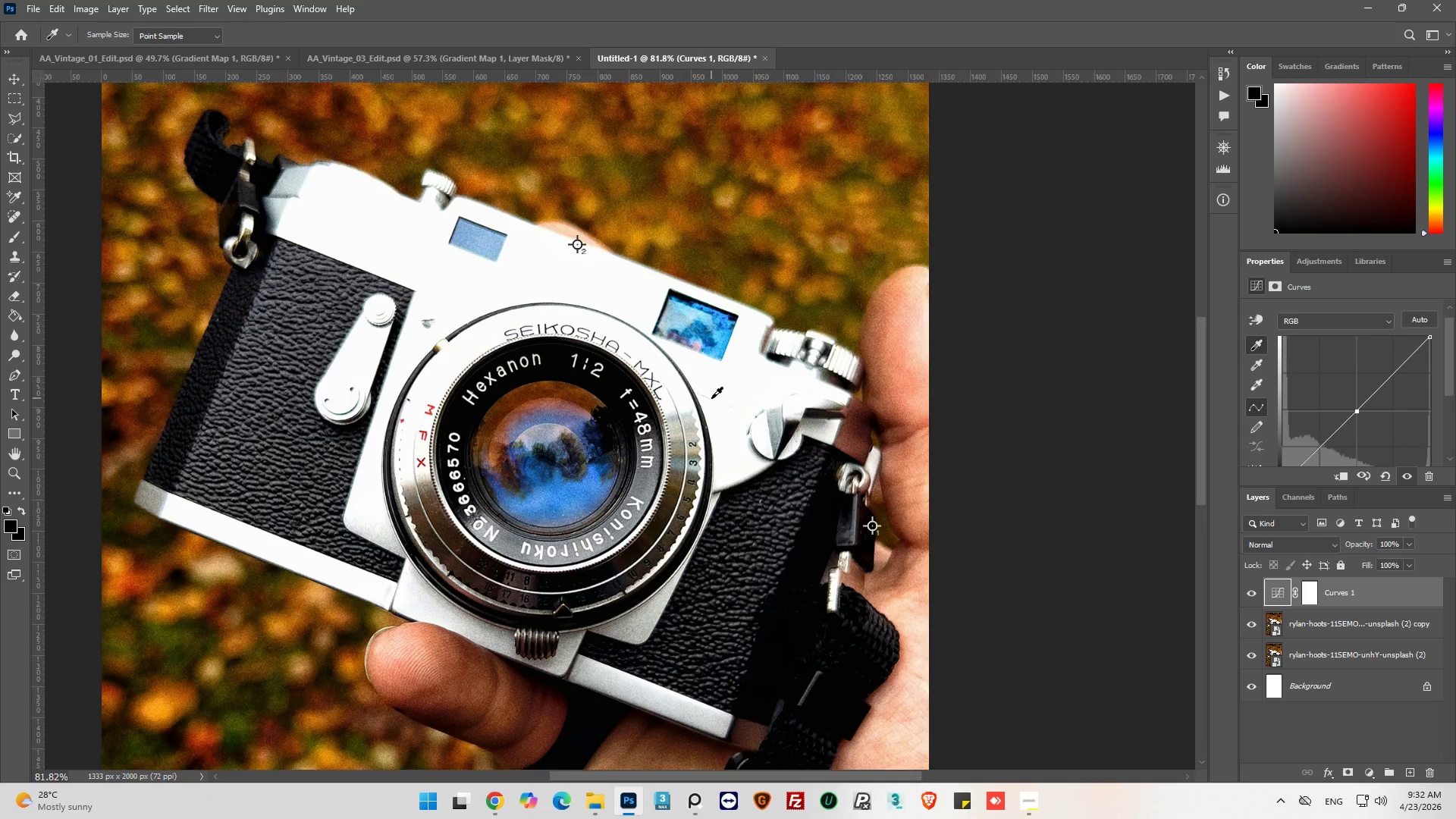 
key(Alt+AltLeft)
 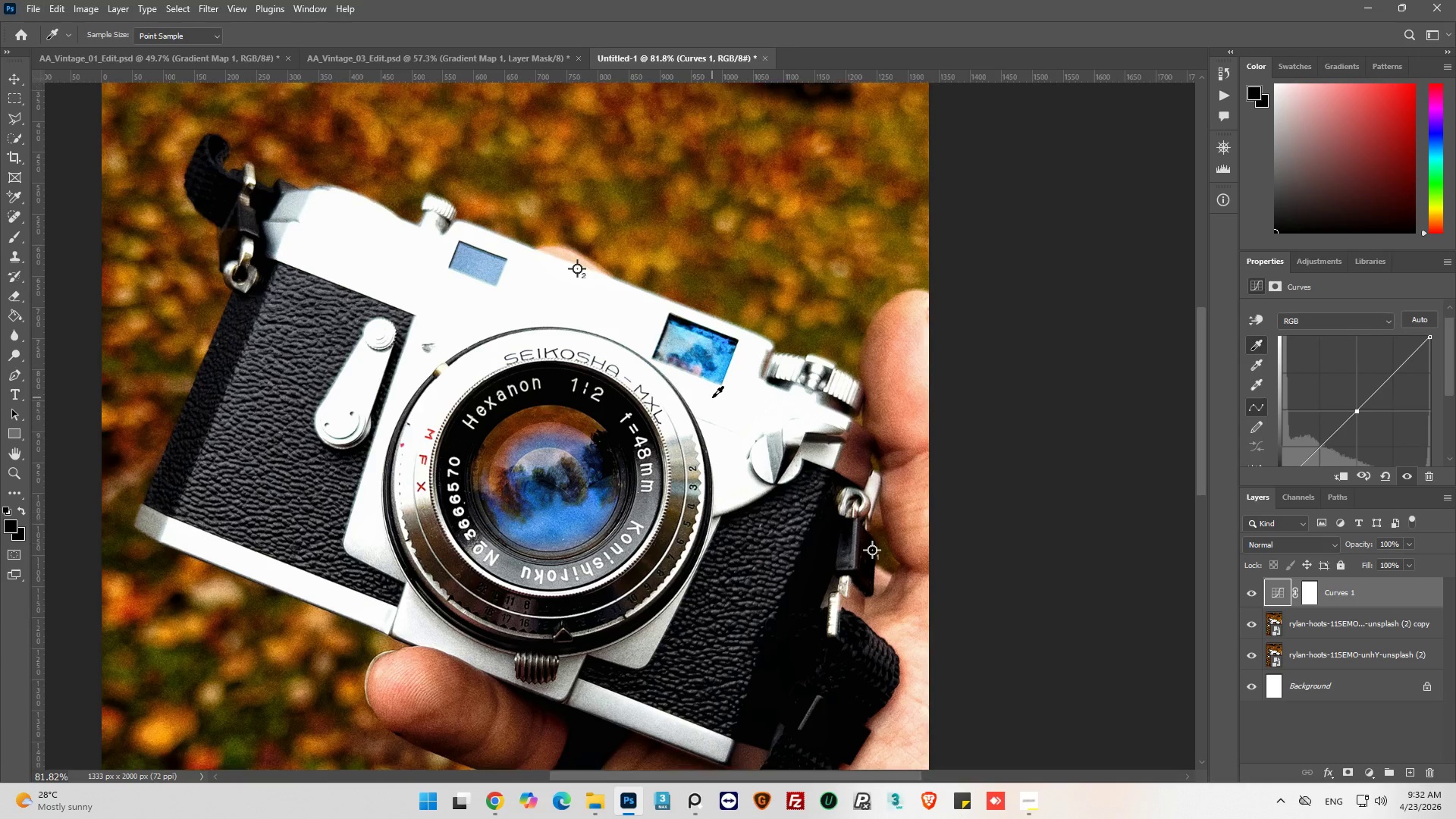 
scroll: coordinate [712, 397], scroll_direction: up, amount: 3.0
 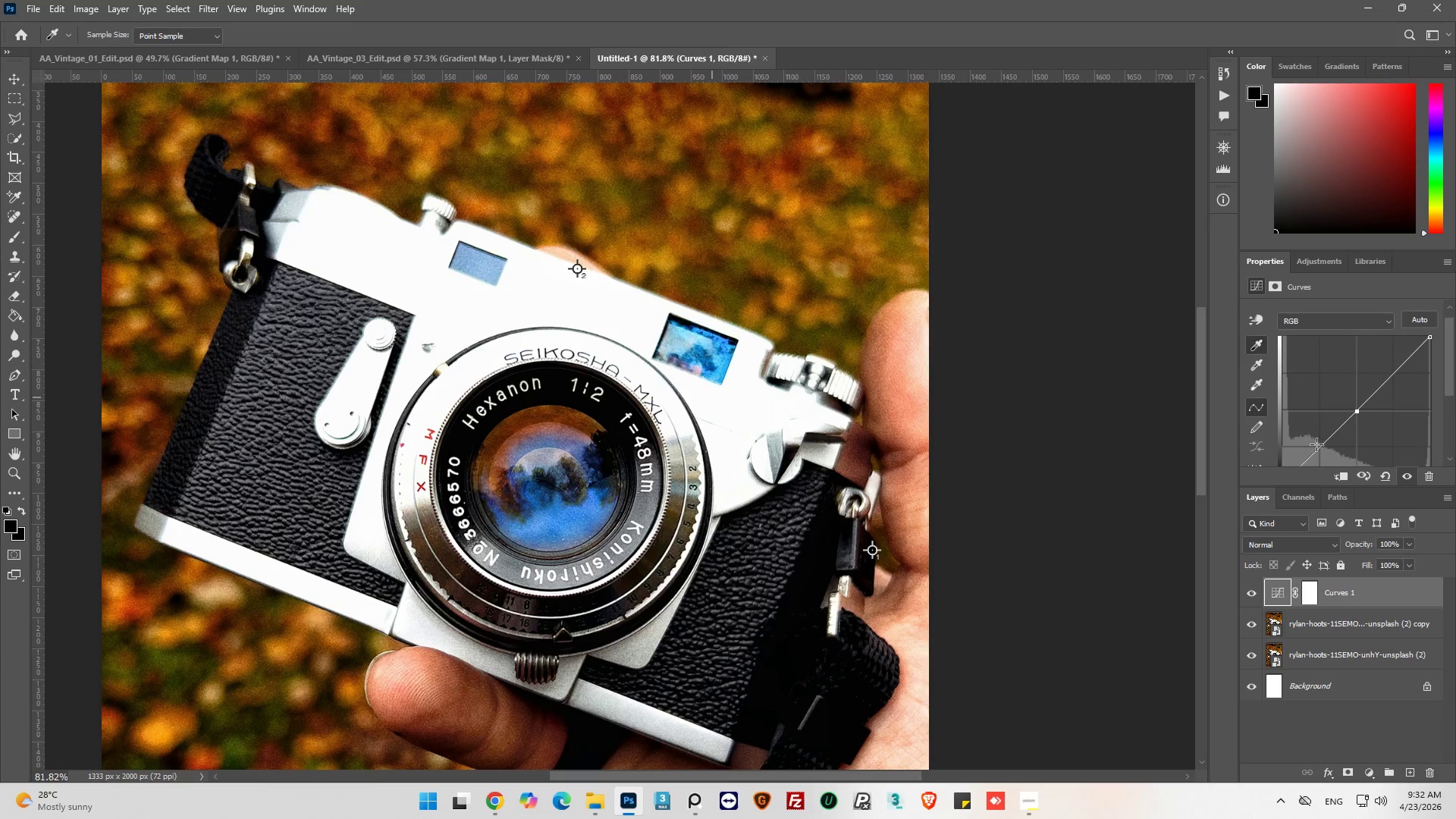 
left_click([1320, 446])
 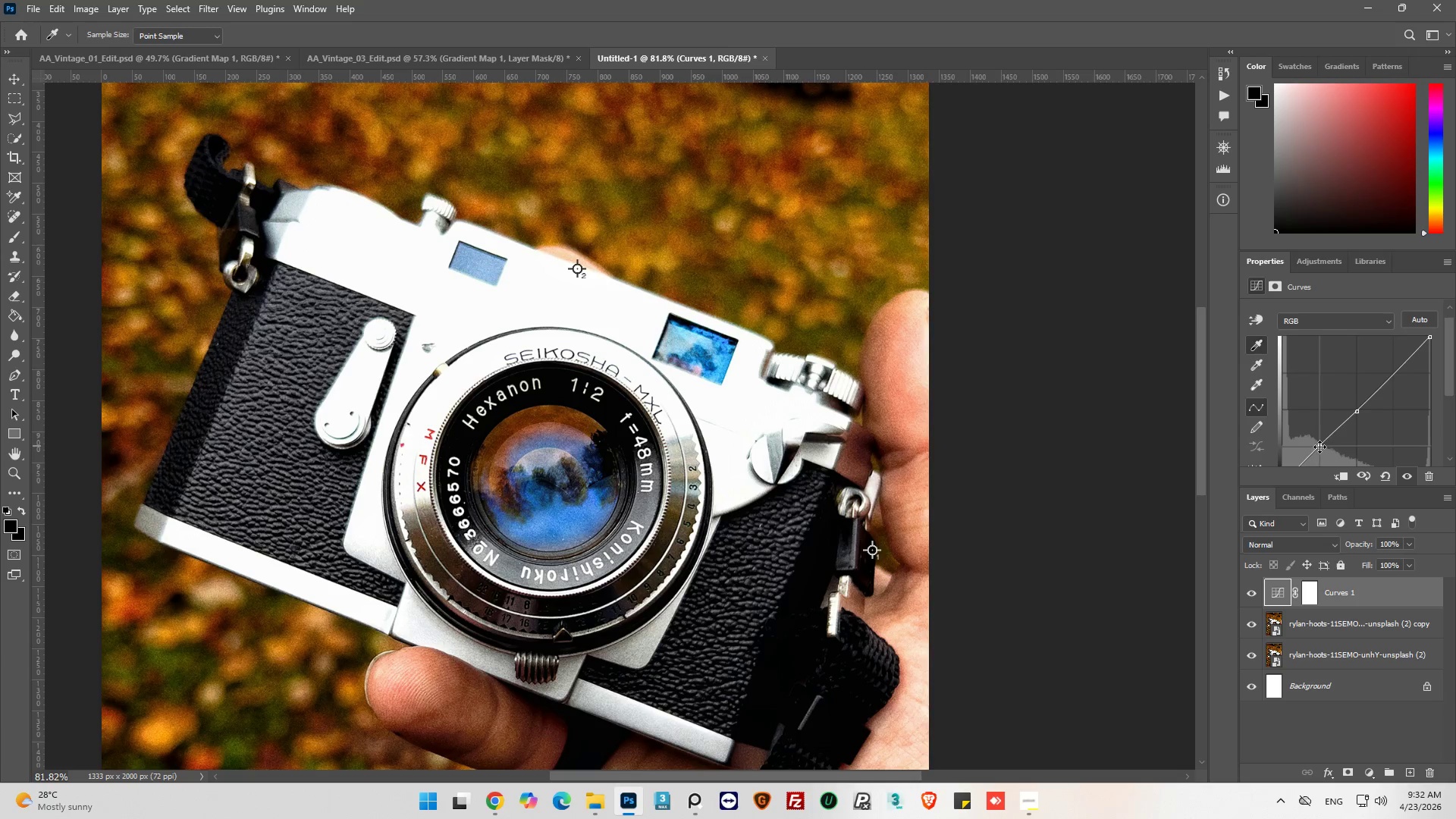 
left_click_drag(start_coordinate=[1320, 447], to_coordinate=[1322, 450])
 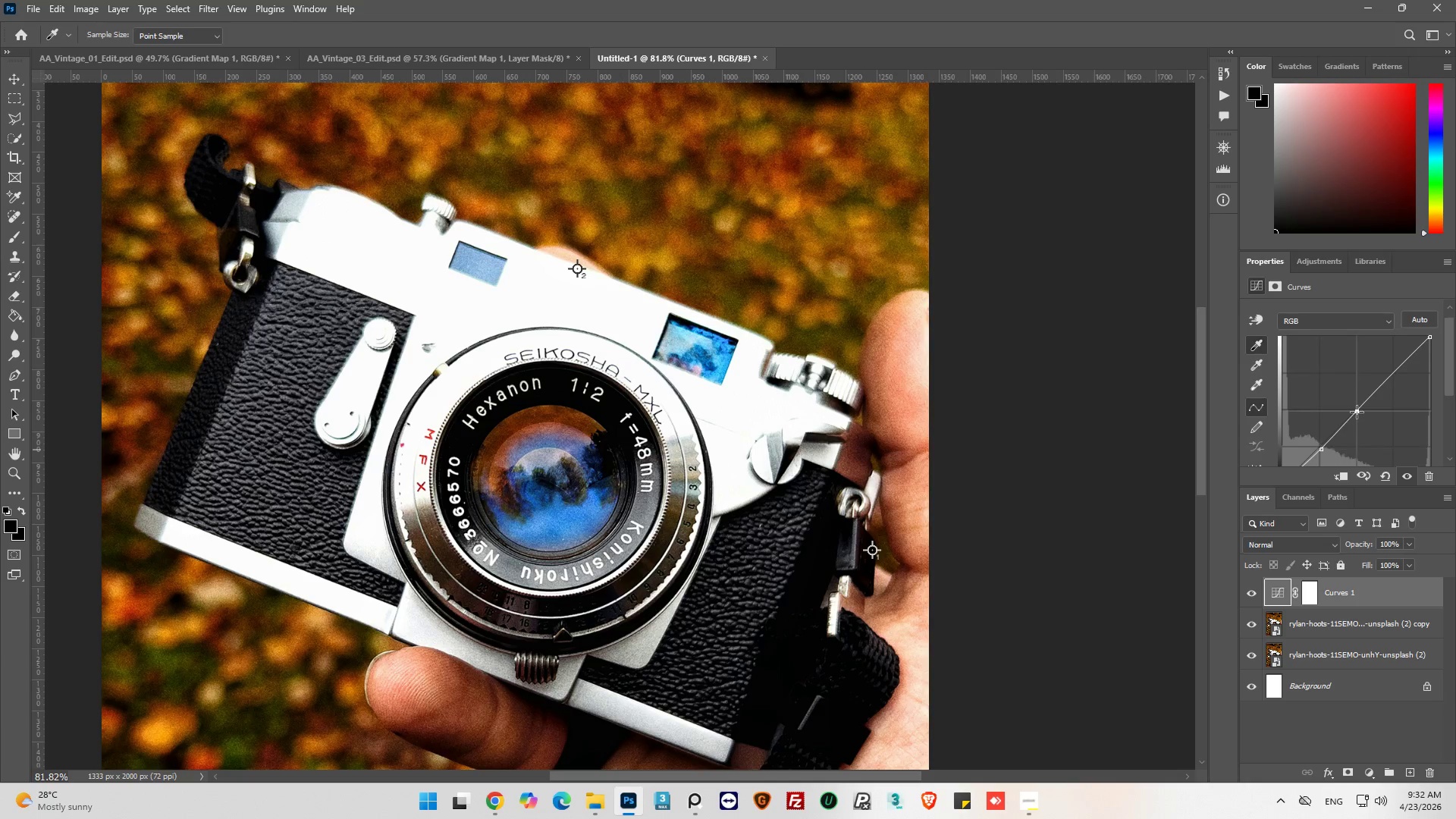 
left_click_drag(start_coordinate=[1357, 412], to_coordinate=[1374, 422])
 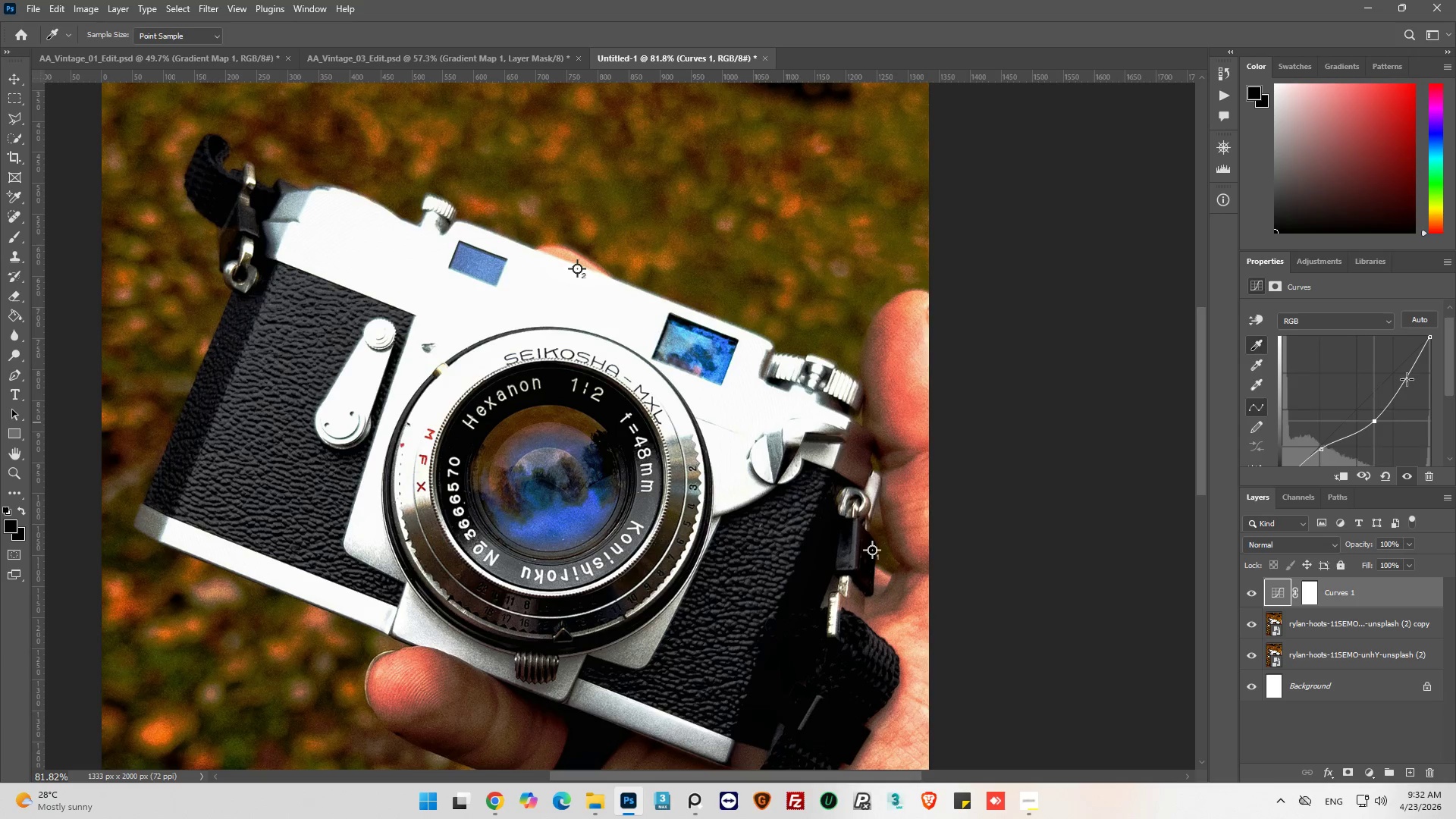 
left_click_drag(start_coordinate=[1407, 377], to_coordinate=[1417, 405])
 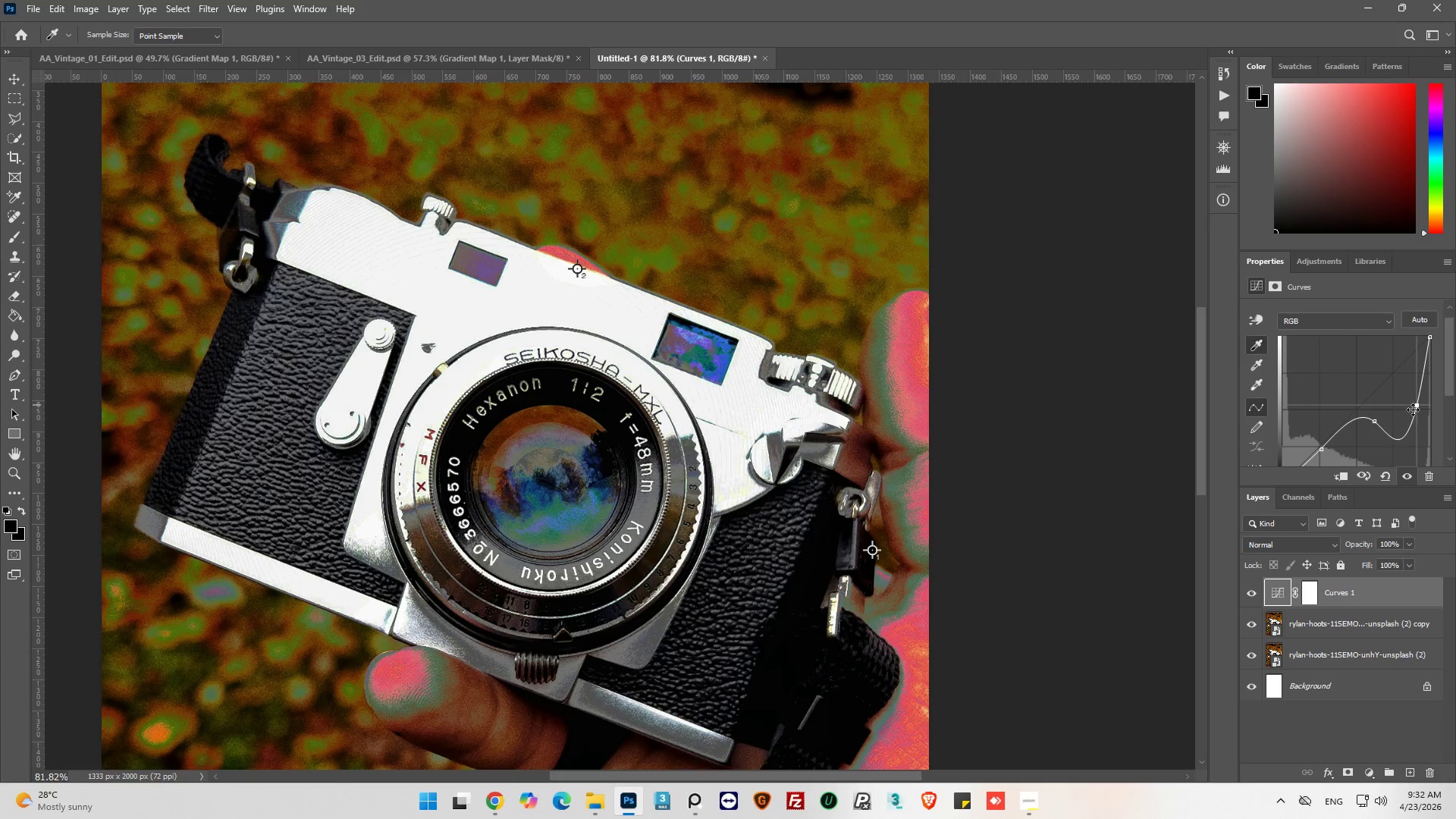 
left_click([1375, 424])
 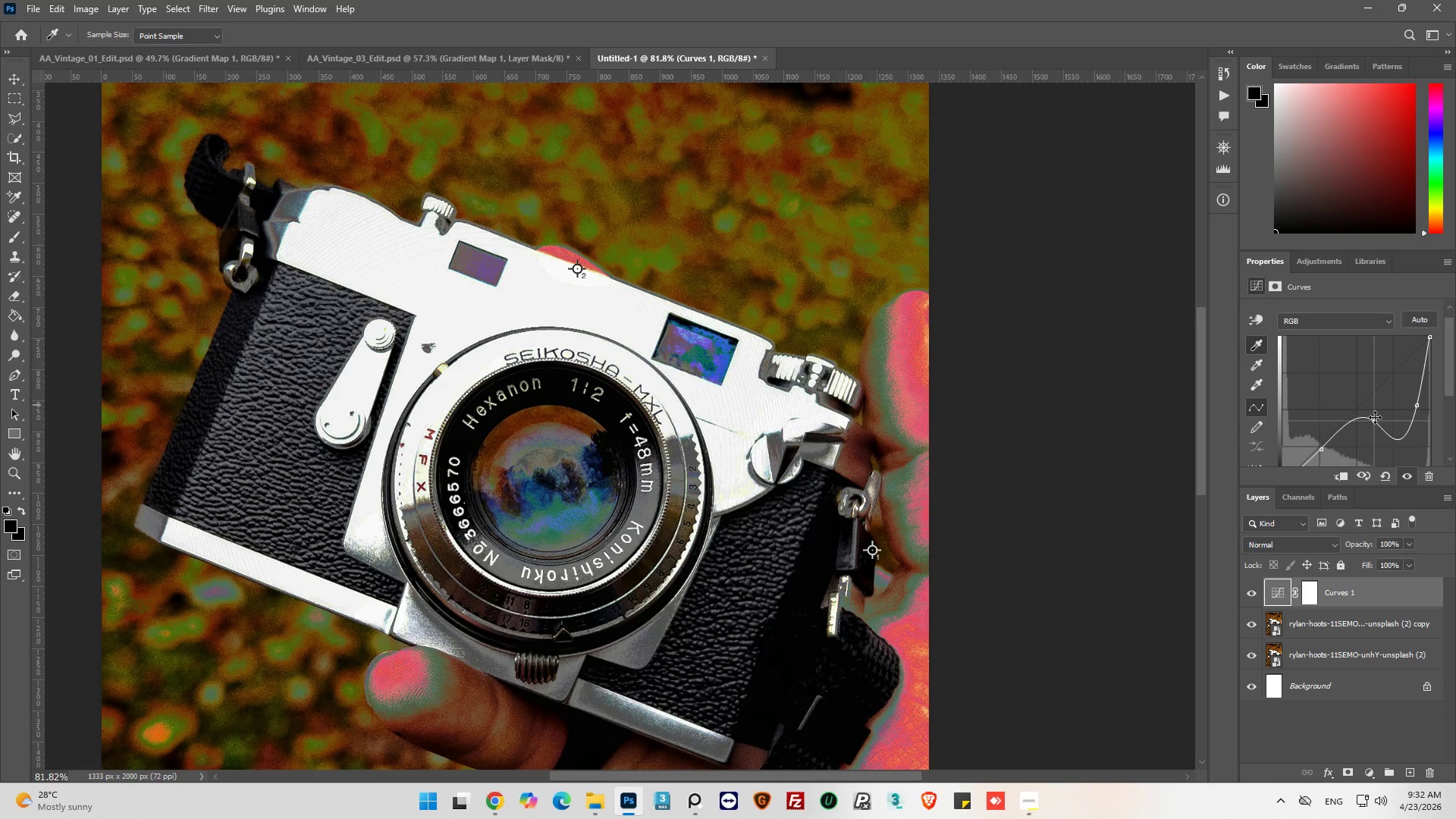 
key(Delete)
 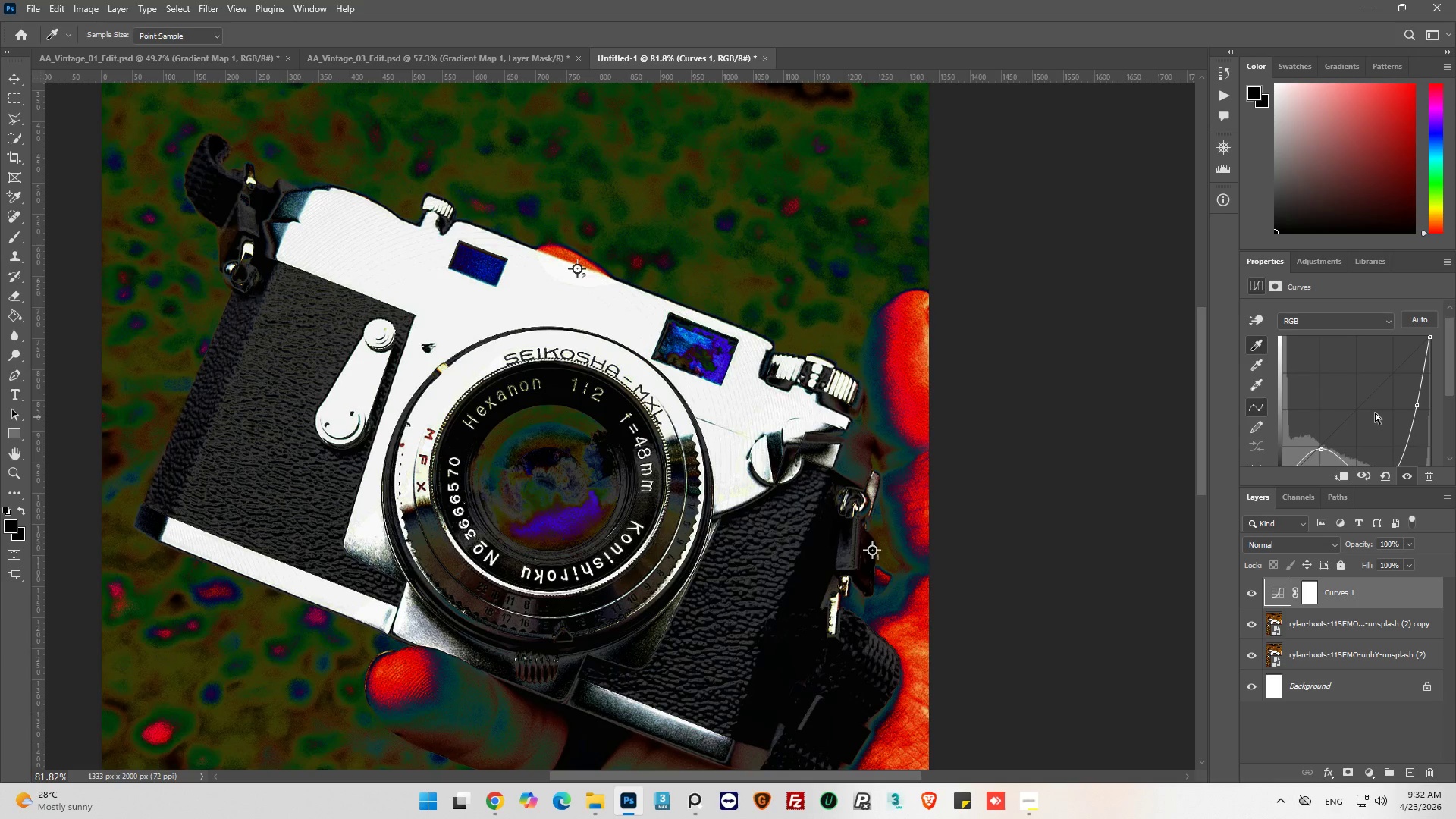 
scroll: coordinate [1379, 404], scroll_direction: down, amount: 5.0
 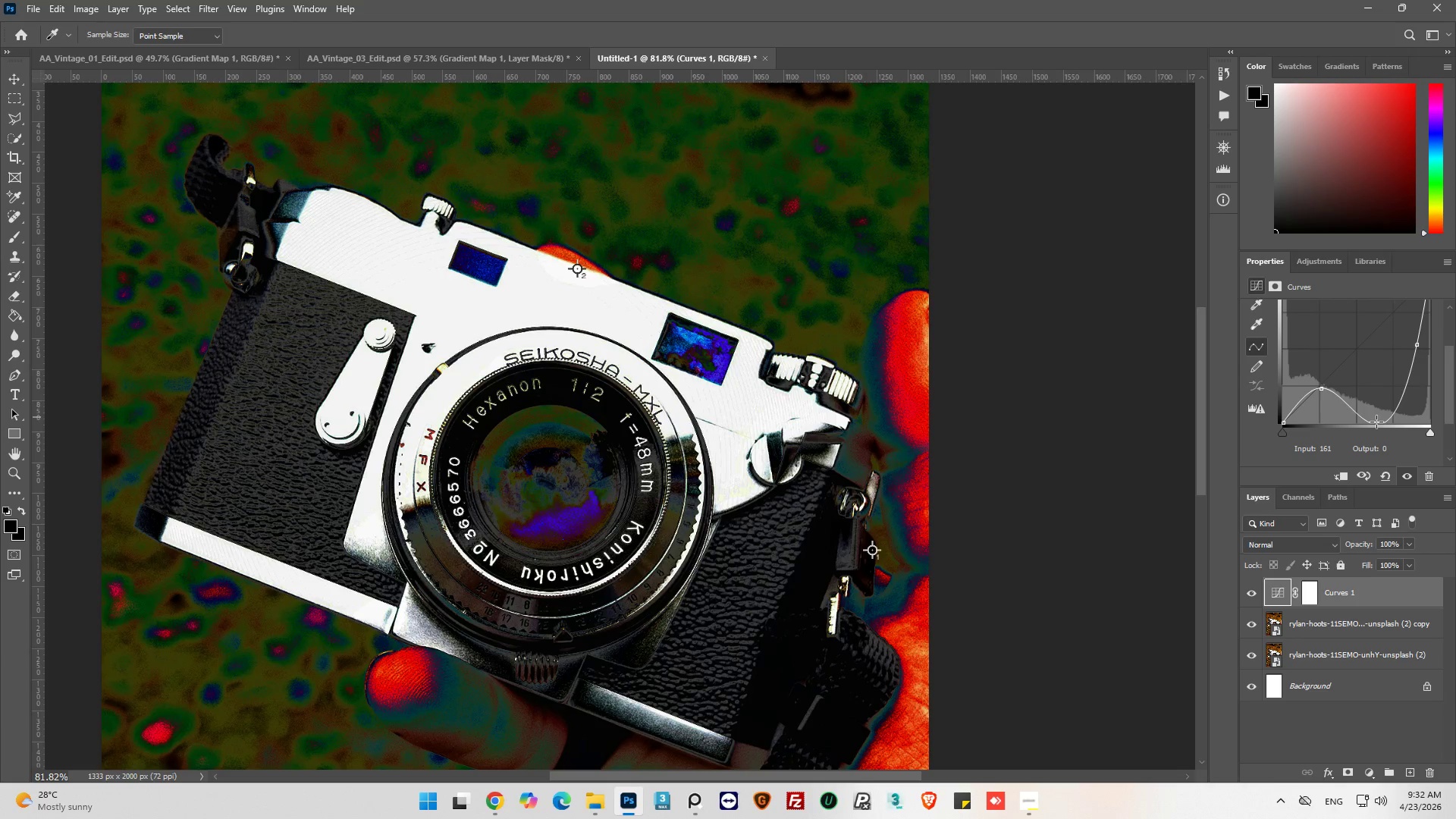 
left_click_drag(start_coordinate=[1376, 422], to_coordinate=[1361, 322])
 